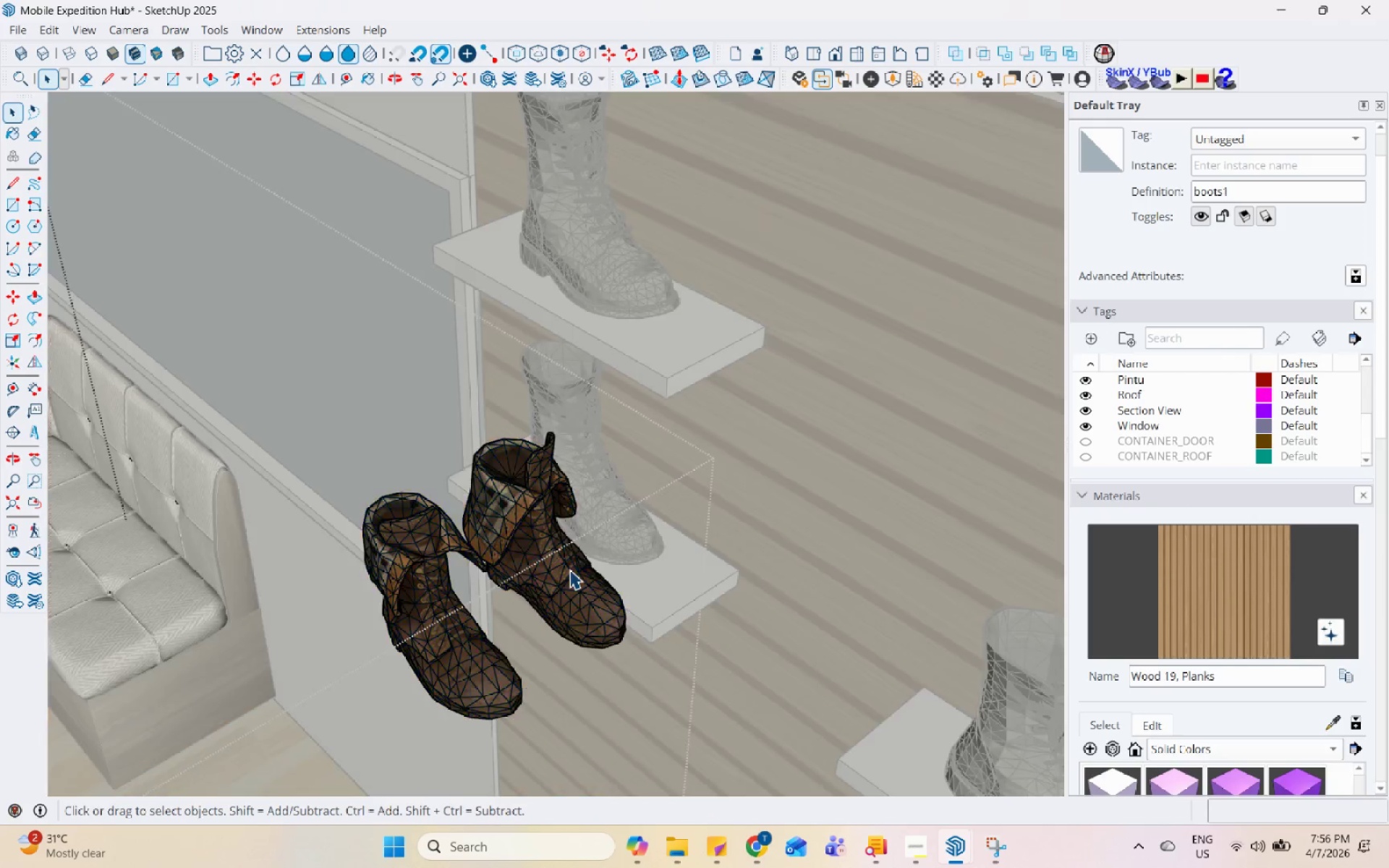 
scroll: coordinate [585, 560], scroll_direction: up, amount: 19.0
 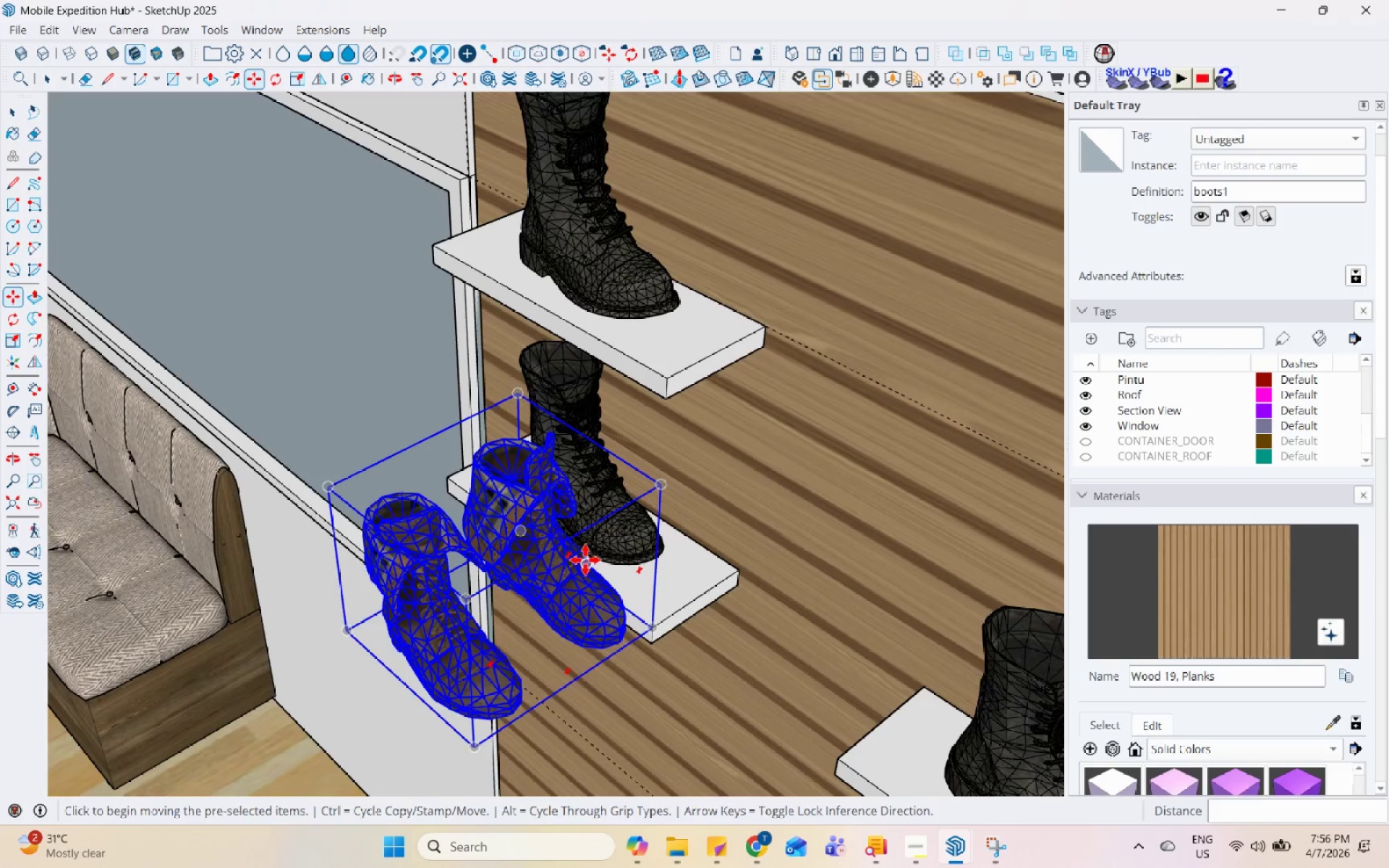 
triple_click([569, 569])
 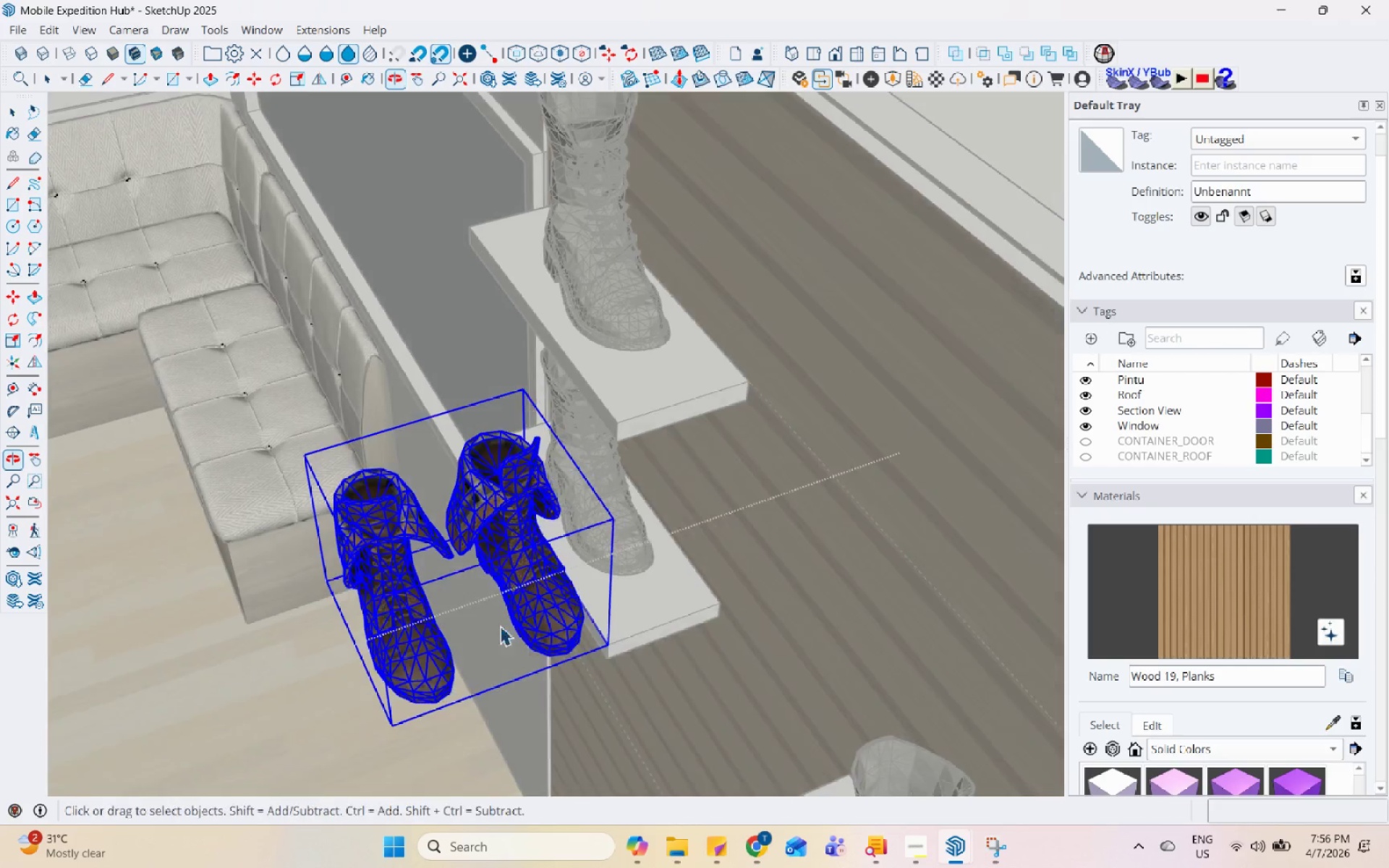 
double_click([502, 507])
 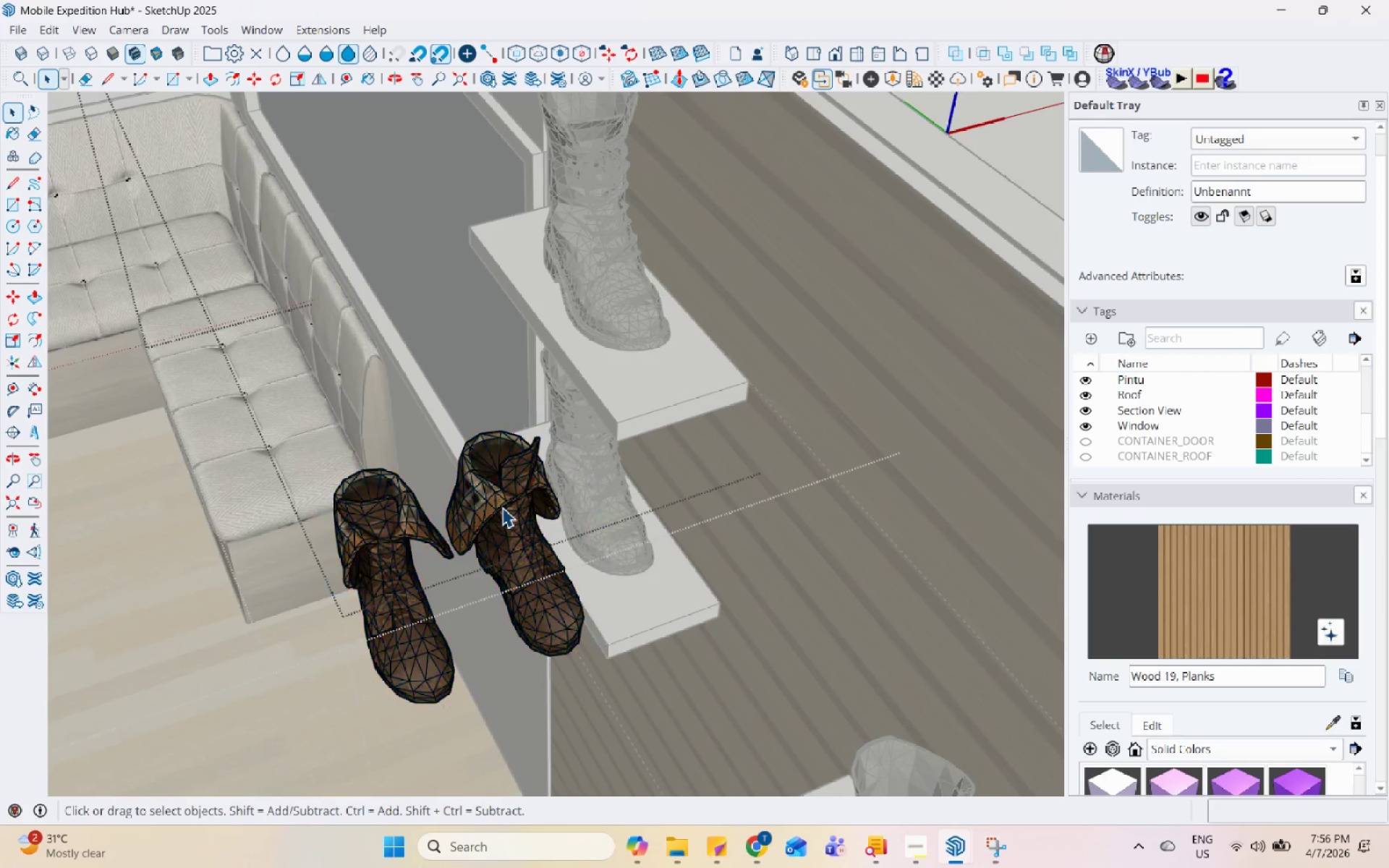 
triple_click([502, 507])
 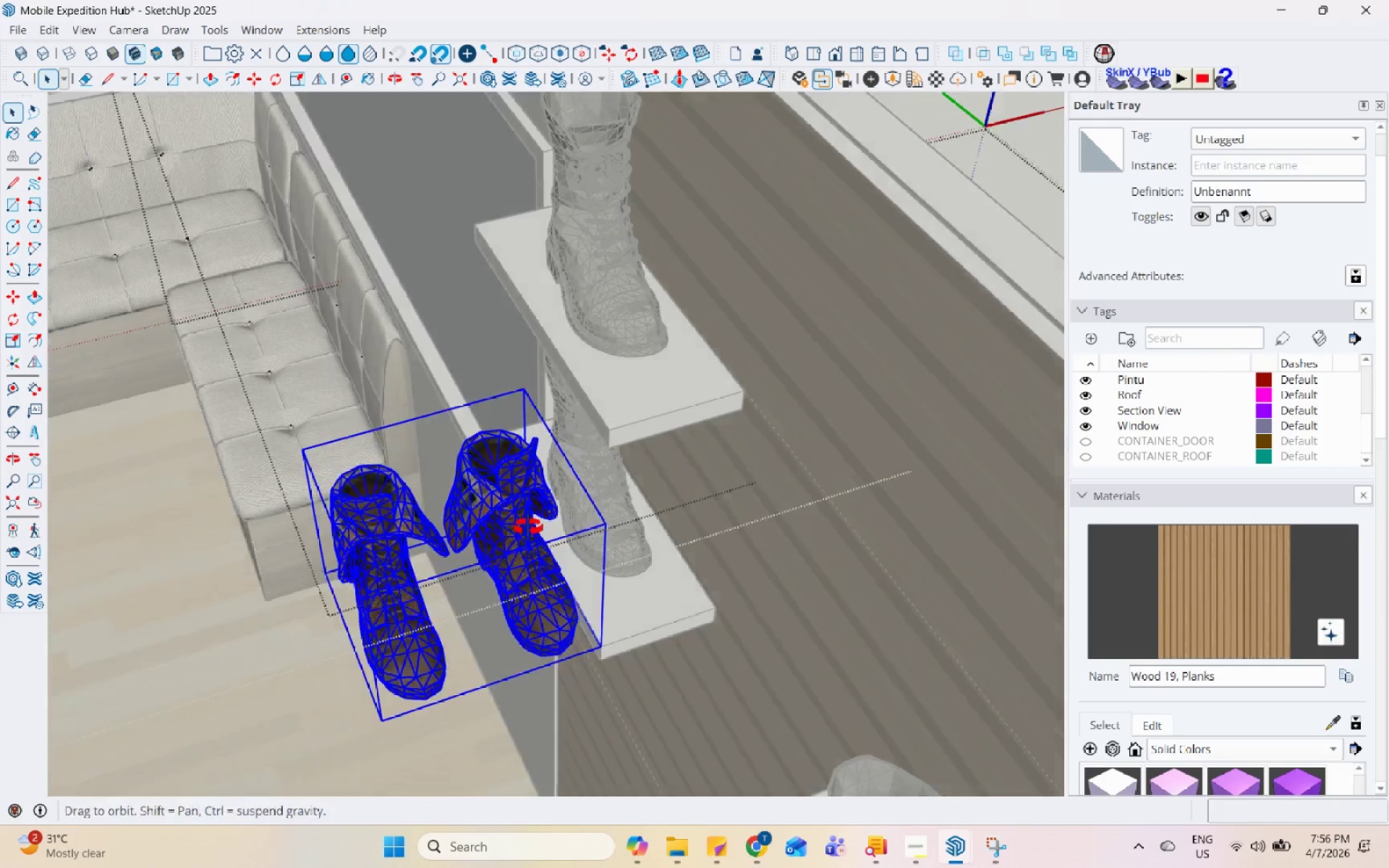 
double_click([500, 530])
 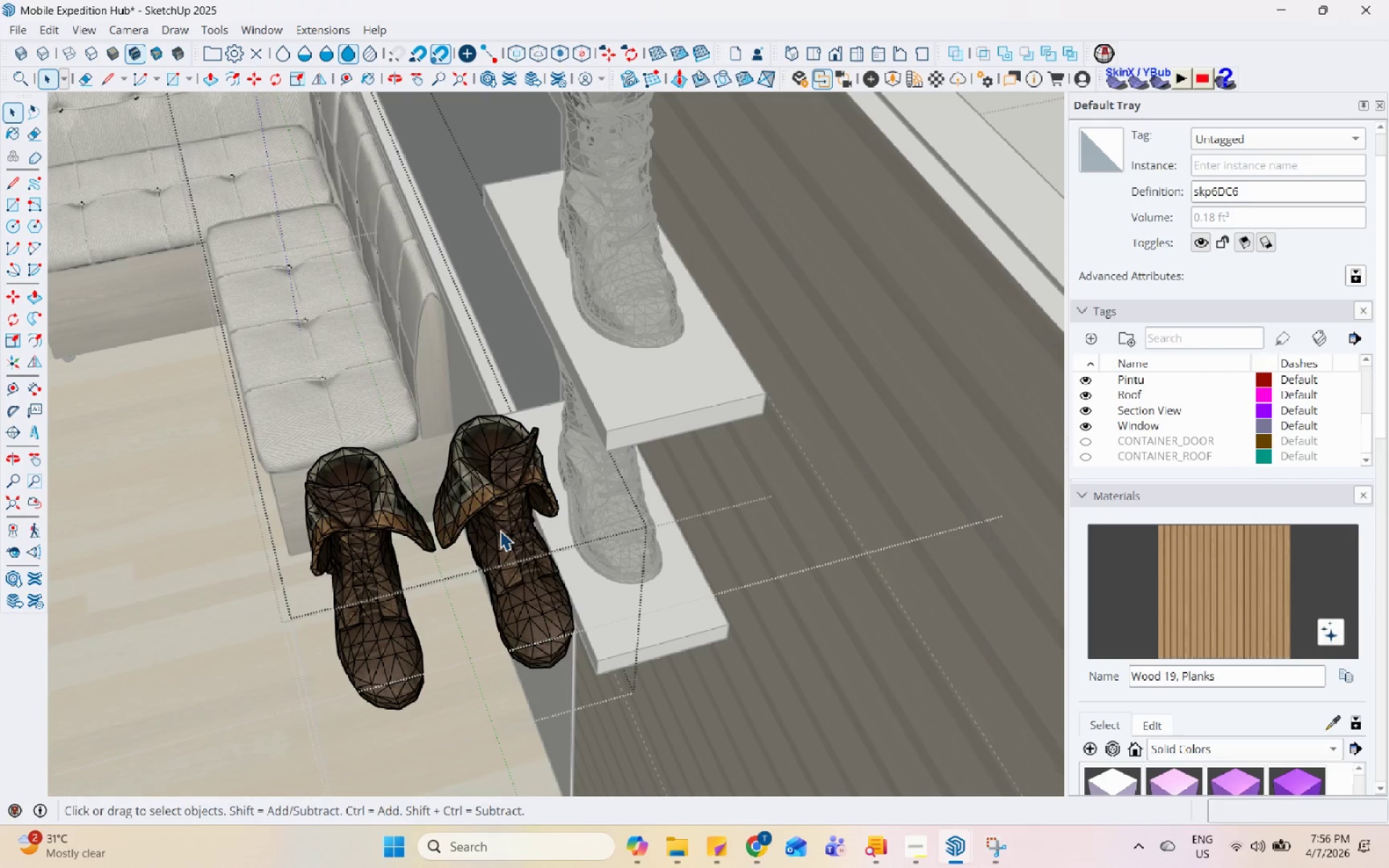 
triple_click([500, 530])
 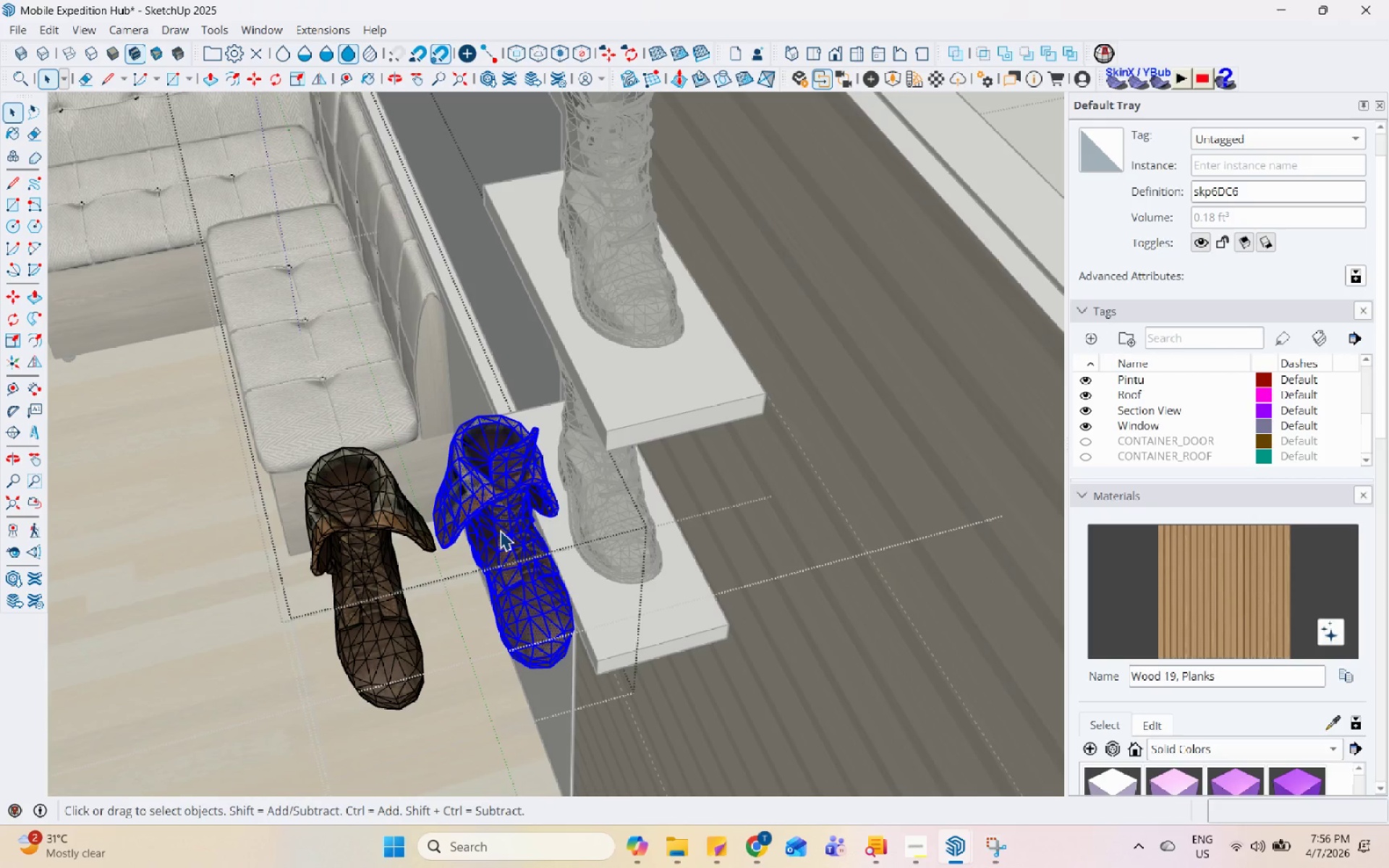 
scroll: coordinate [499, 543], scroll_direction: up, amount: 1.0
 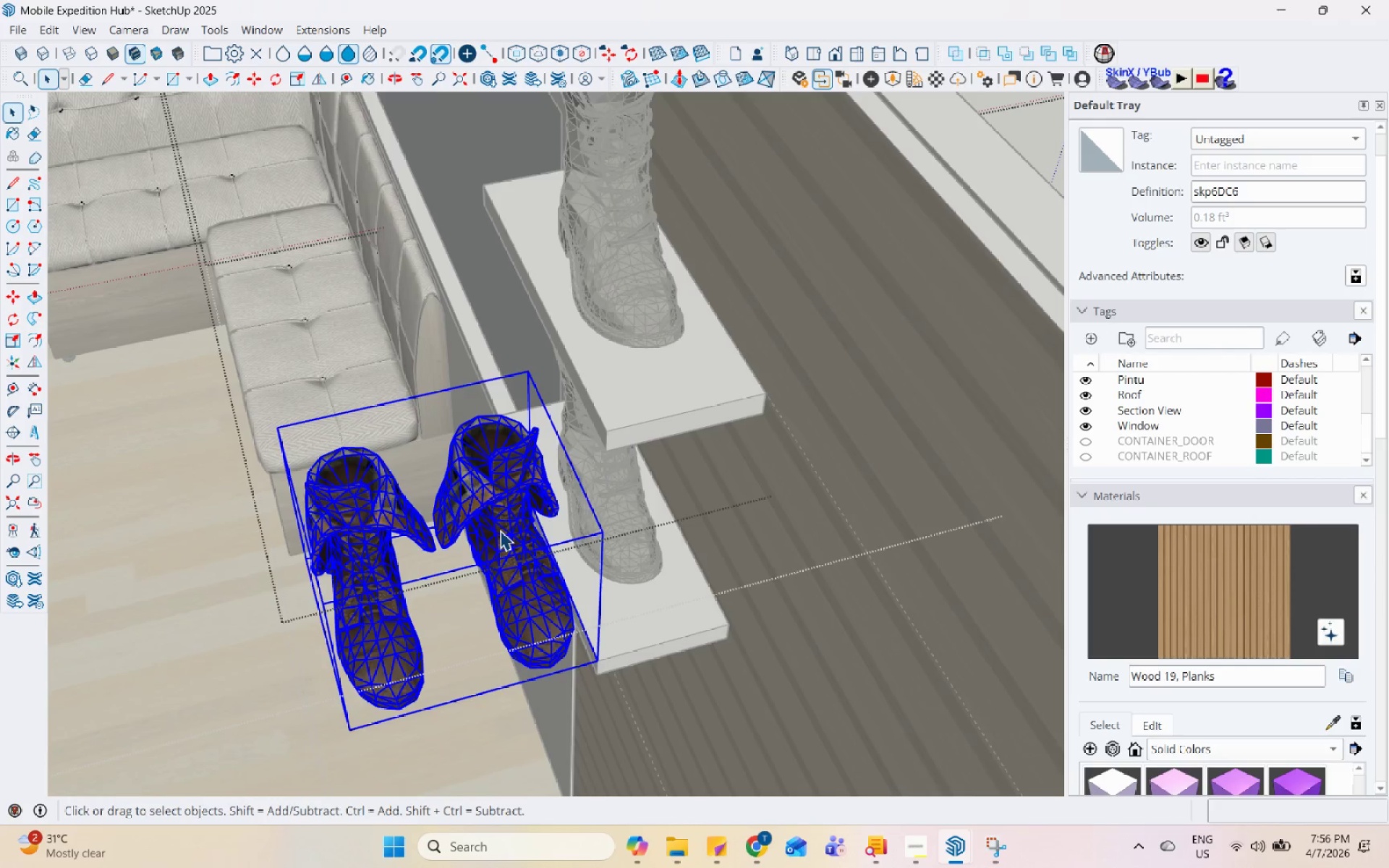 
triple_click([500, 530])
 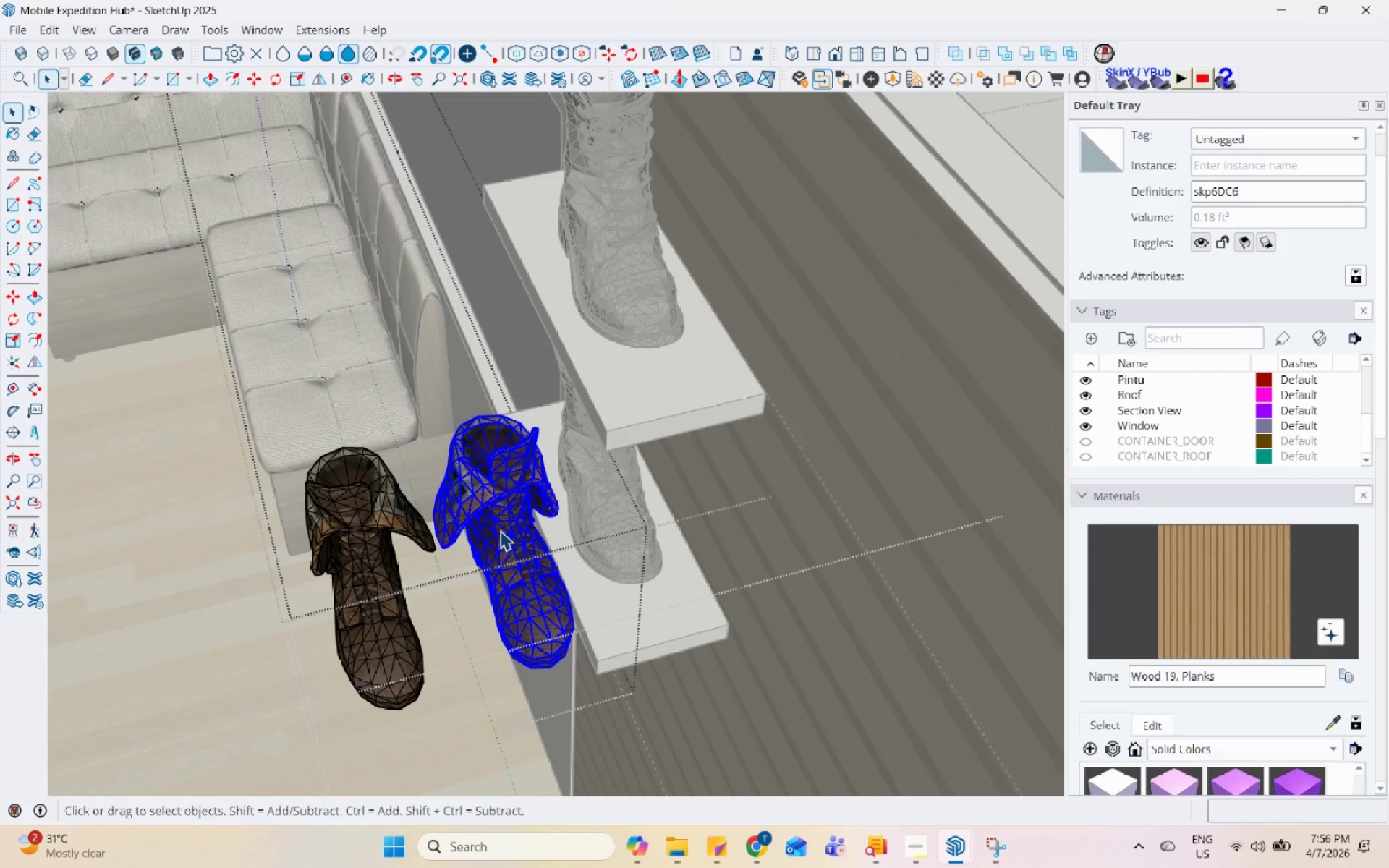 
right_click([500, 530])
 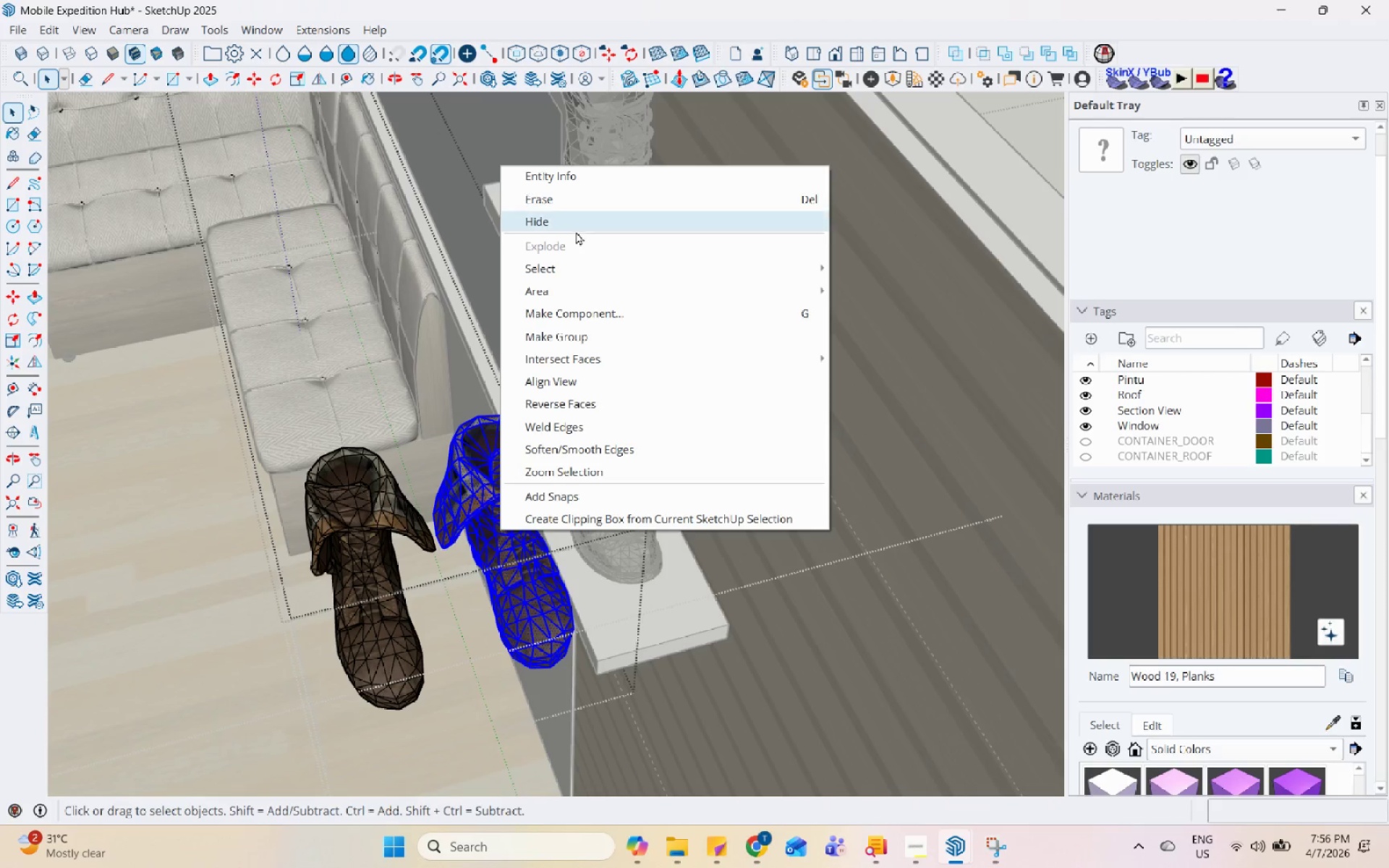 
left_click([594, 197])
 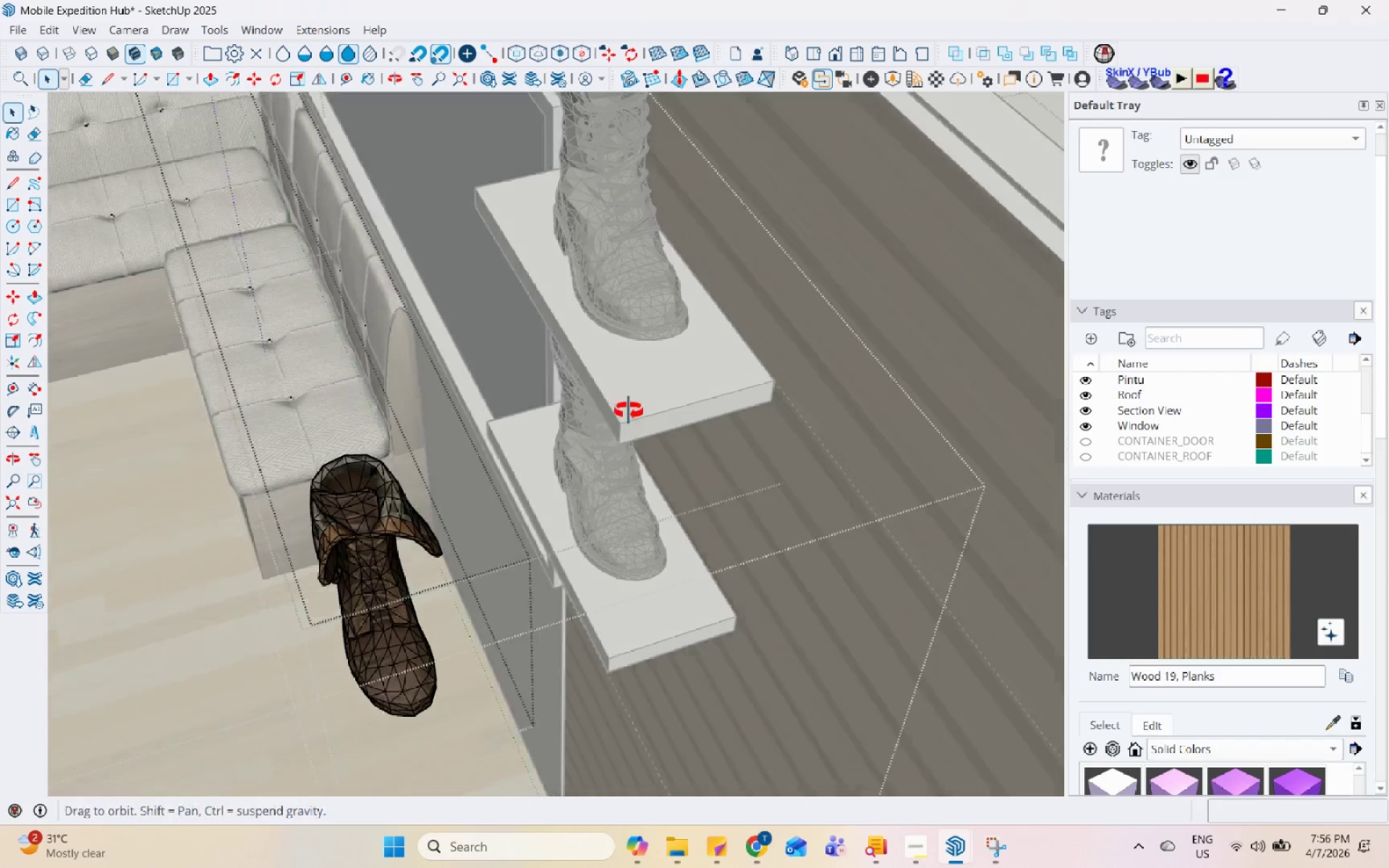 
key(Escape)
 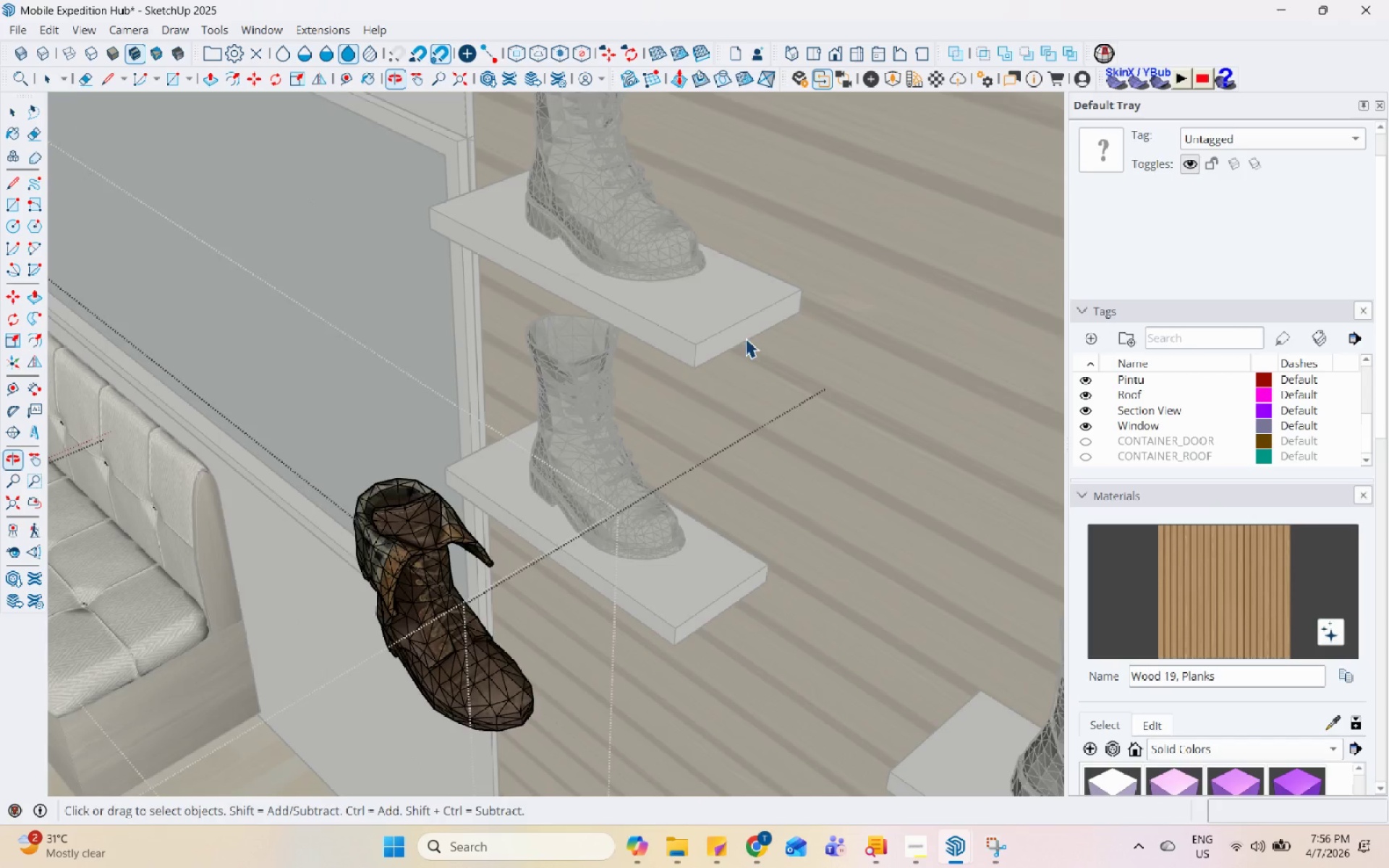 
key(Escape)
 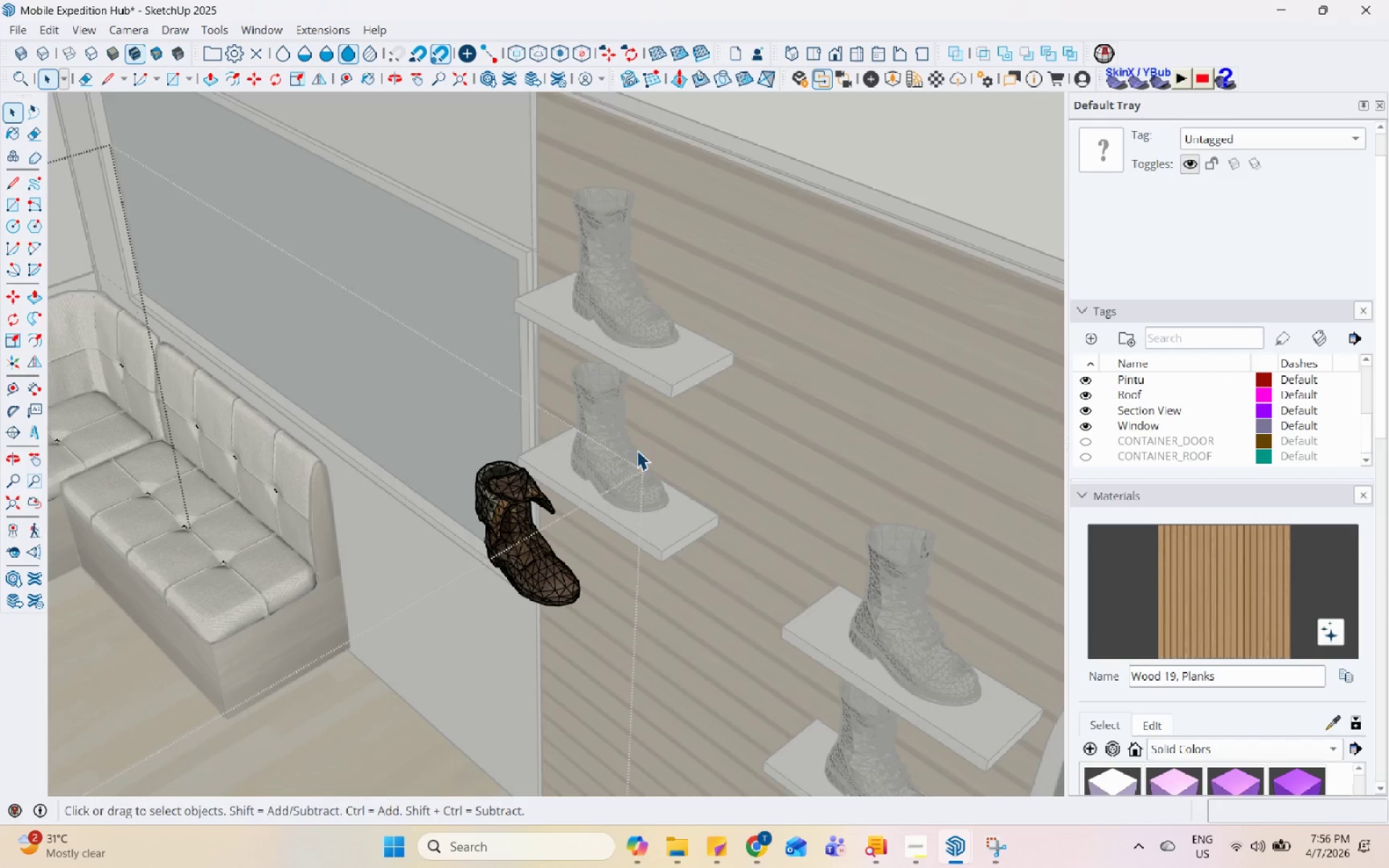 
key(Escape)
 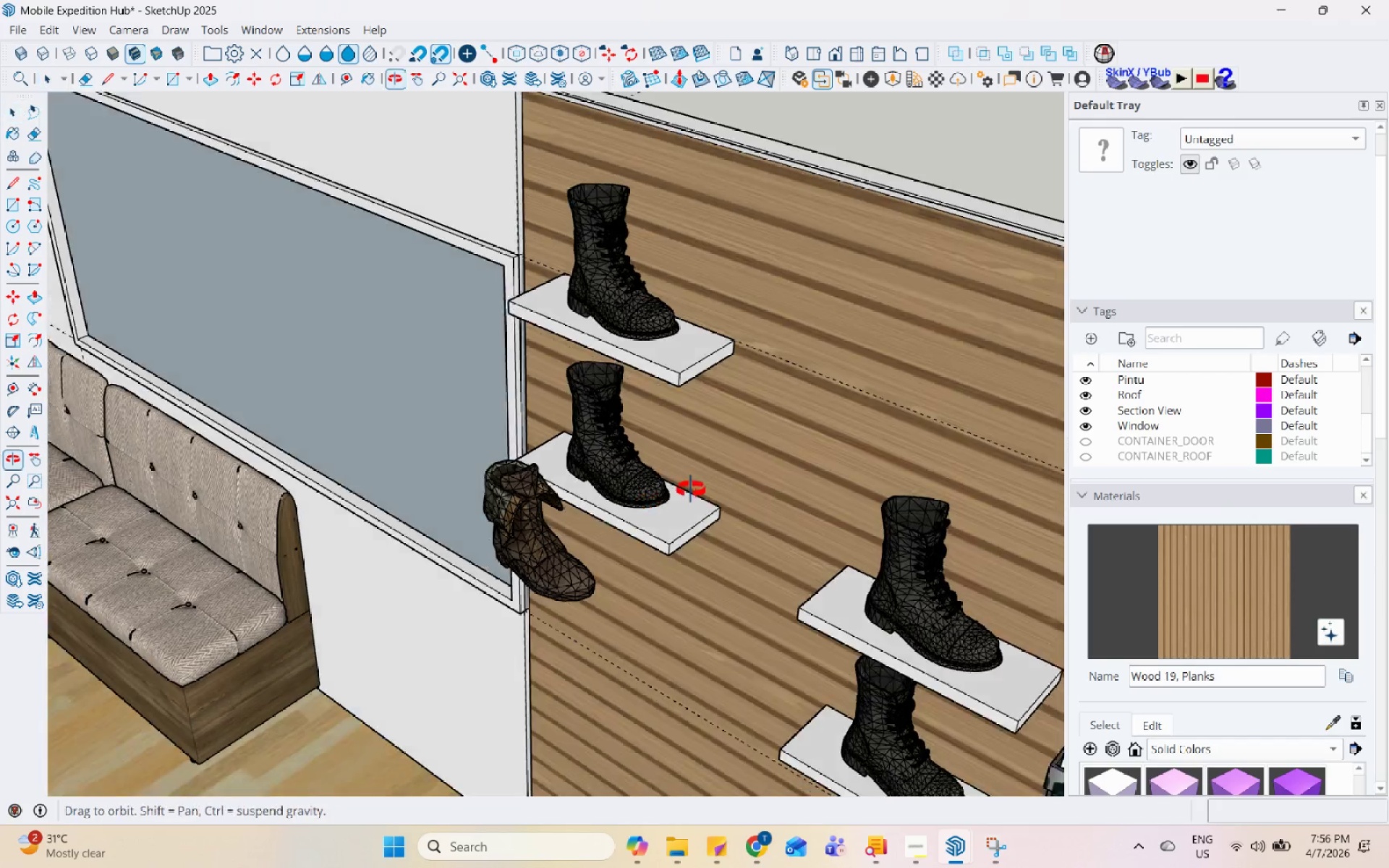 
scroll: coordinate [637, 444], scroll_direction: down, amount: 5.0
 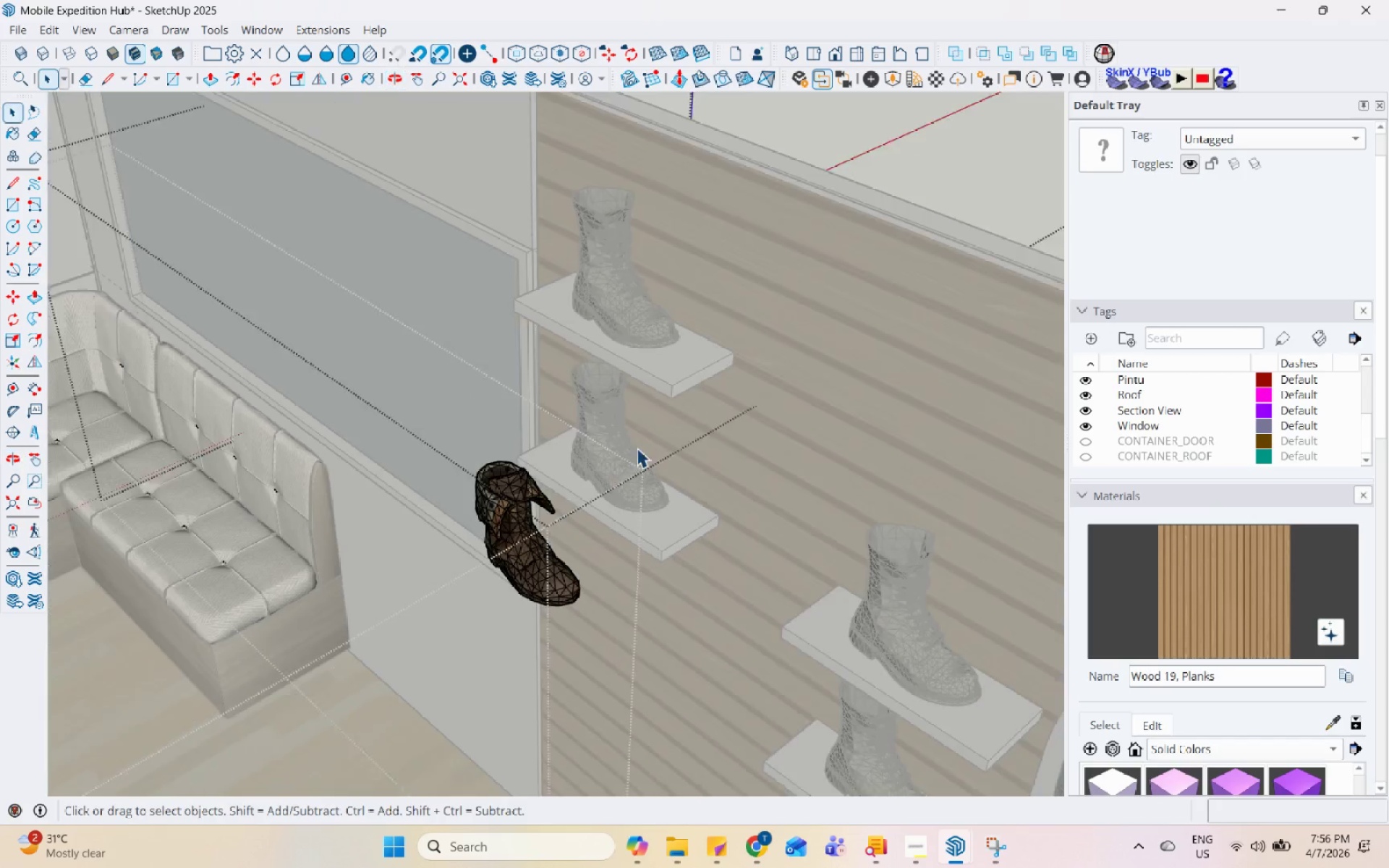 
key(Escape)
 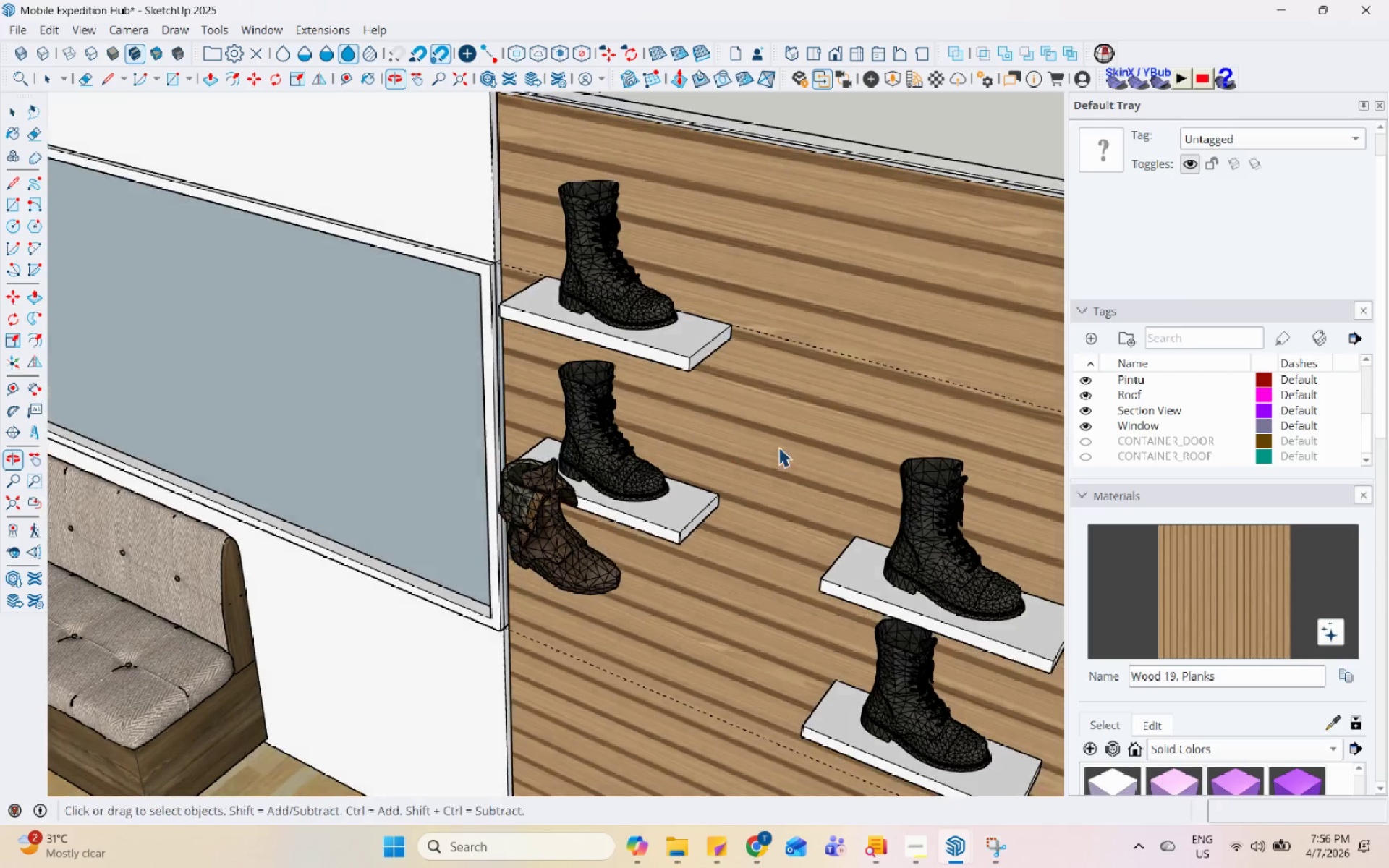 
scroll: coordinate [788, 437], scroll_direction: up, amount: 1.0
 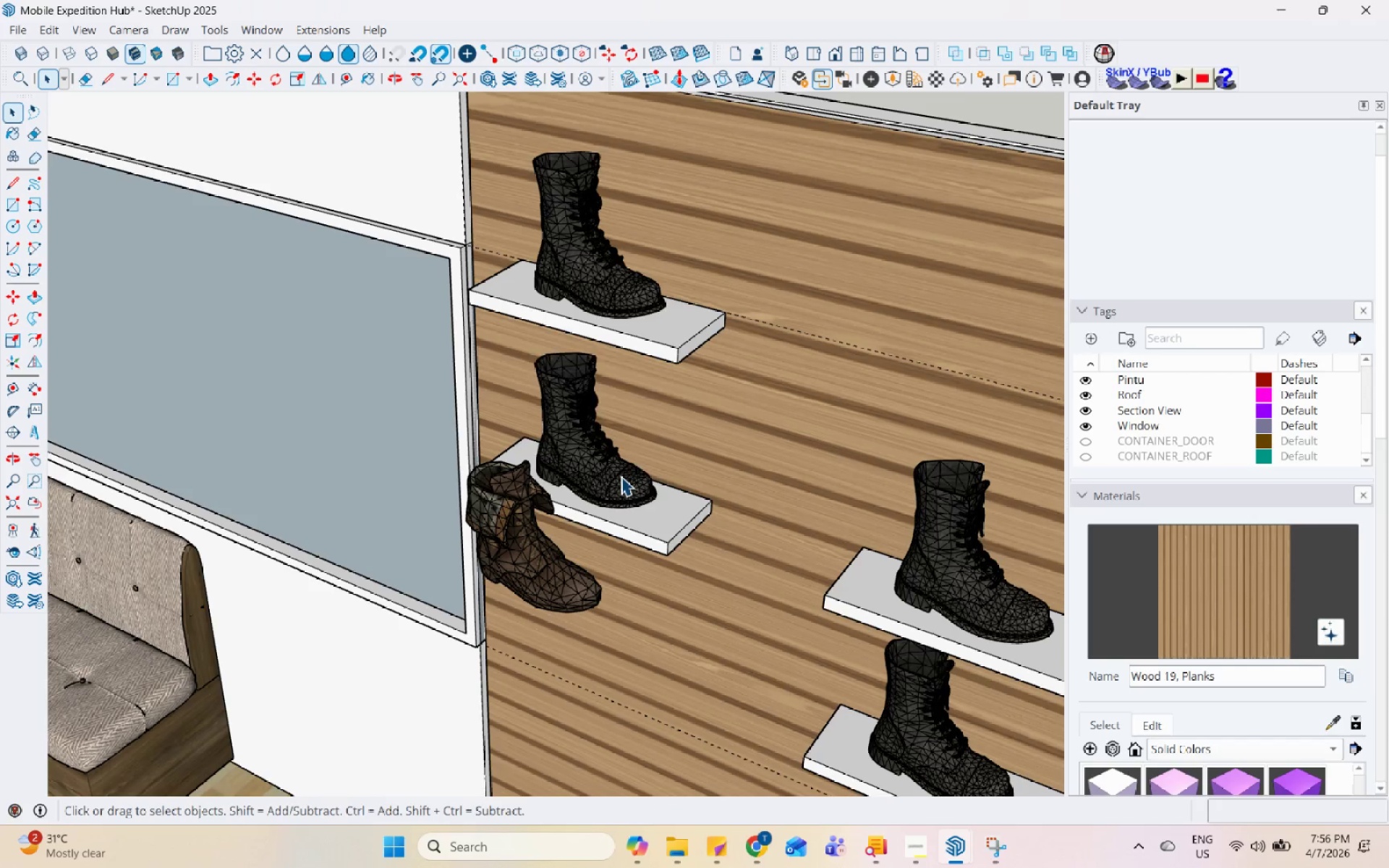 
right_click([621, 476])
 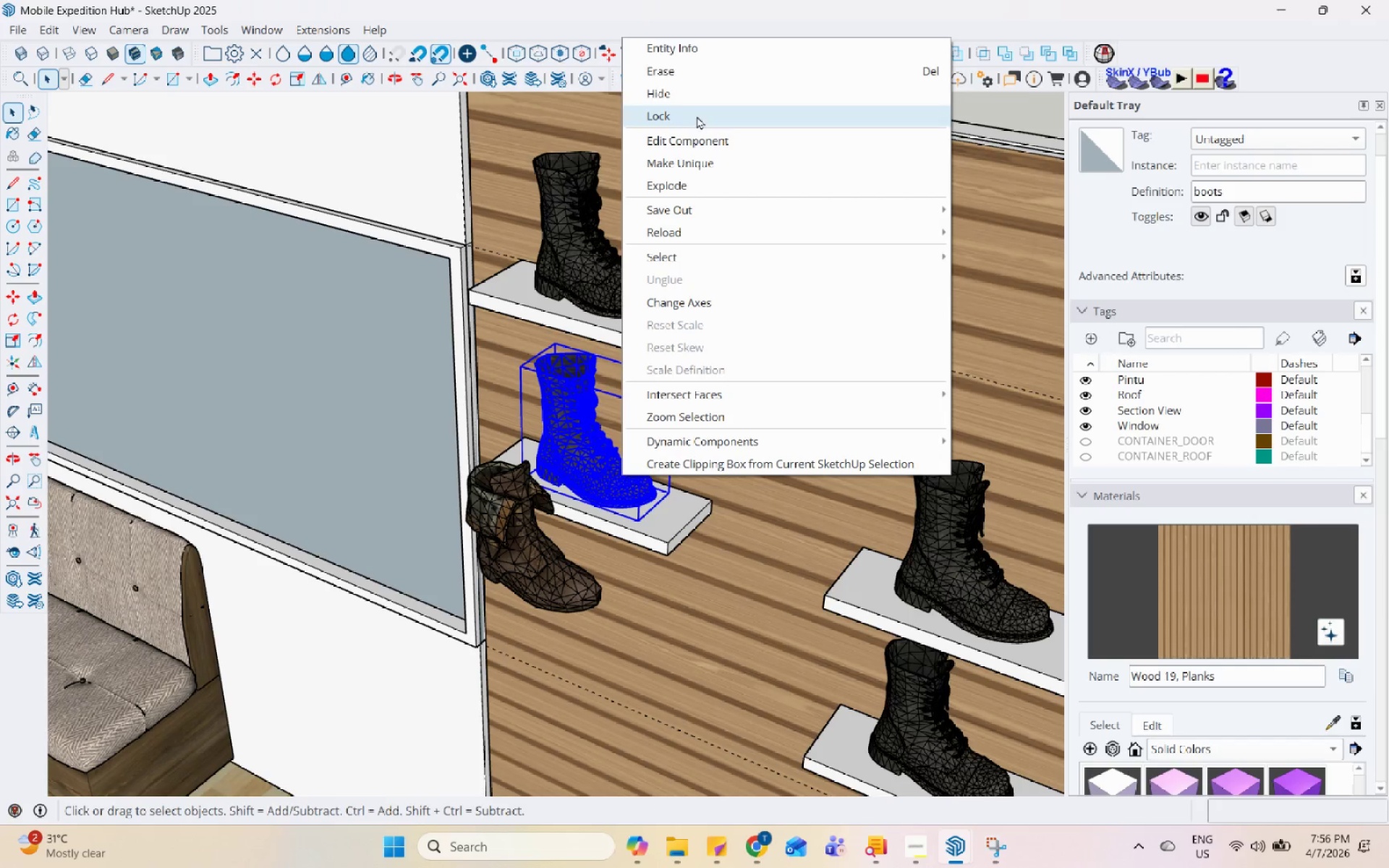 
left_click([714, 73])
 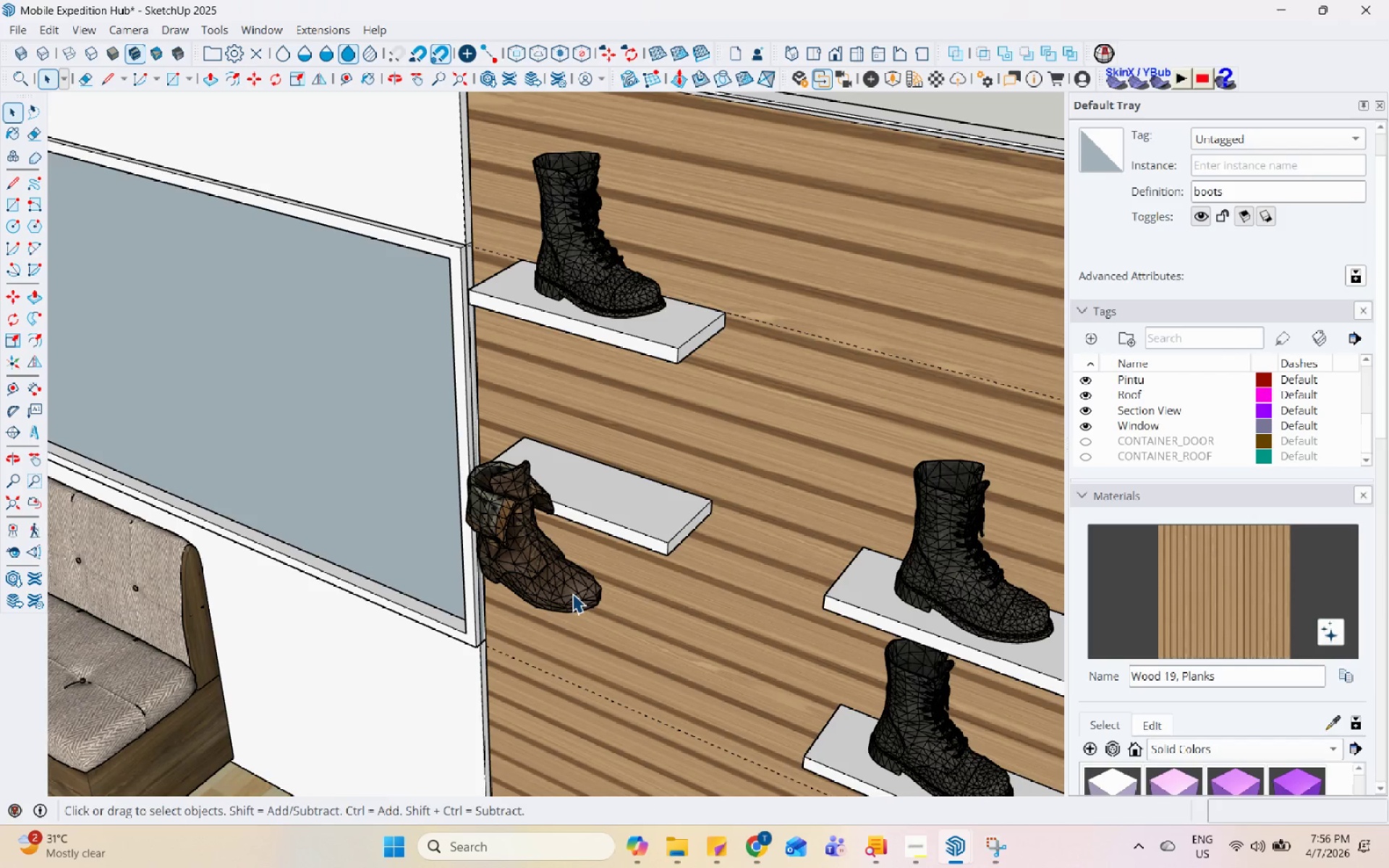 
left_click([572, 592])
 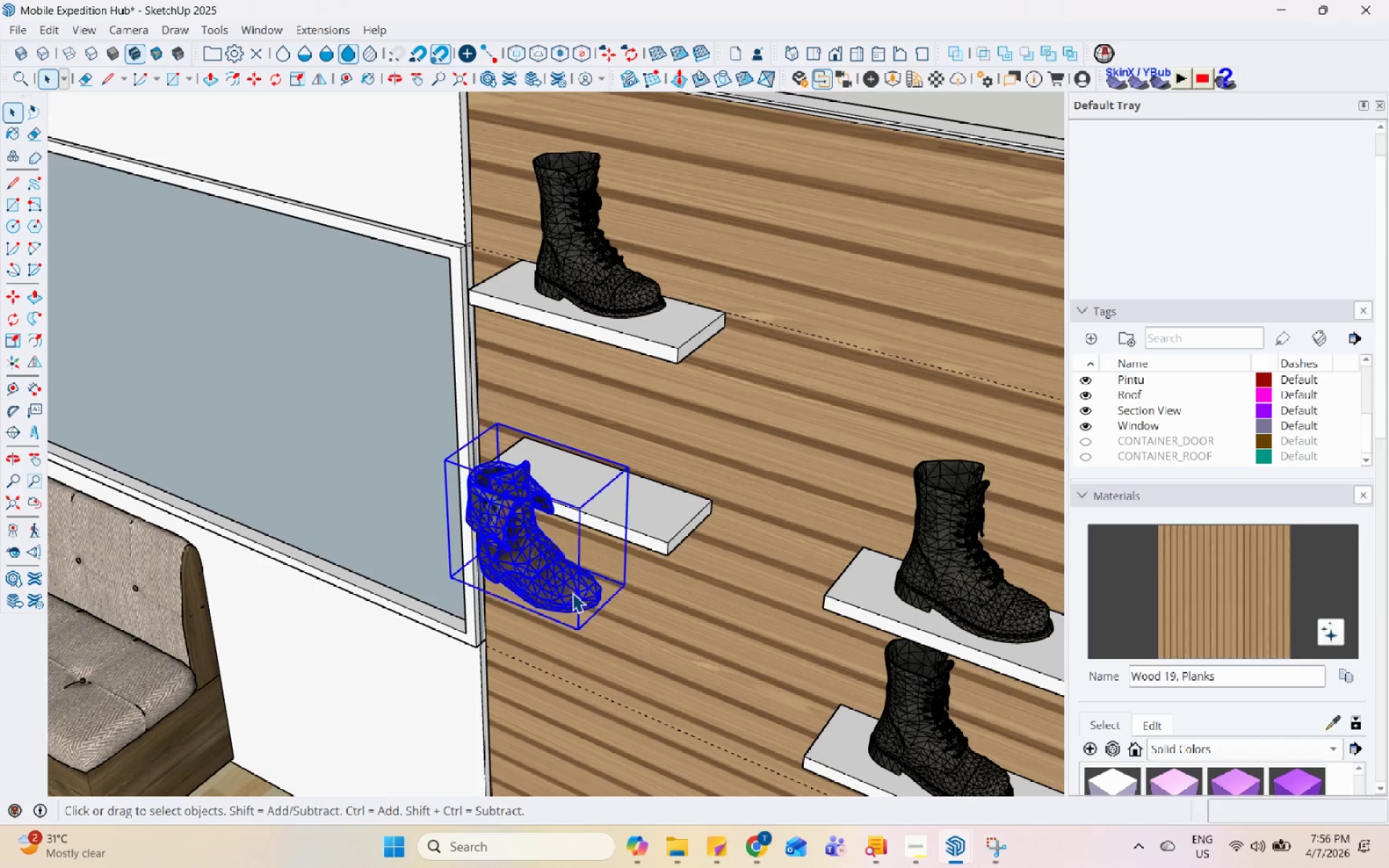 
scroll: coordinate [572, 592], scroll_direction: up, amount: 4.0
 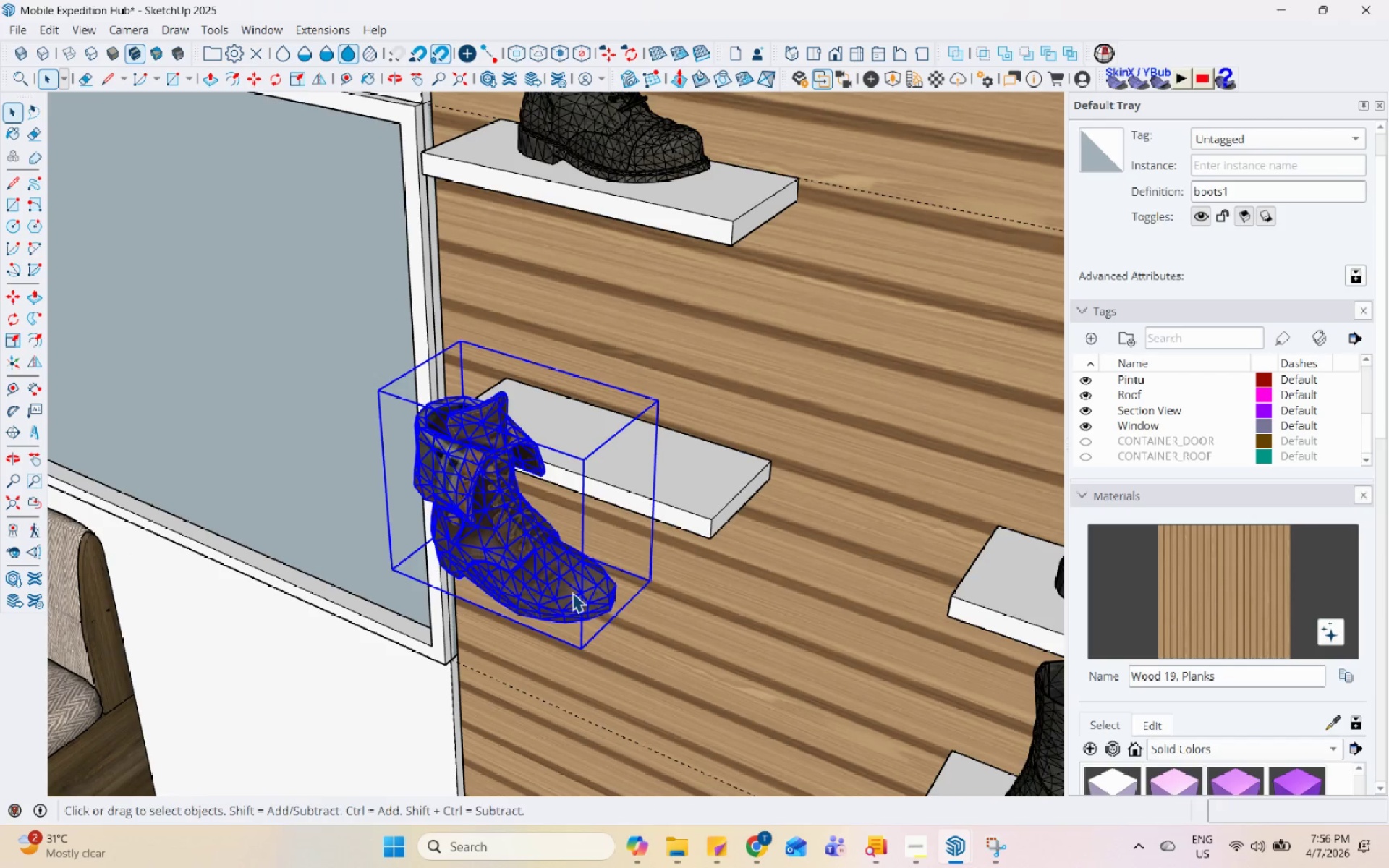 
key(M)
 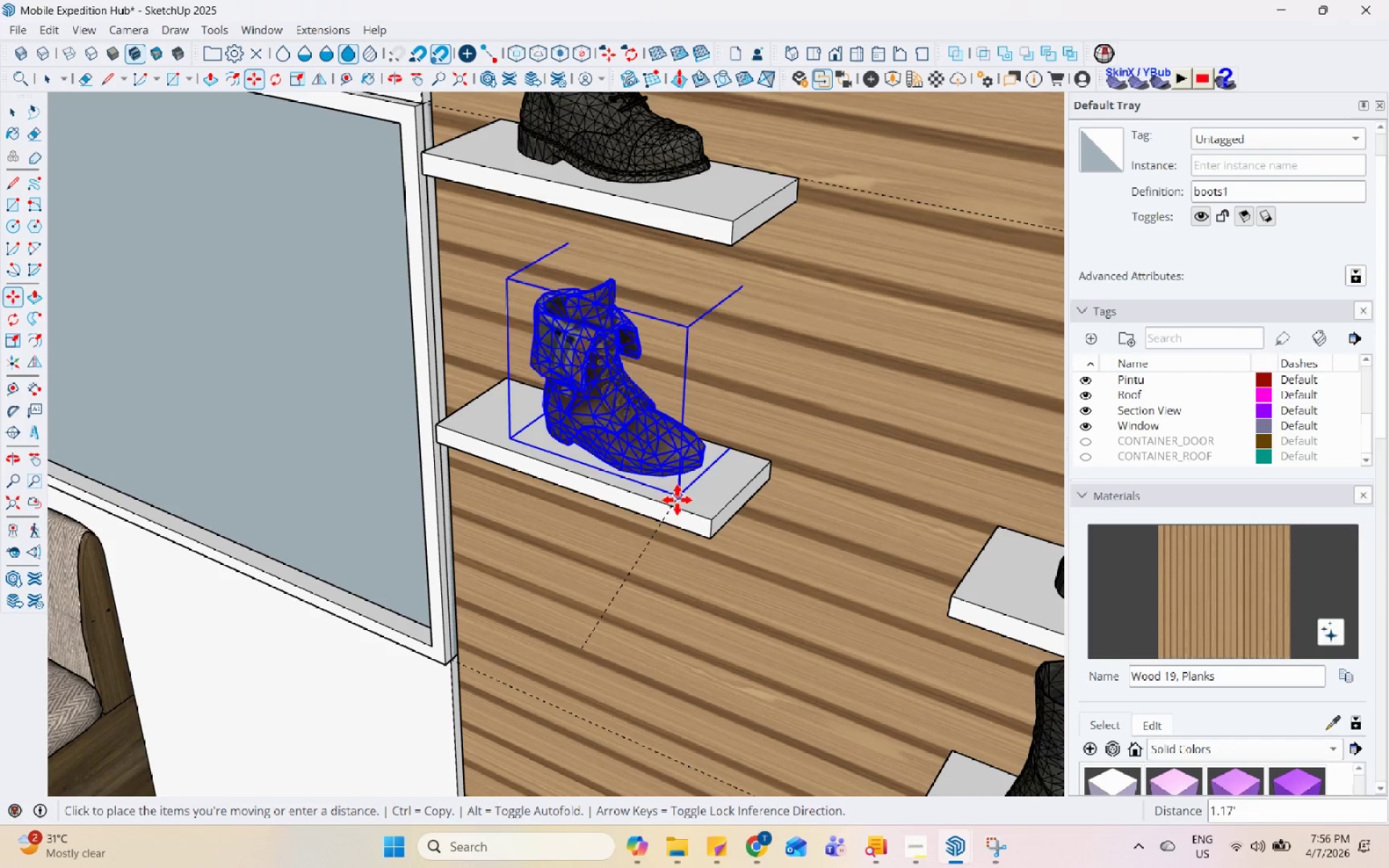 
left_click([665, 499])
 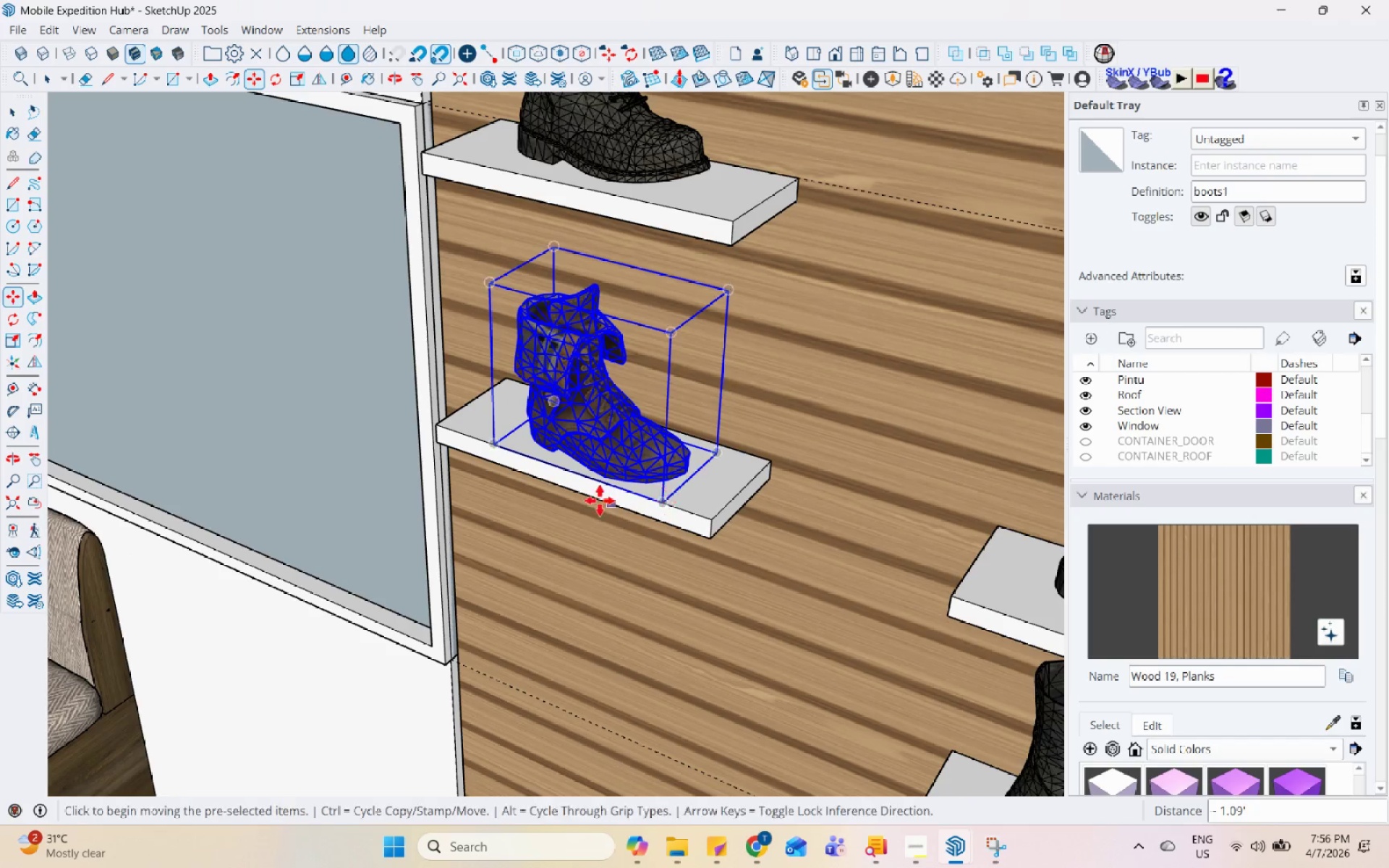 
key(Space)
 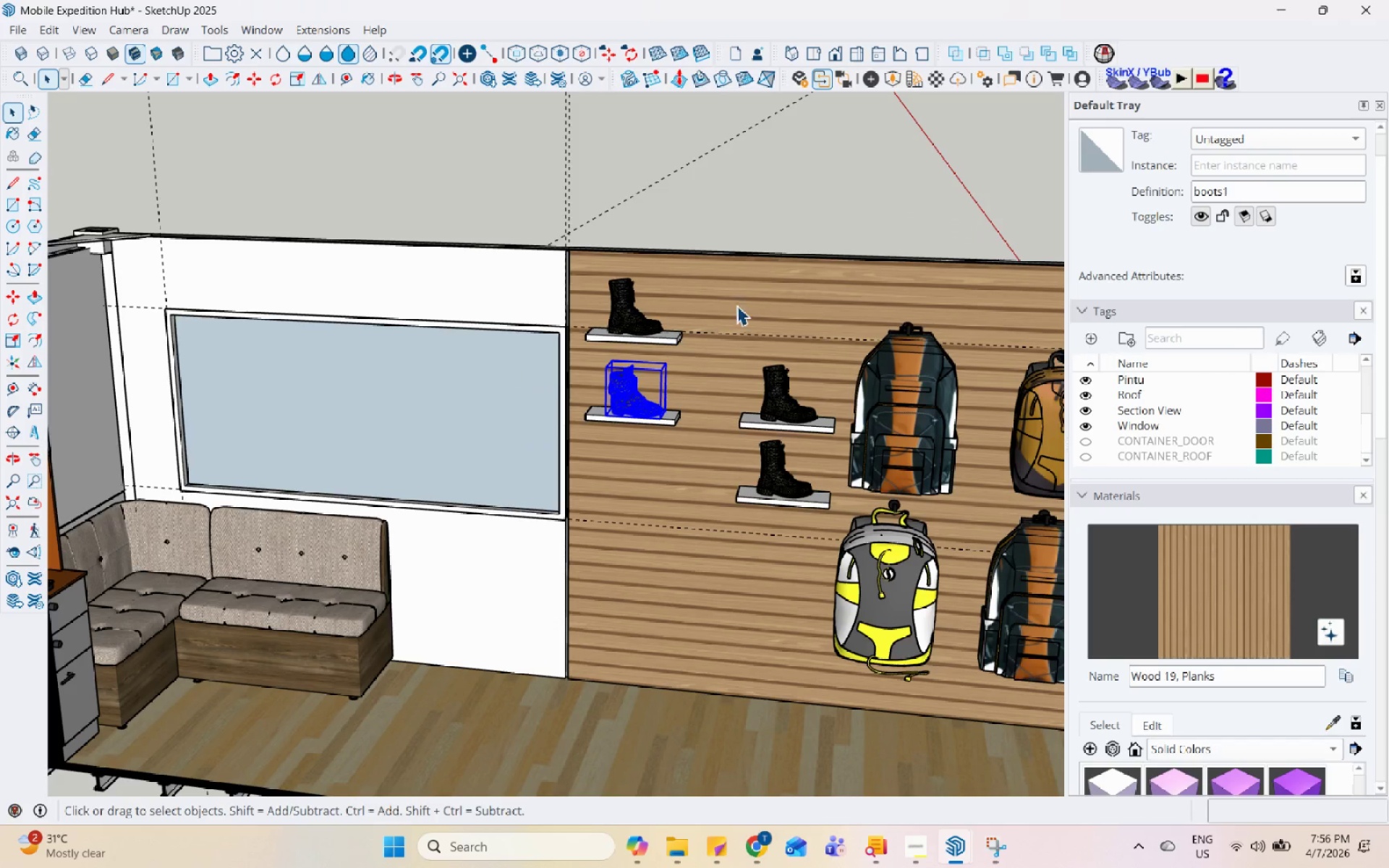 
left_click_drag(start_coordinate=[789, 213], to_coordinate=[793, 211])
 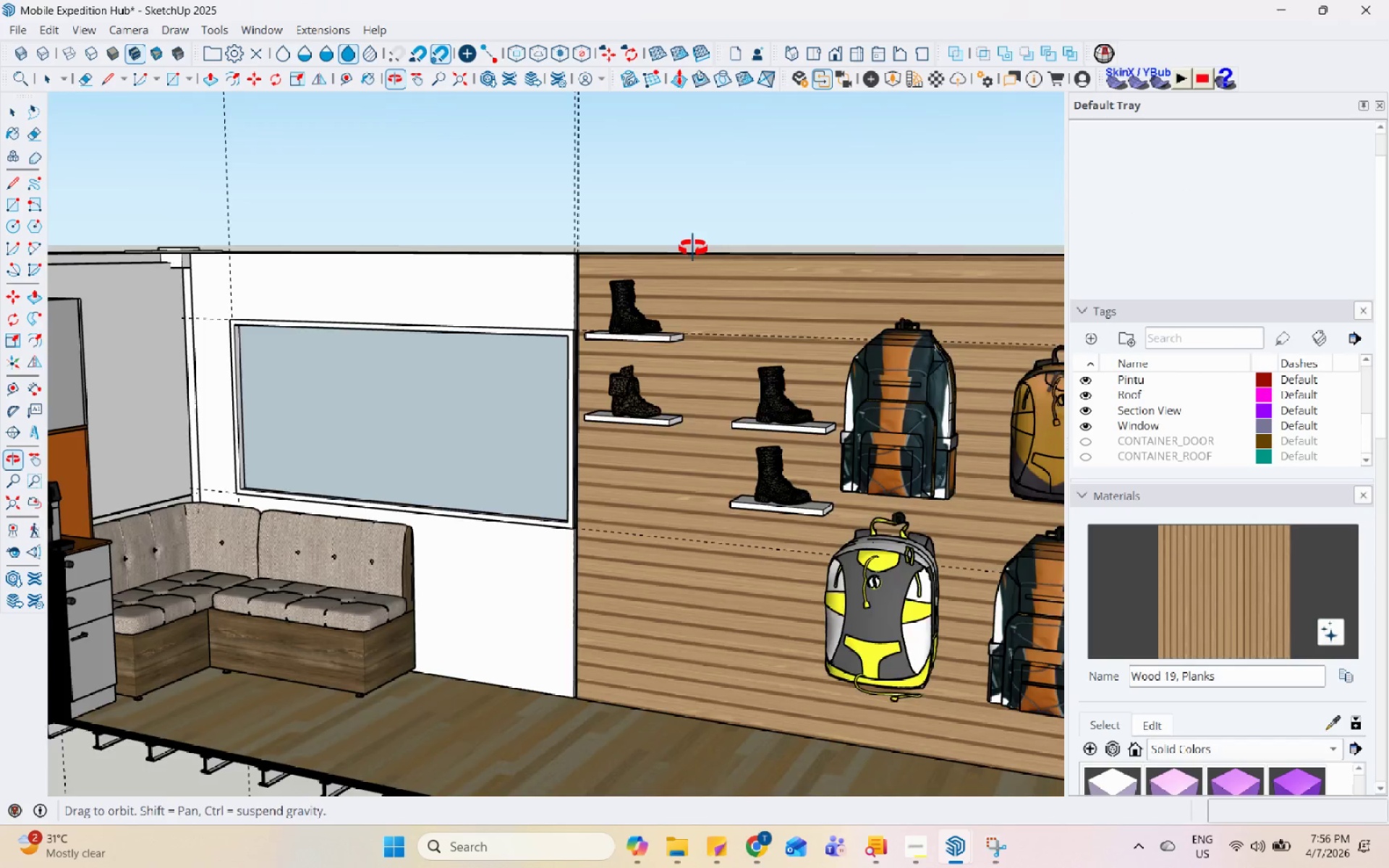 
scroll: coordinate [657, 400], scroll_direction: down, amount: 13.0
 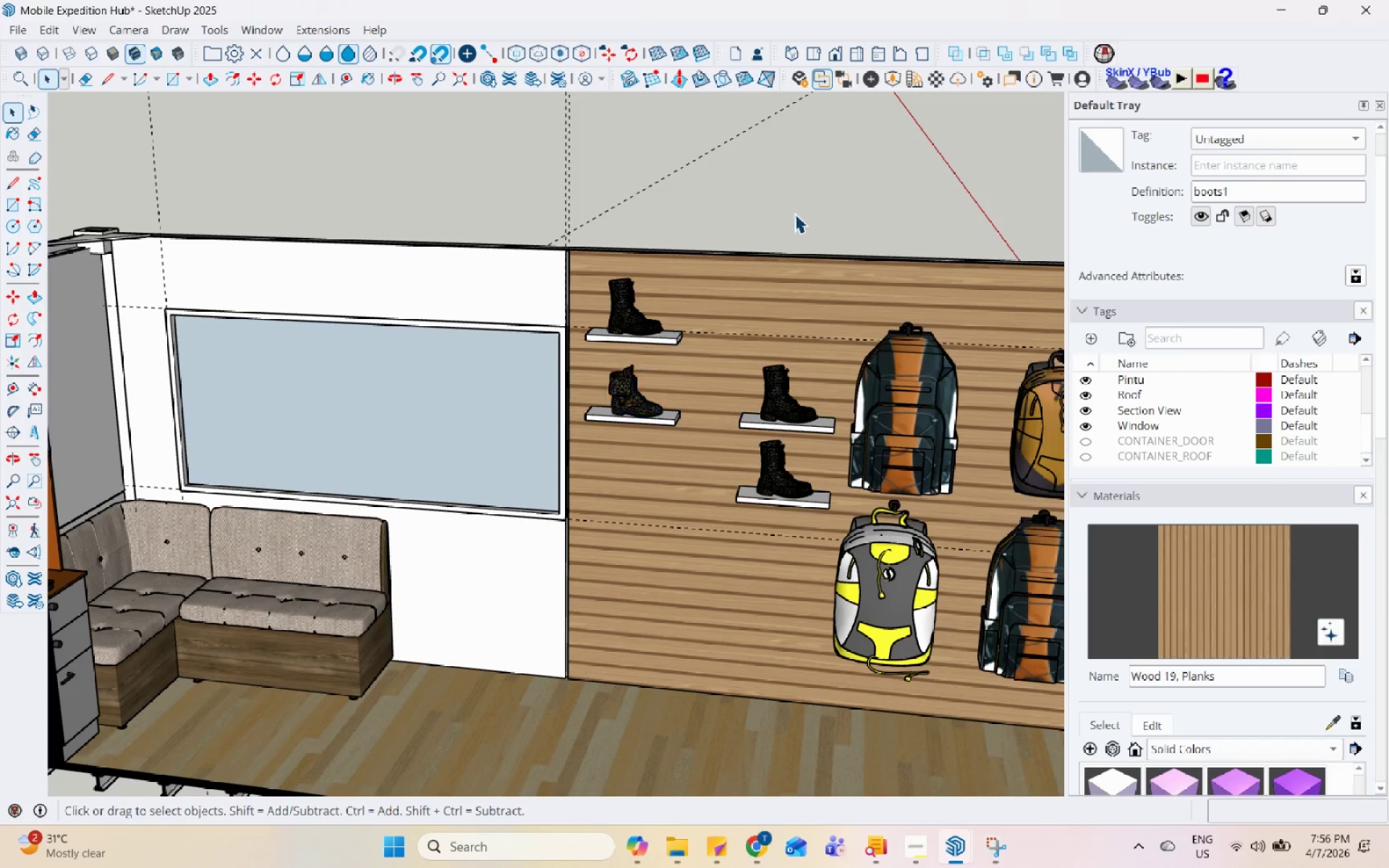 
scroll: coordinate [698, 347], scroll_direction: up, amount: 6.0
 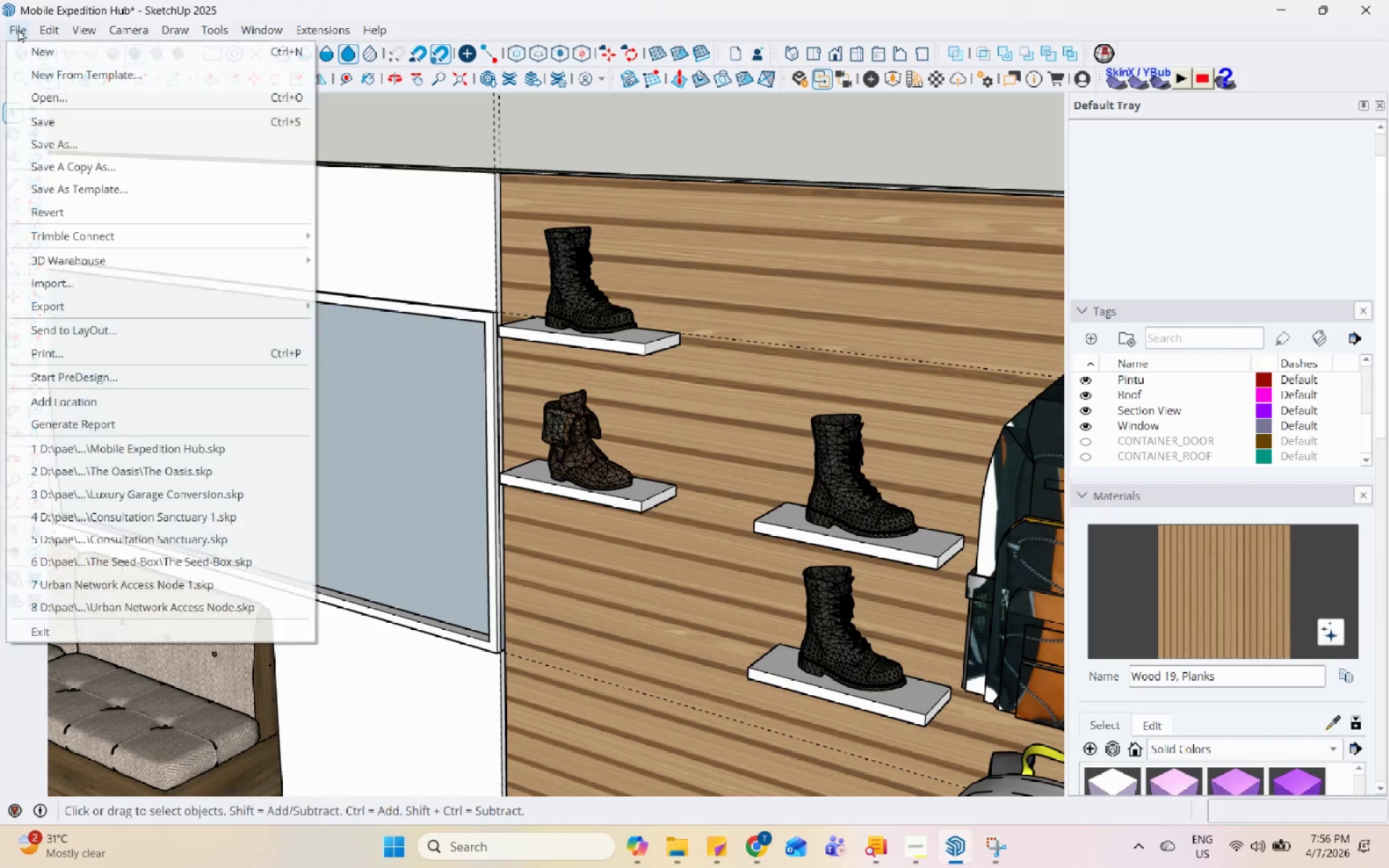 
left_click([54, 286])
 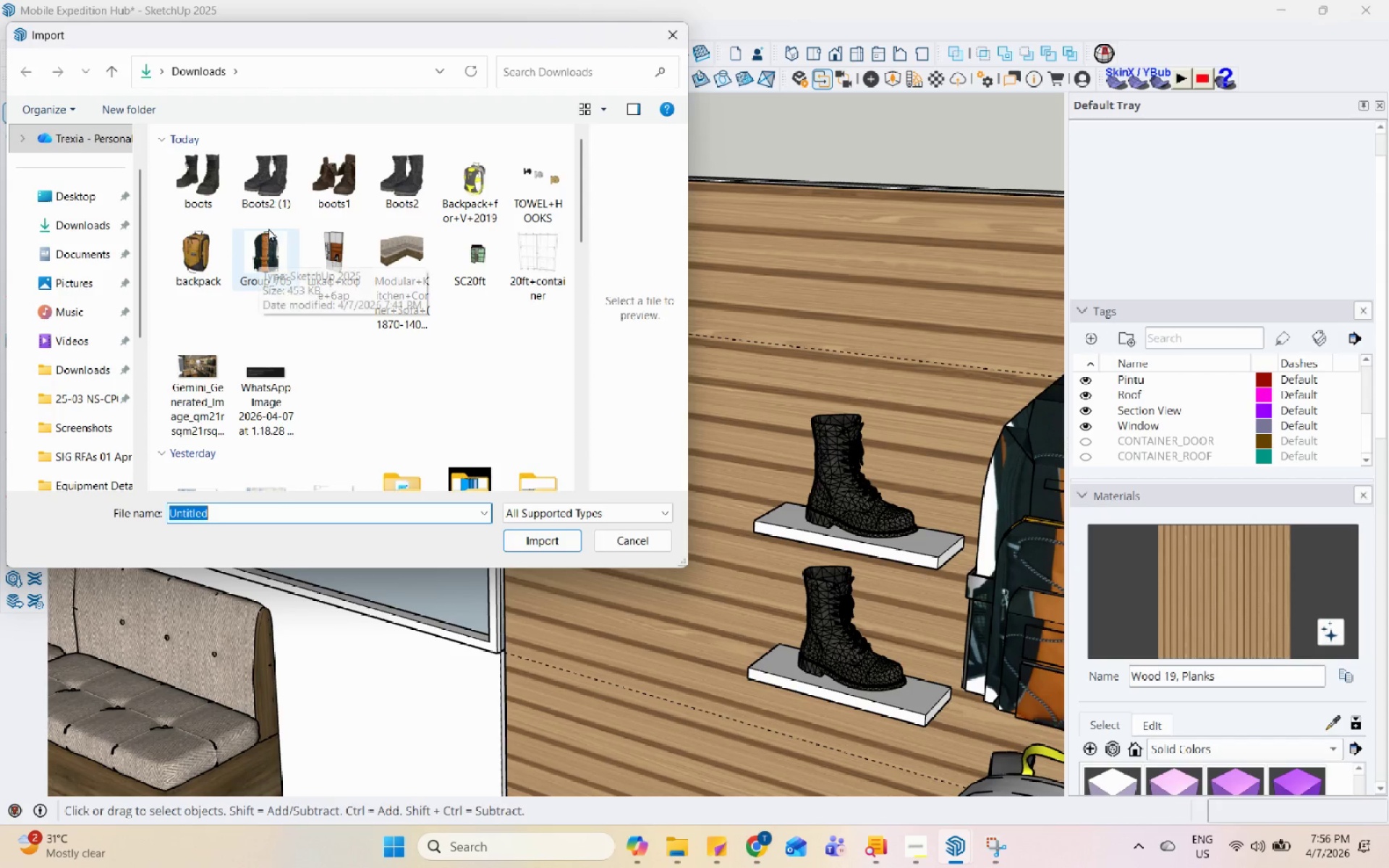 
left_click([283, 203])
 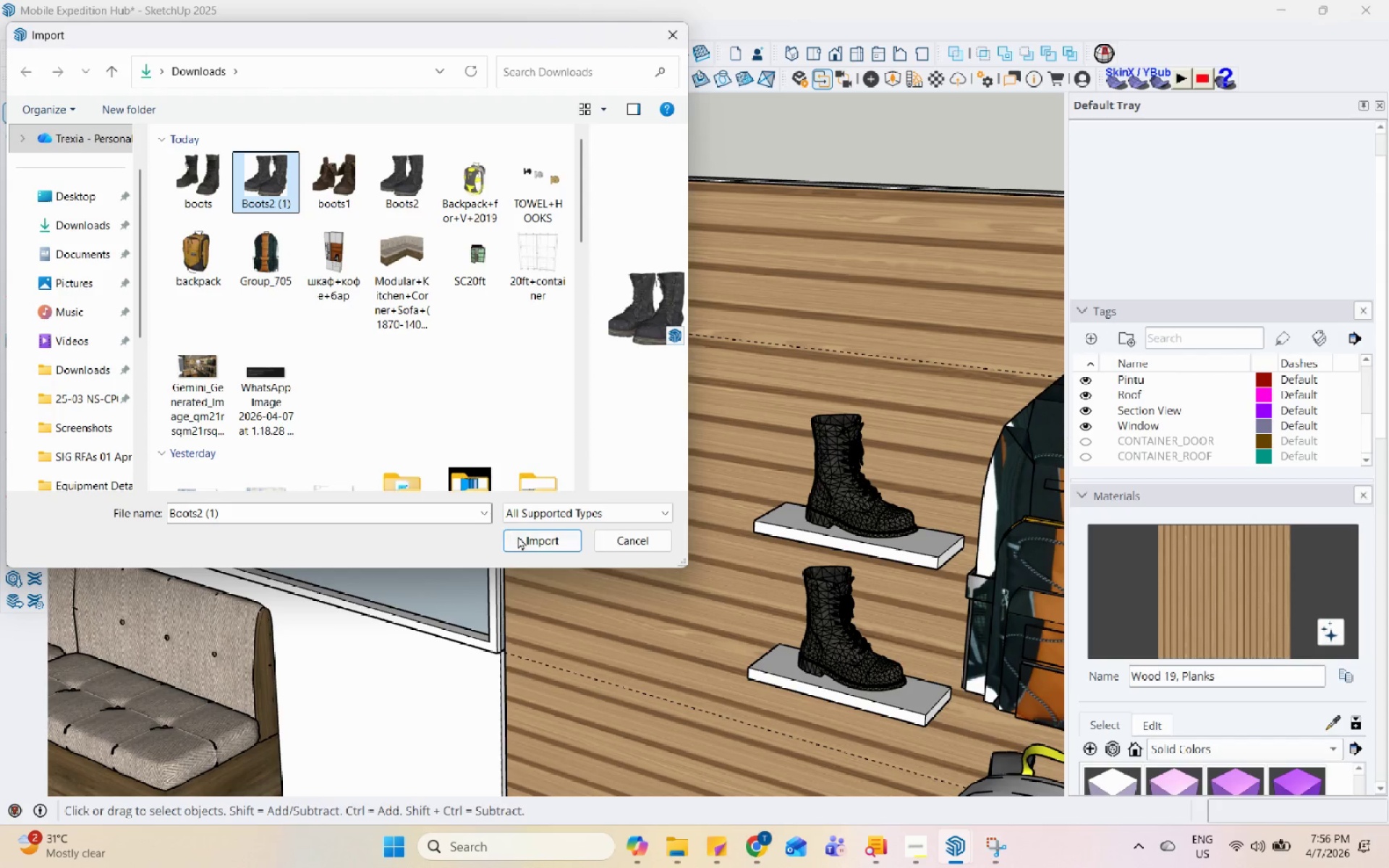 
left_click([523, 540])
 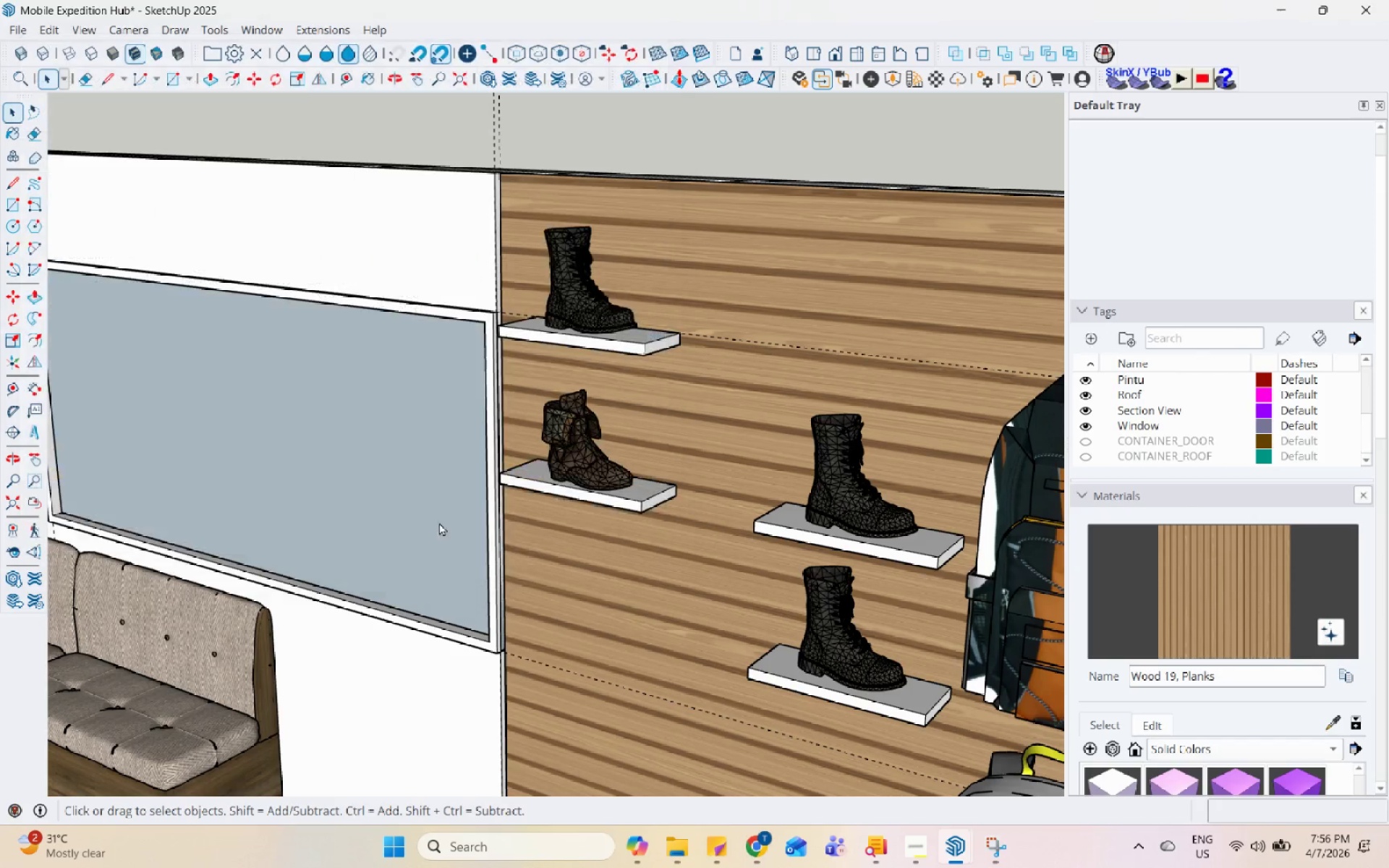 
scroll: coordinate [374, 547], scroll_direction: down, amount: 21.0
 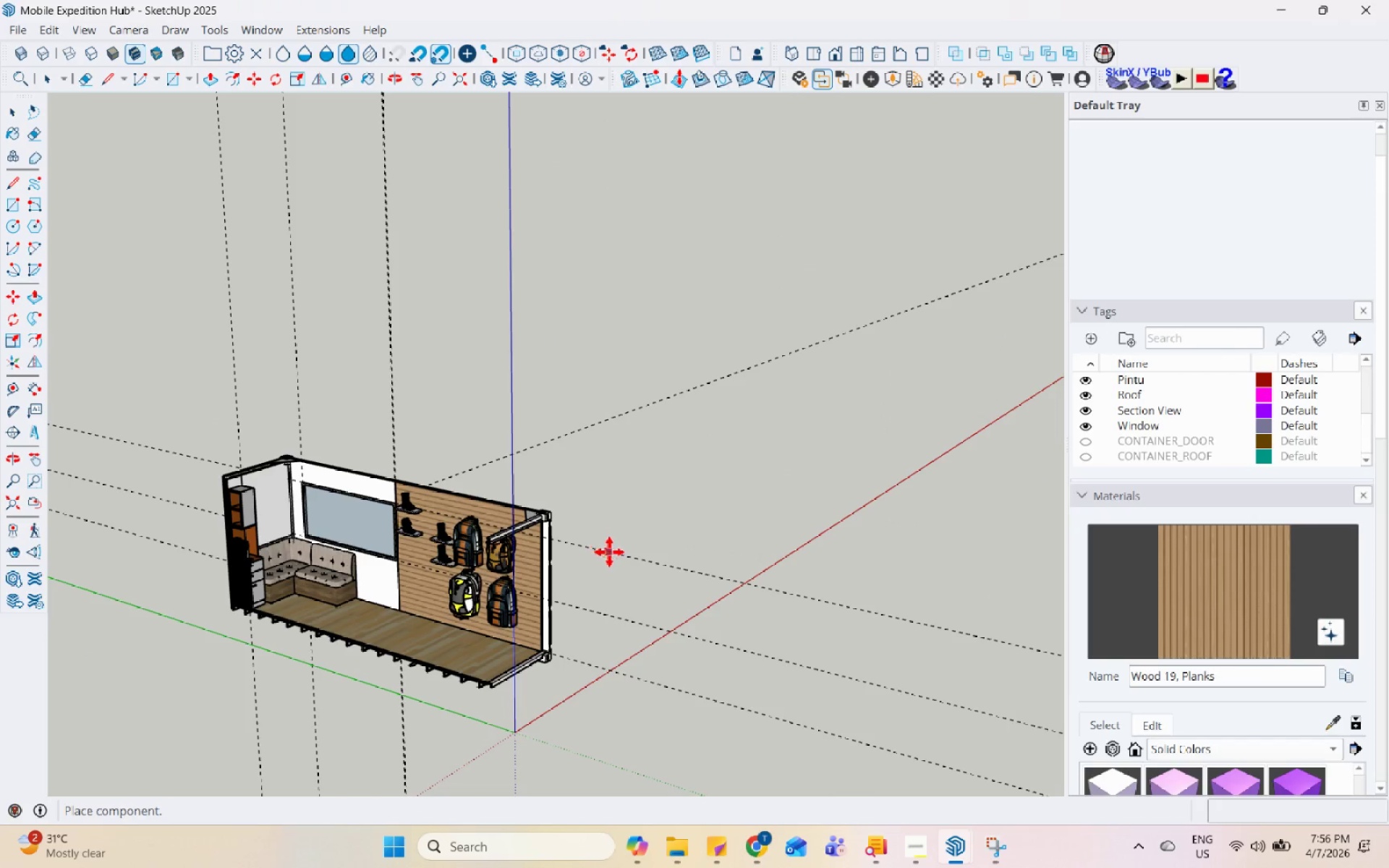 
left_click([599, 576])
 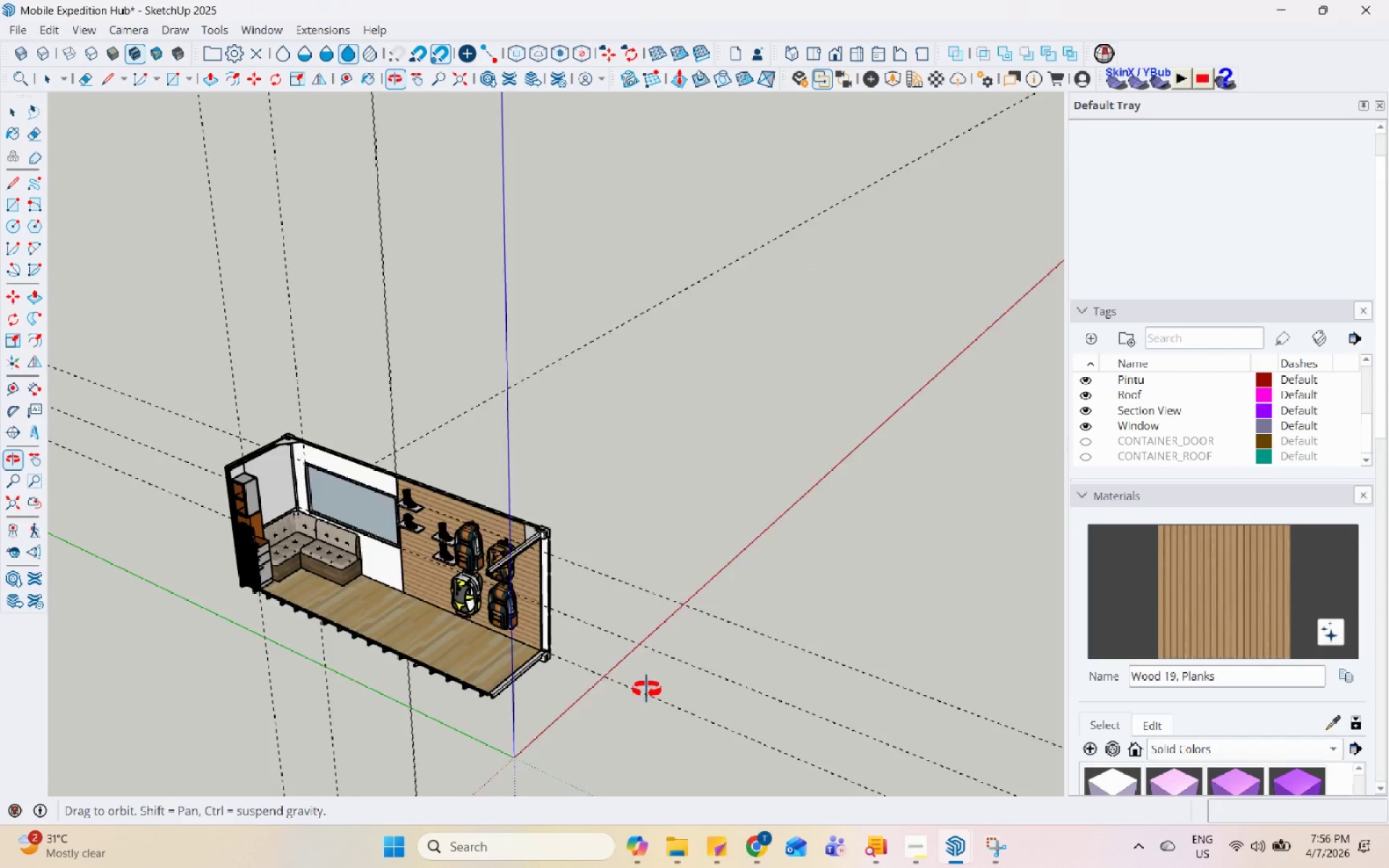 
key(Space)
 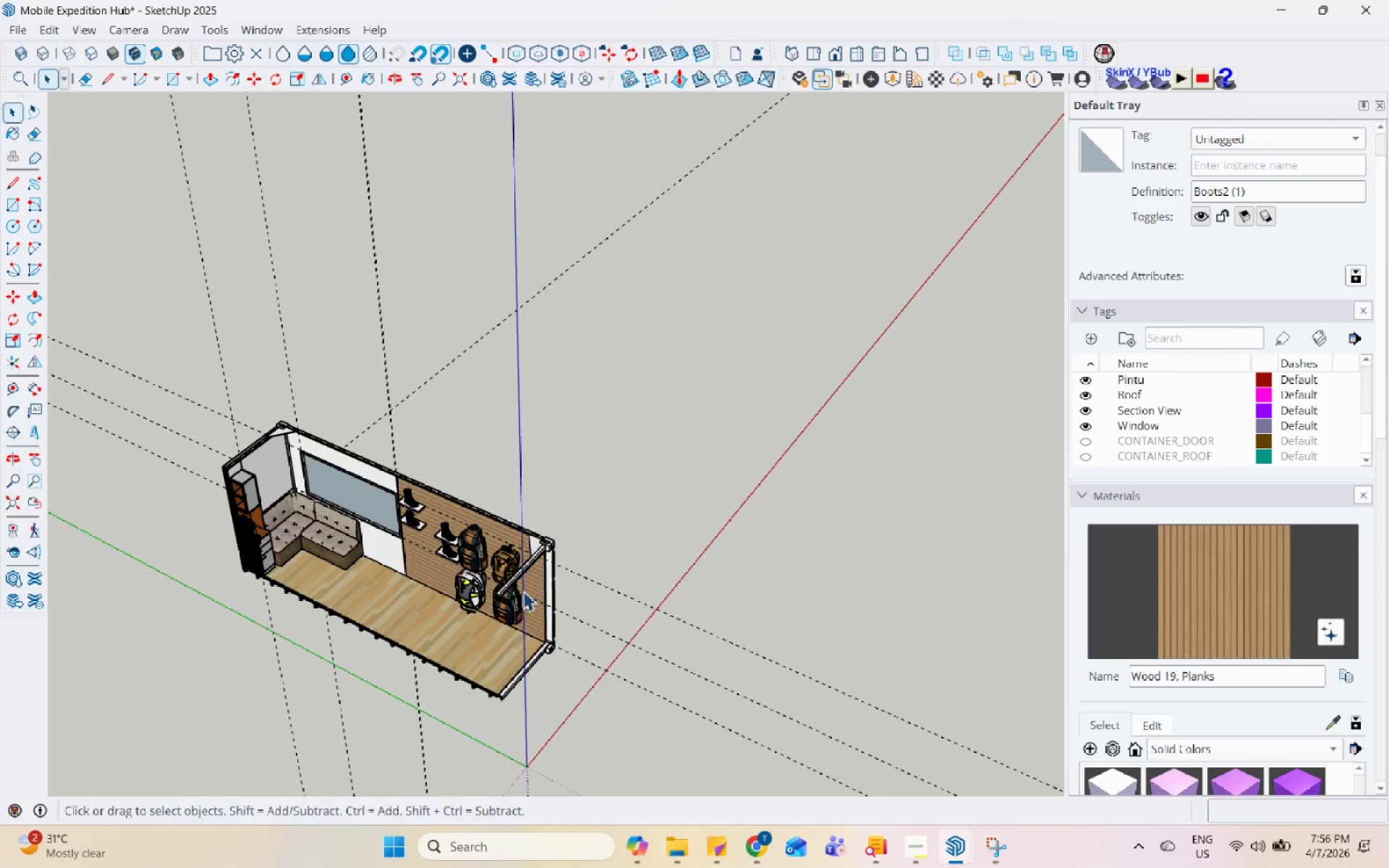 
scroll: coordinate [386, 554], scroll_direction: down, amount: 12.0
 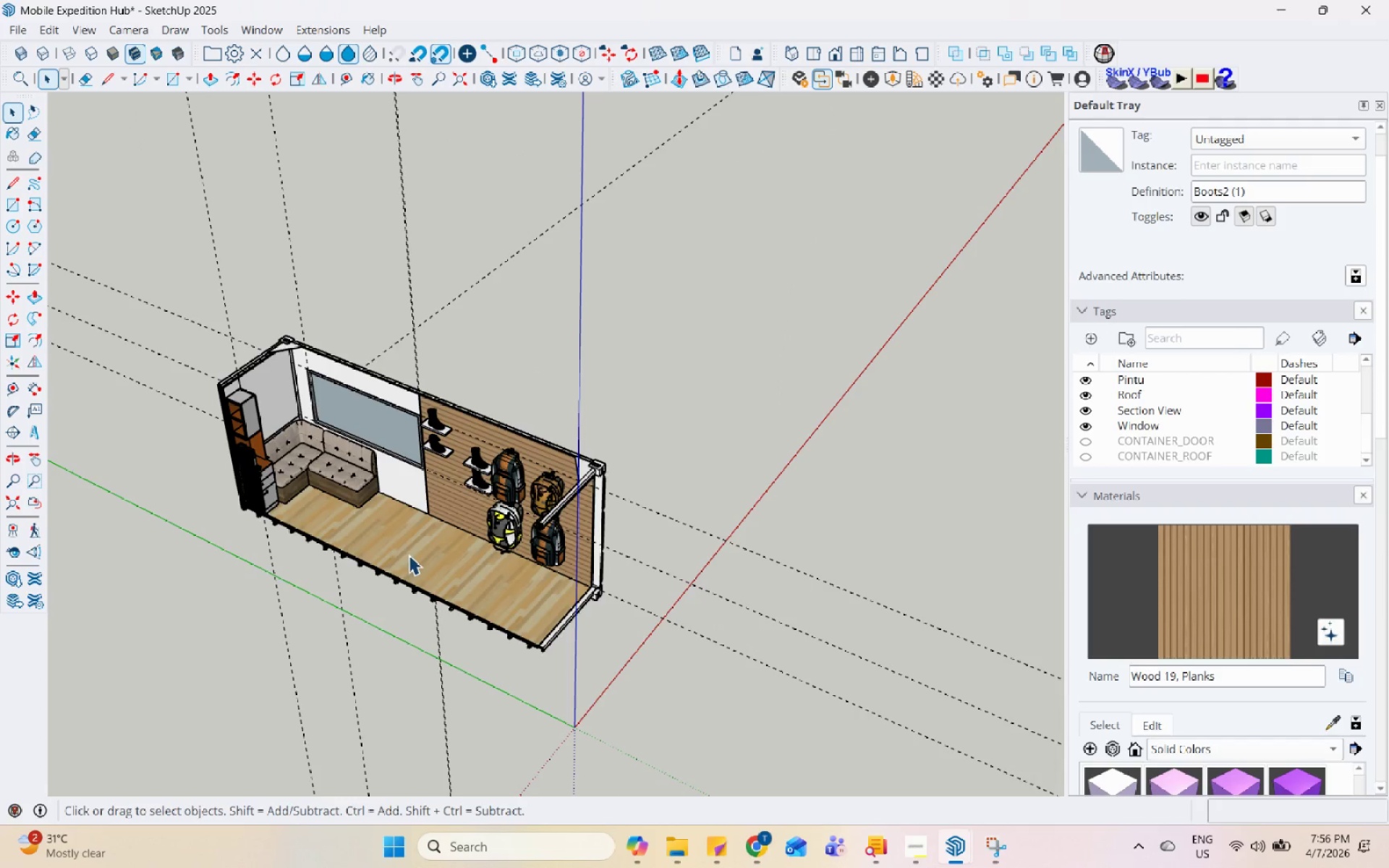 
key(Control+Z)
 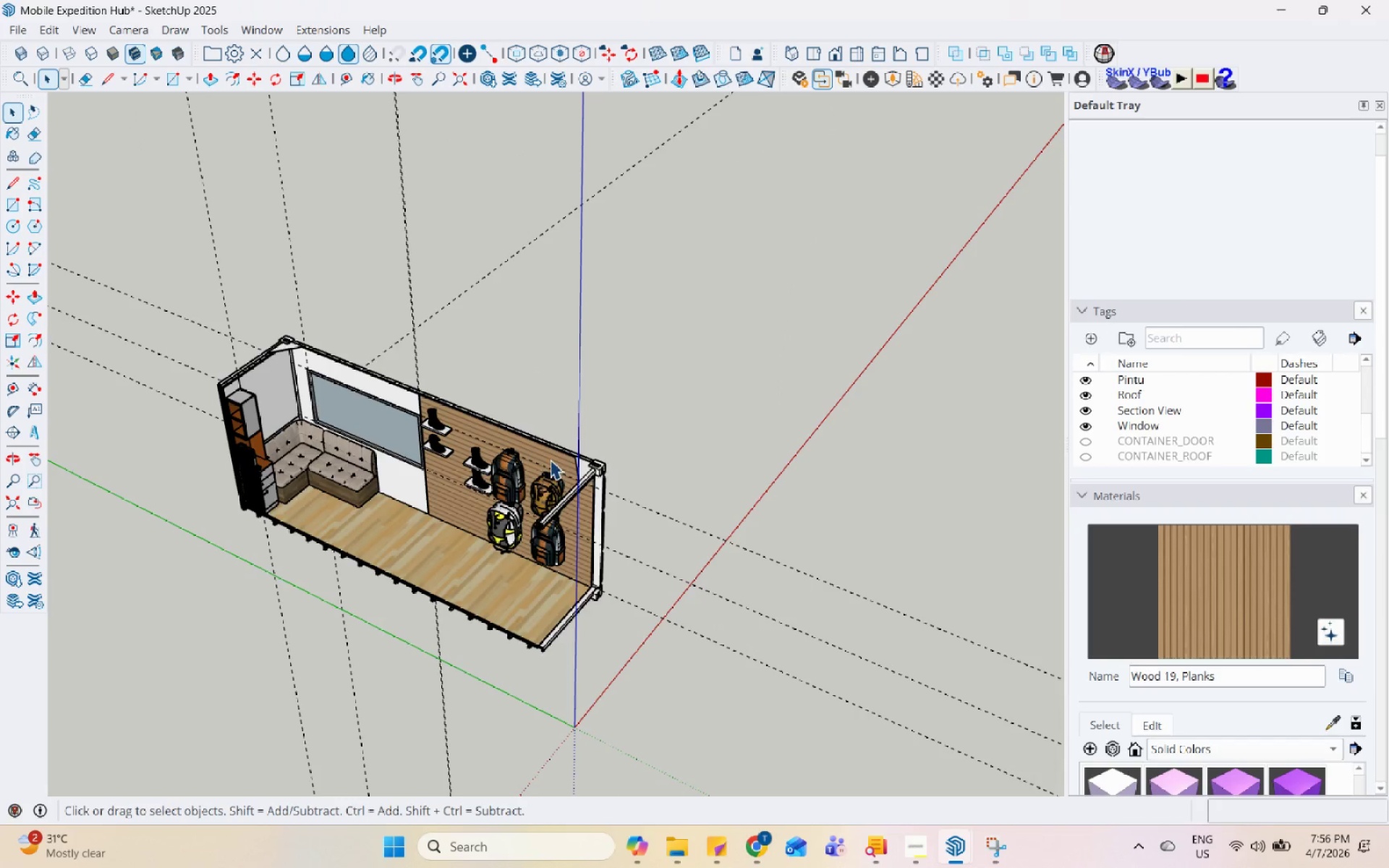 
scroll: coordinate [642, 475], scroll_direction: up, amount: 3.0
 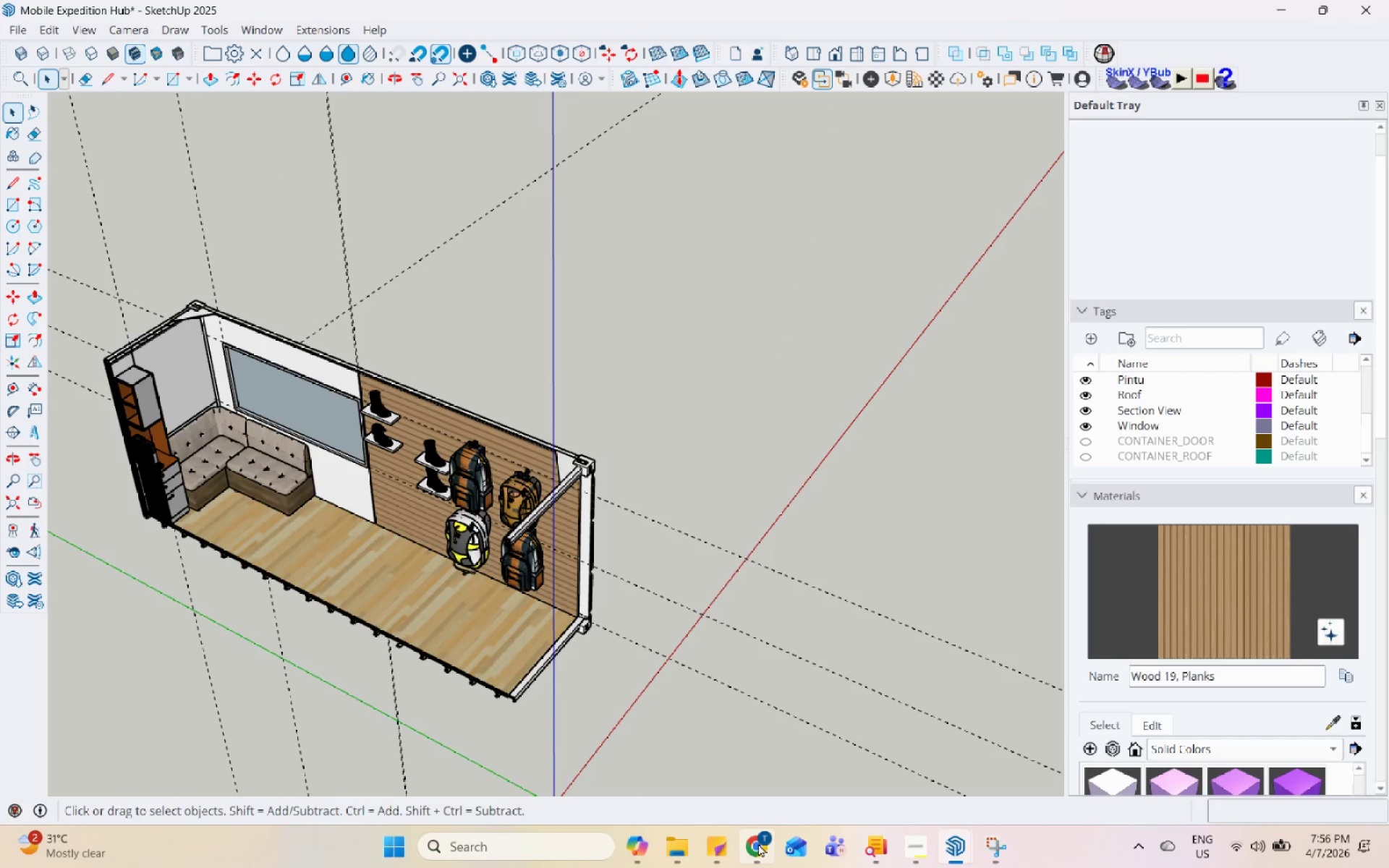 
left_click([758, 843])
 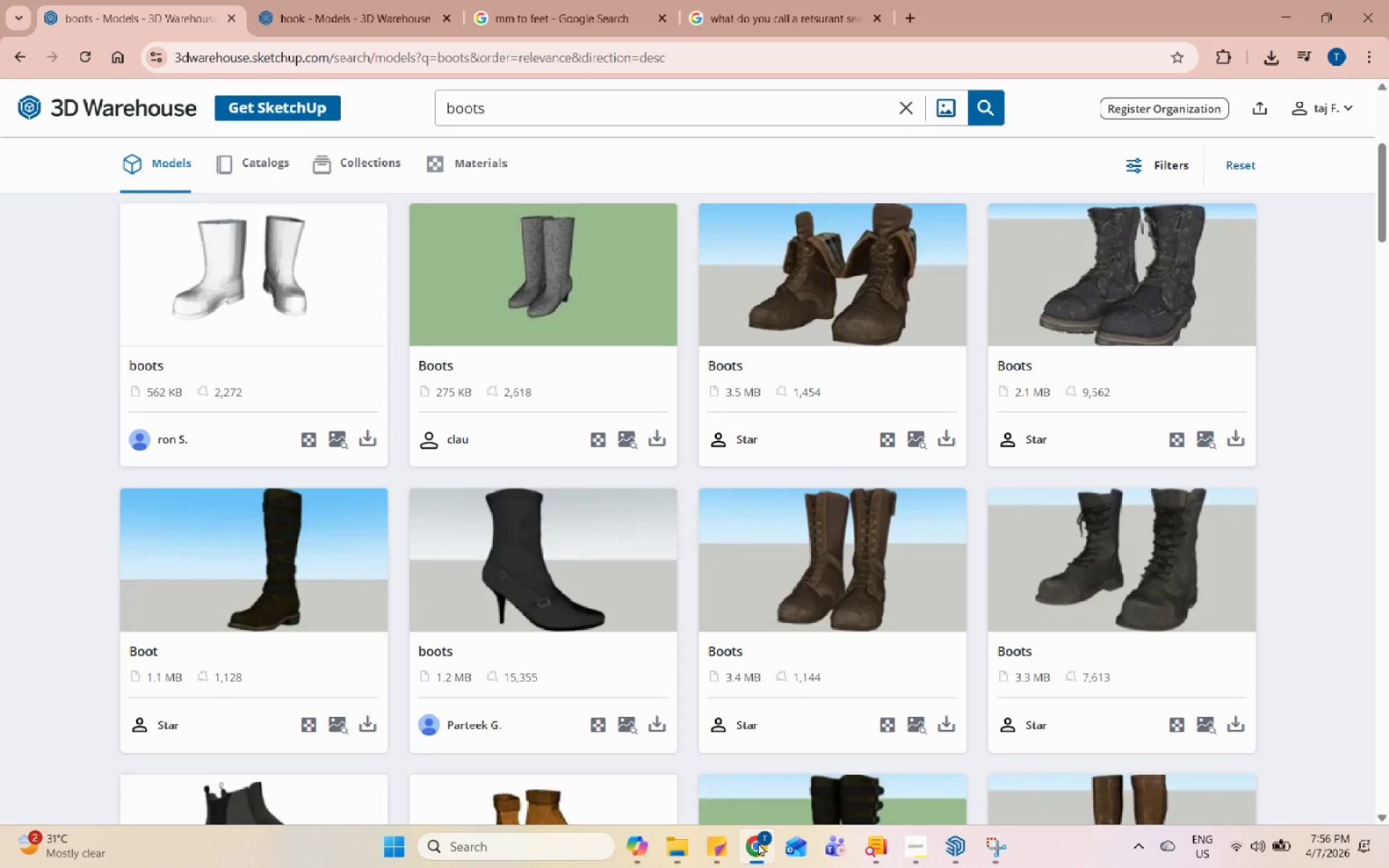 
scroll: coordinate [754, 671], scroll_direction: down, amount: 14.0
 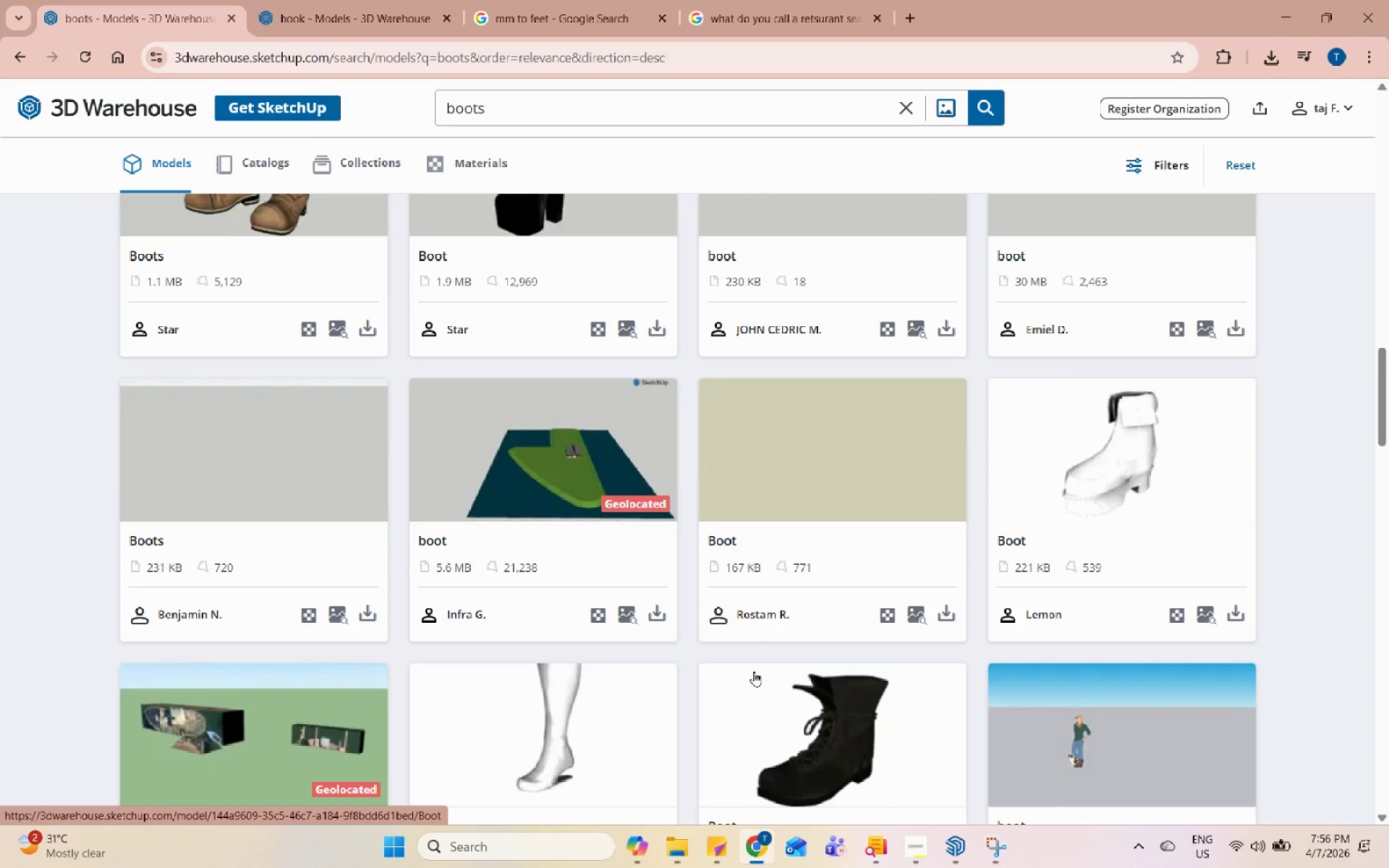 
wait(9.2)
 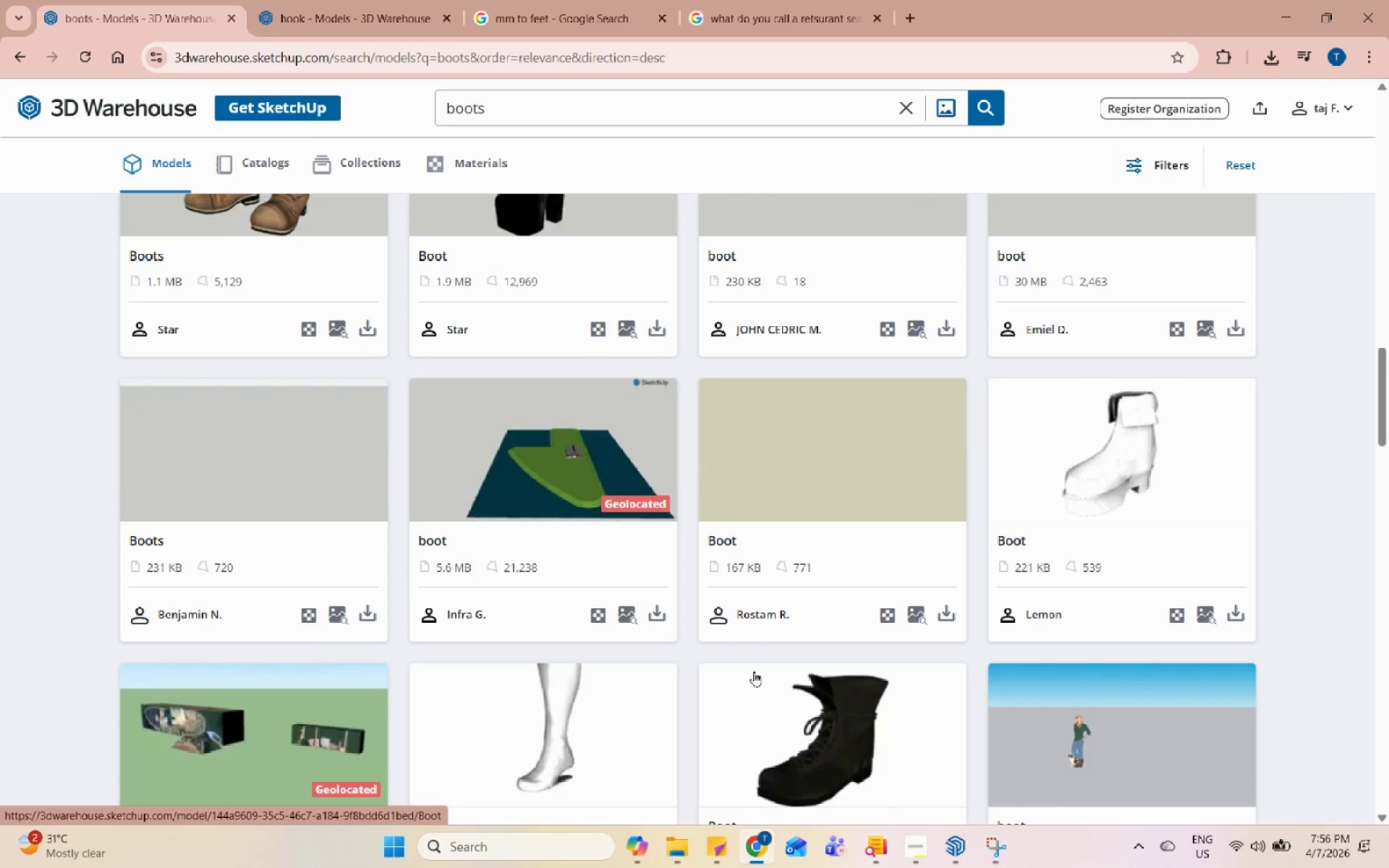 
scroll: coordinate [750, 674], scroll_direction: down, amount: 19.0
 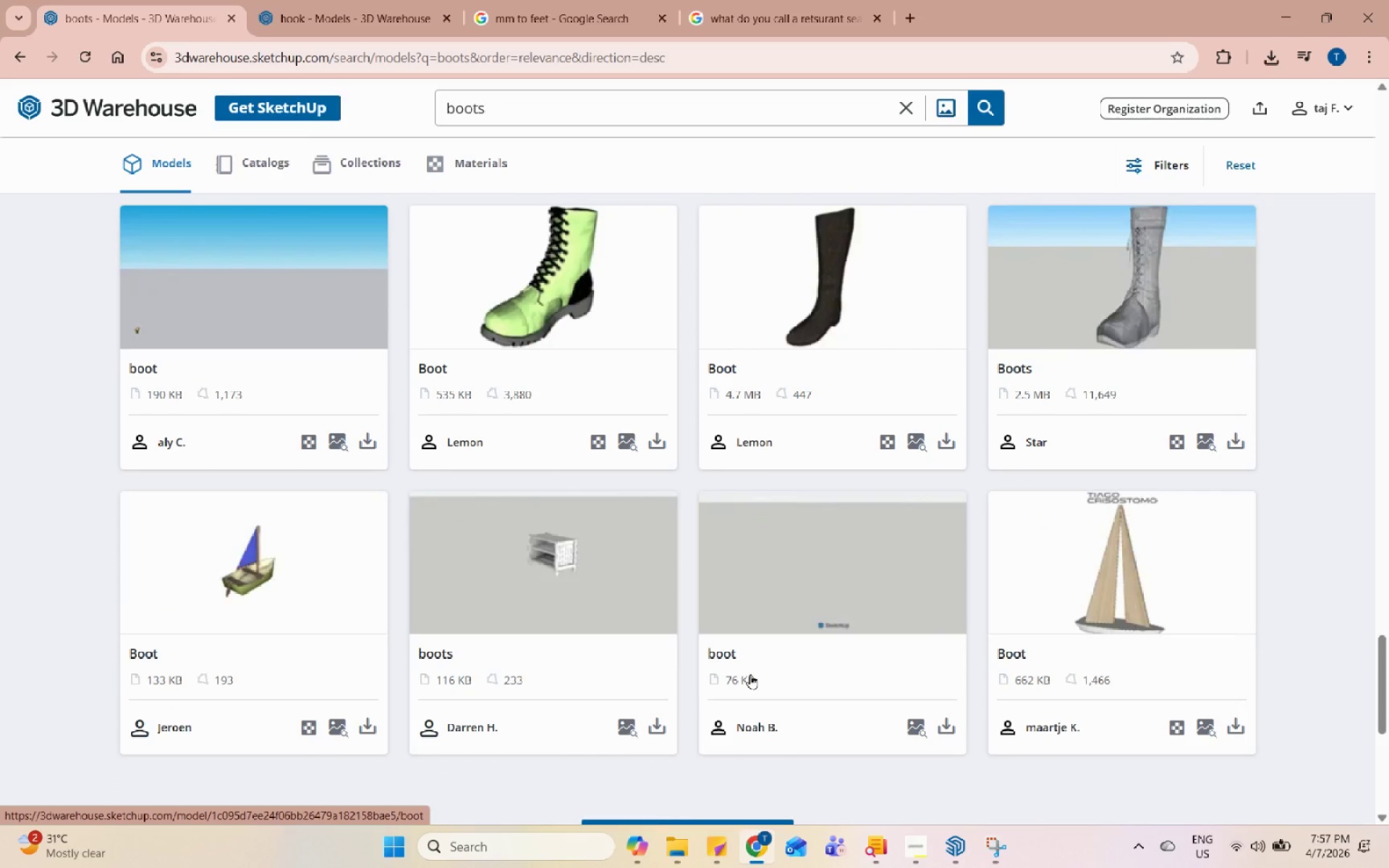 
scroll: coordinate [749, 675], scroll_direction: down, amount: 3.0
 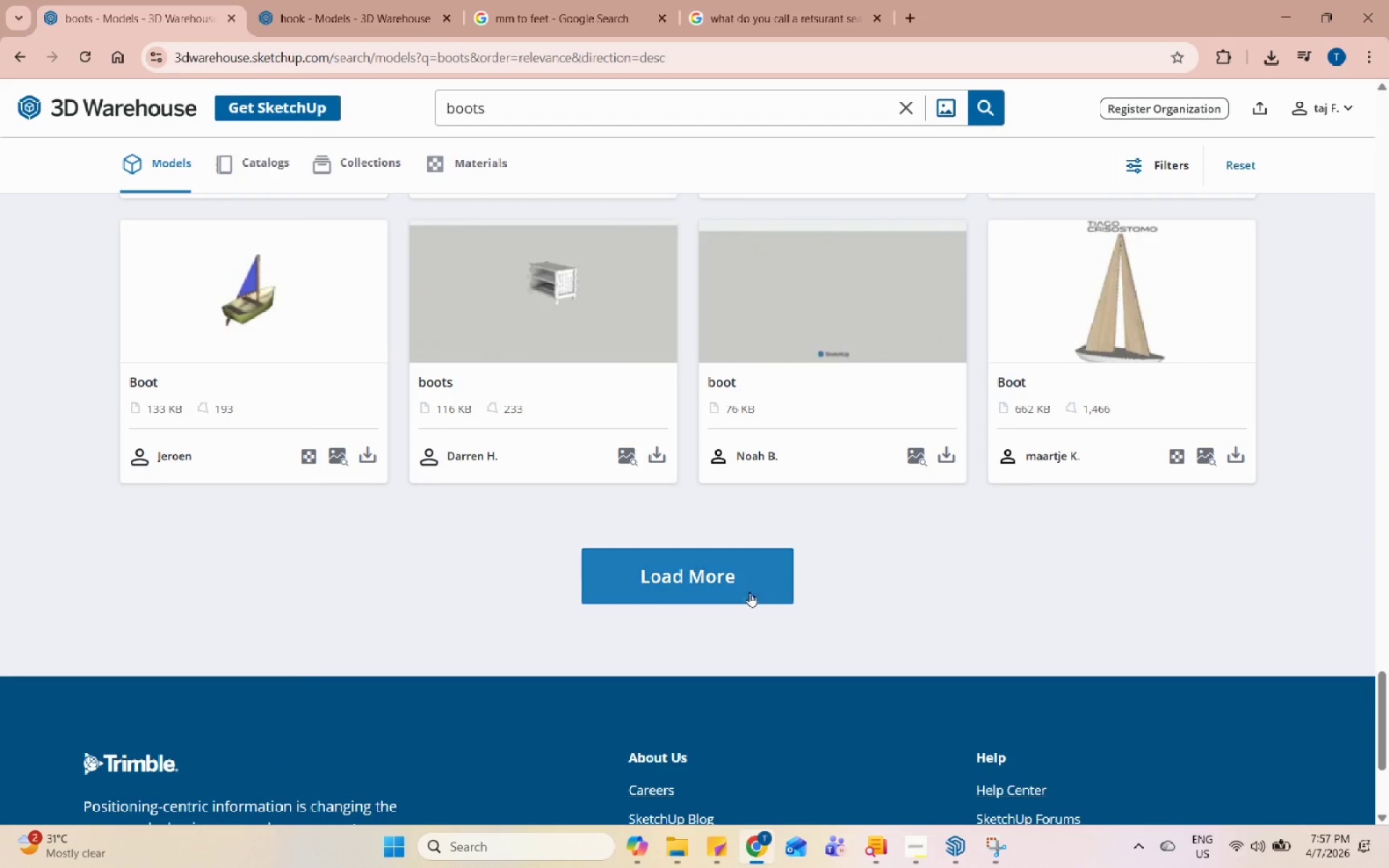 
left_click([745, 578])
 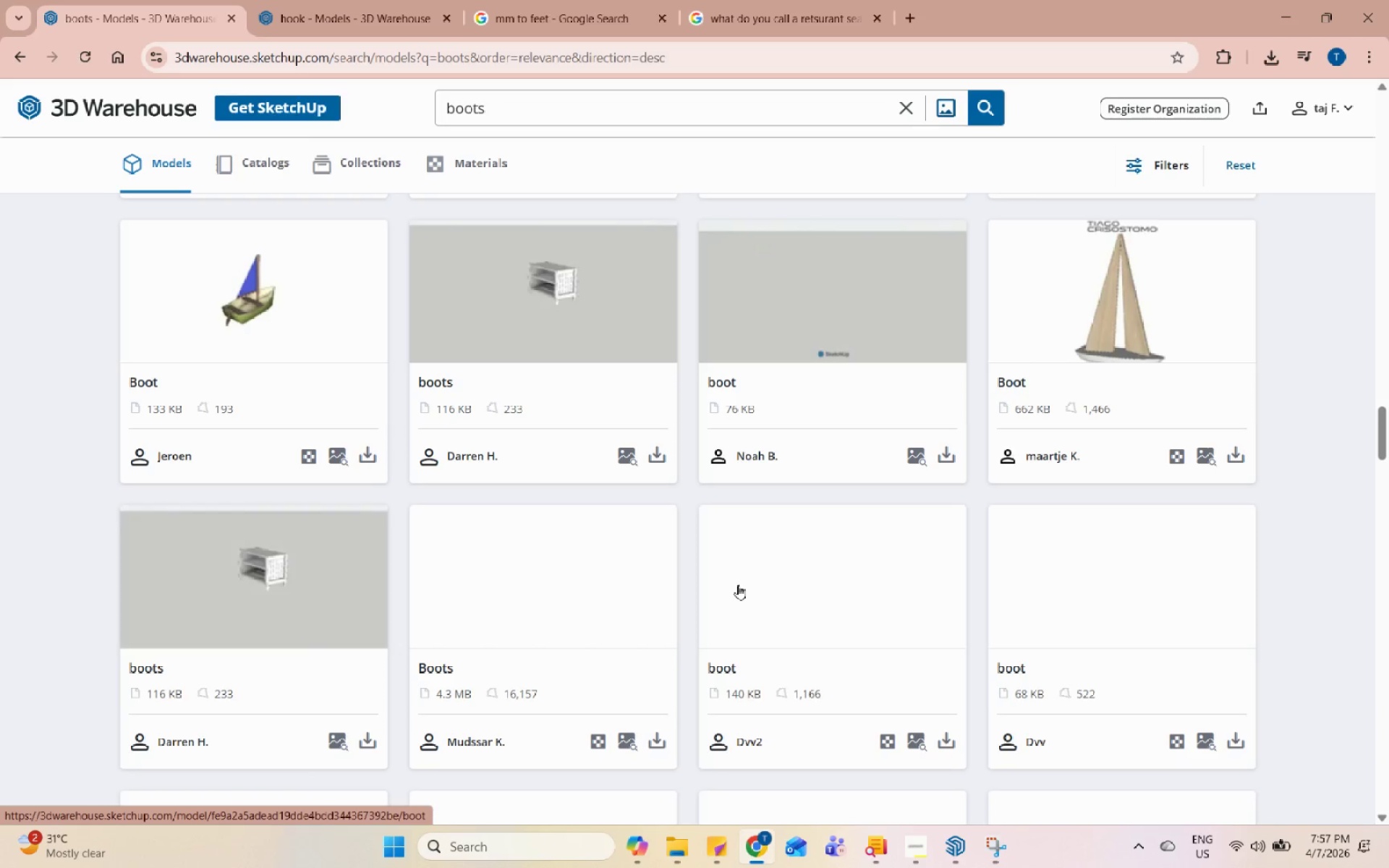 
scroll: coordinate [730, 598], scroll_direction: down, amount: 21.0
 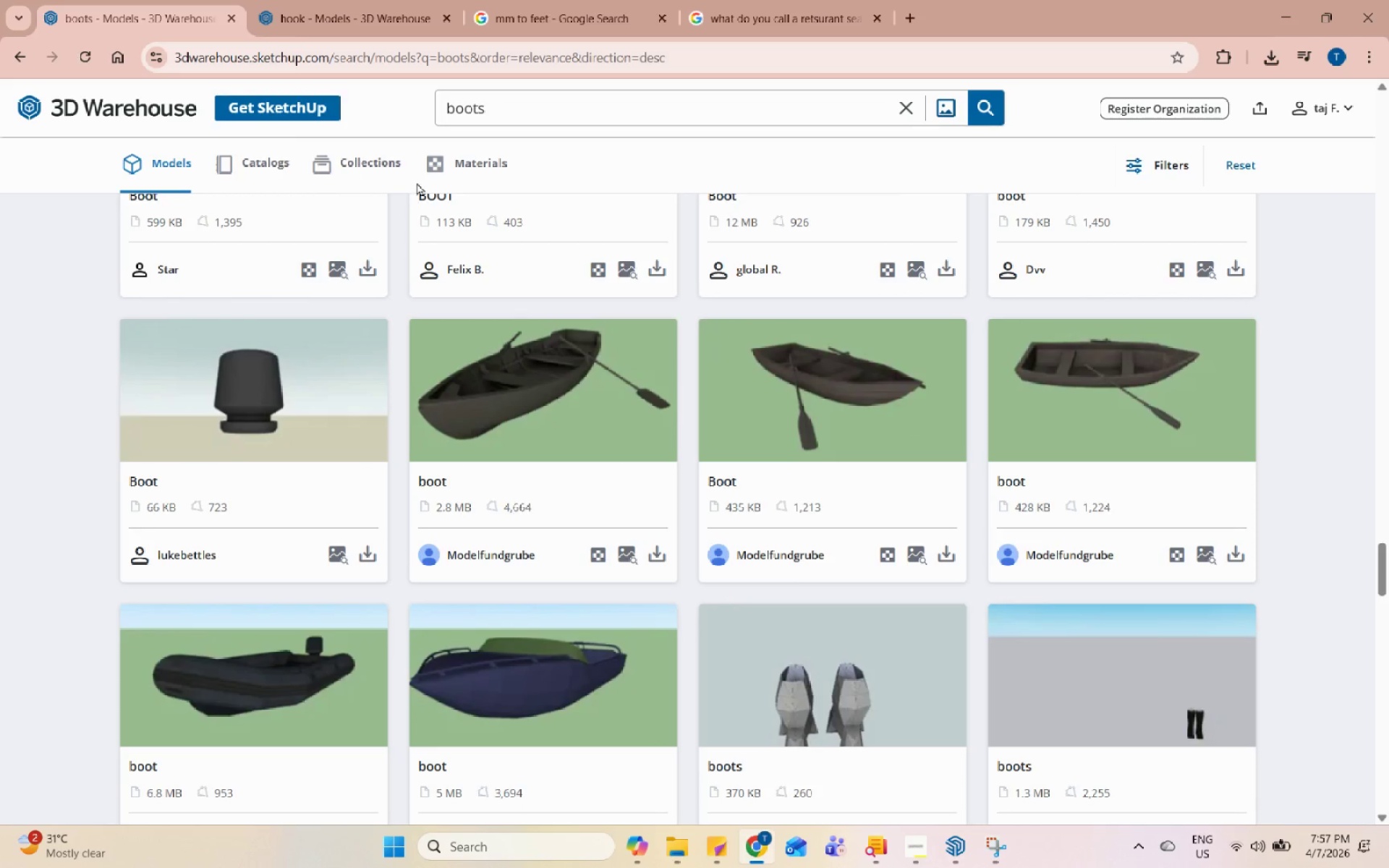 
left_click([445, 116])
 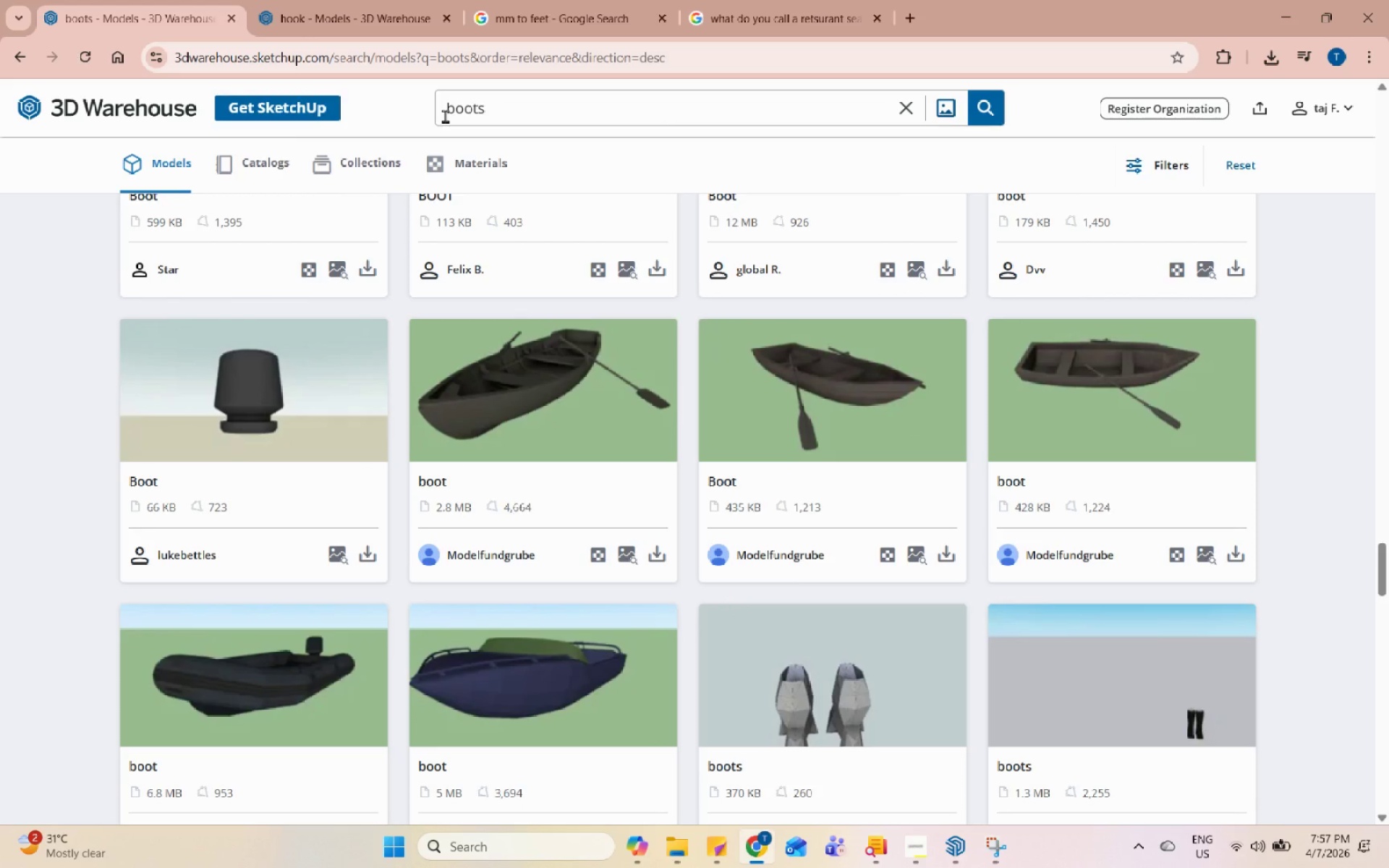 
type(hiking )
 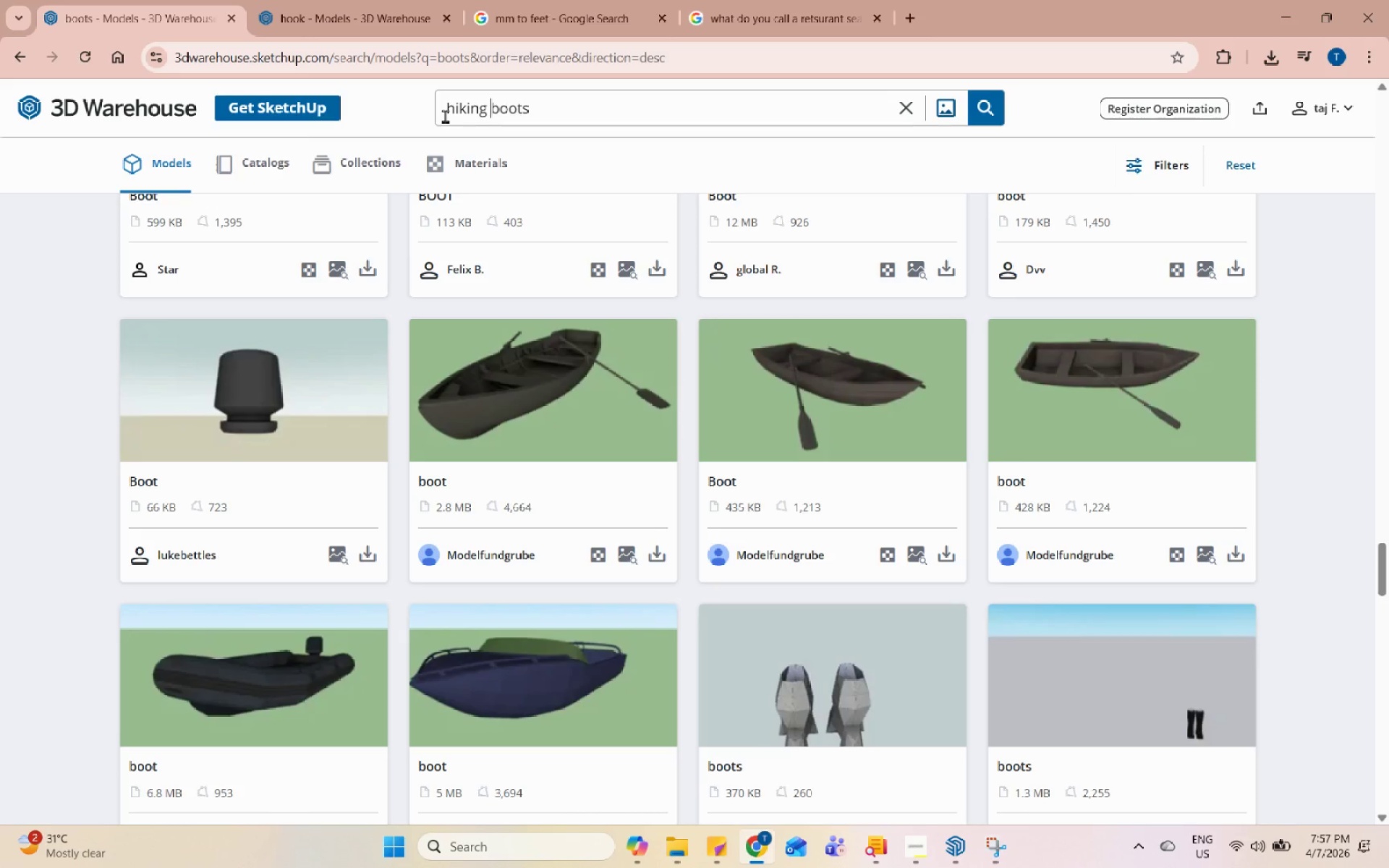 
key(Enter)
 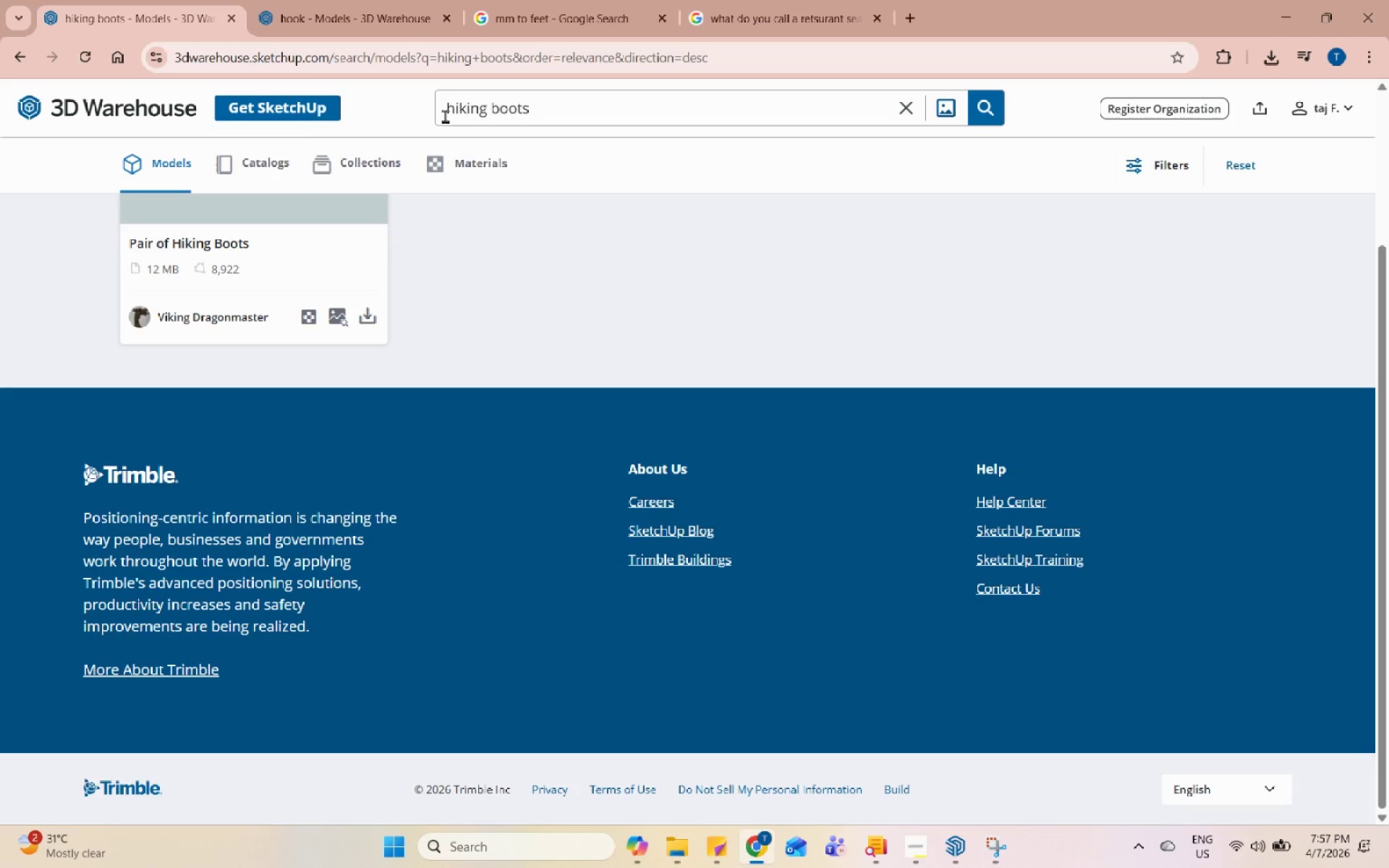 
scroll: coordinate [391, 552], scroll_direction: up, amount: 5.0
 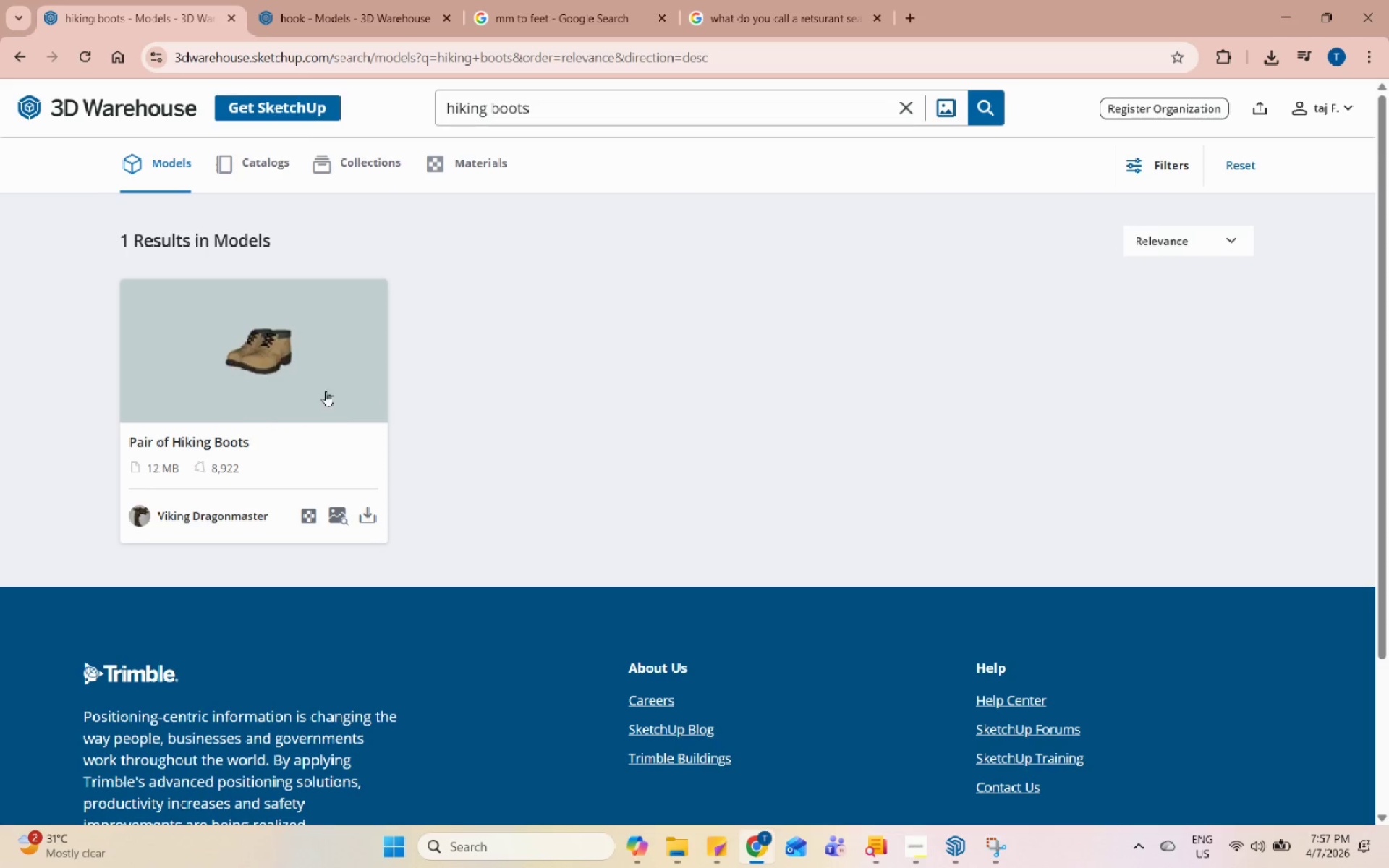 
left_click([310, 365])
 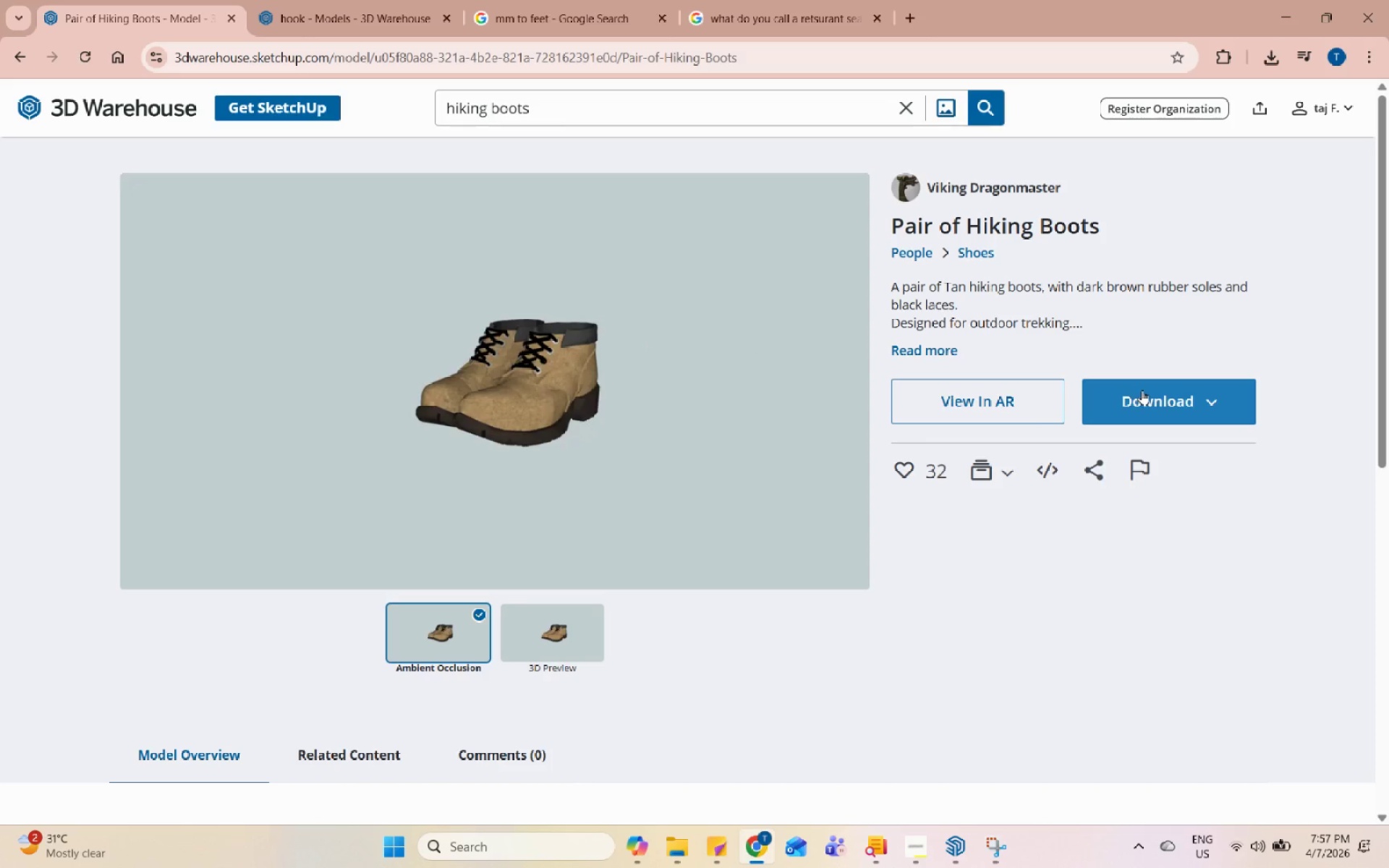 
left_click([1145, 391])
 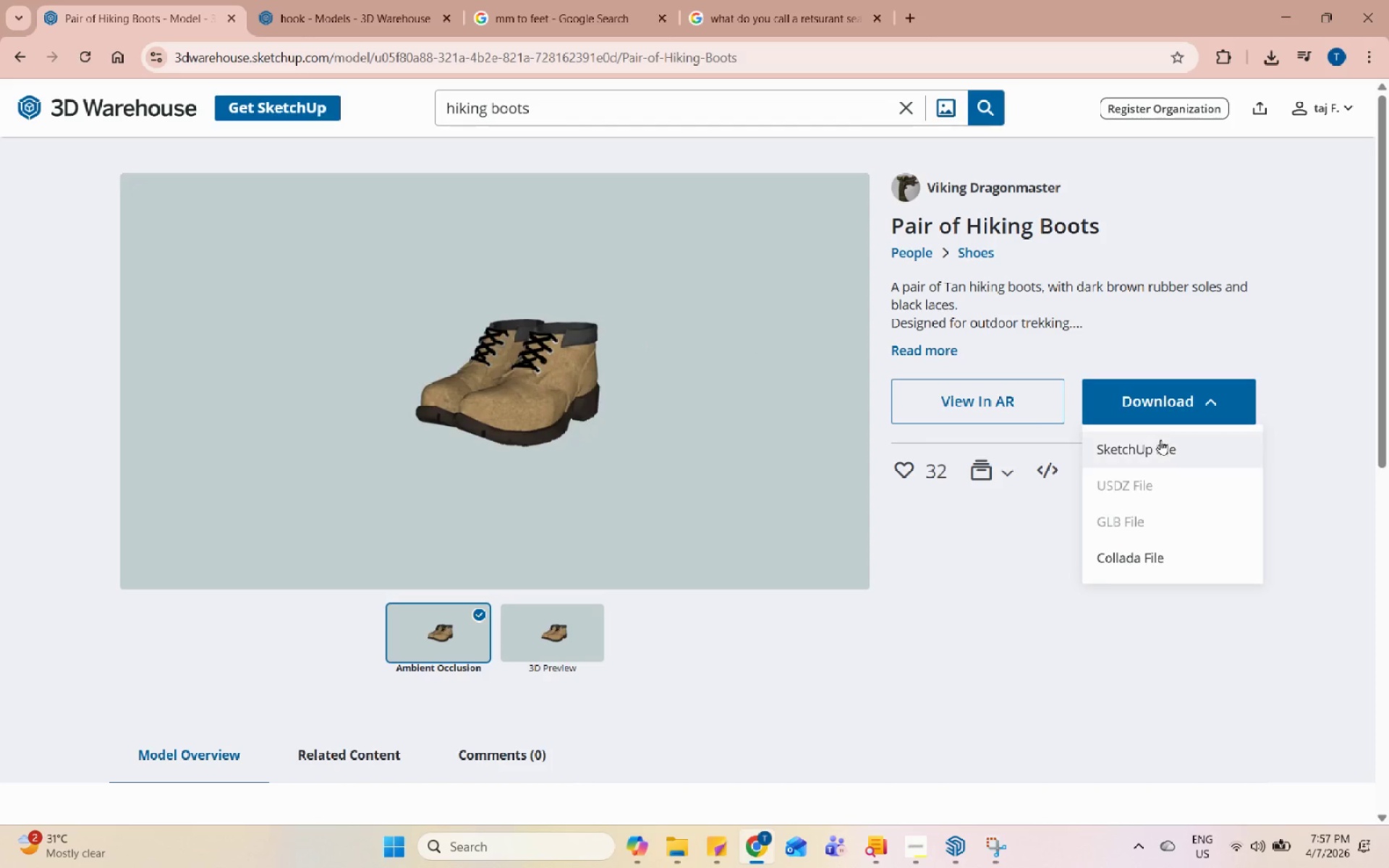 
left_click([1160, 440])
 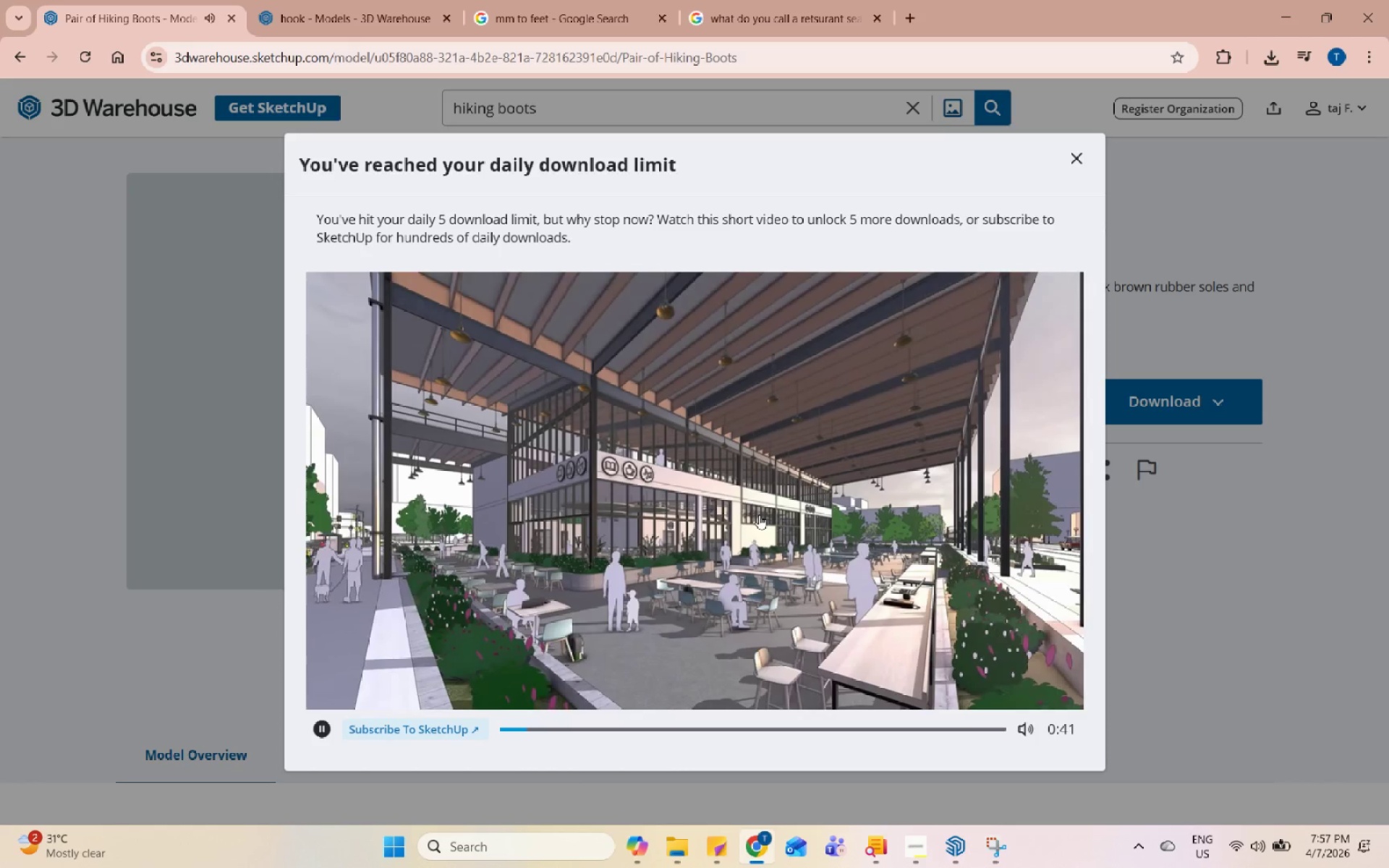 
wait(5.44)
 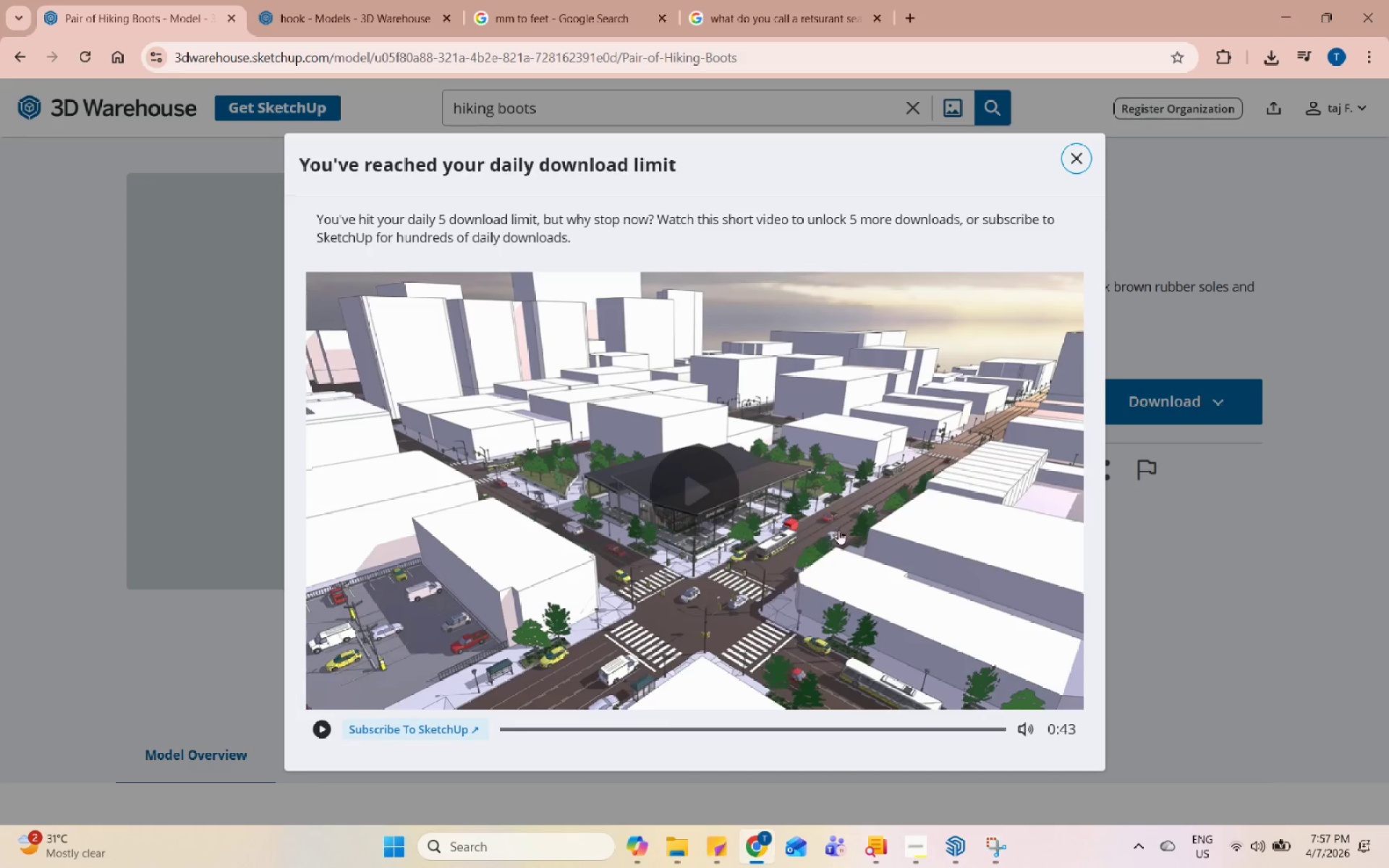 
mouse_move([579, 498])
 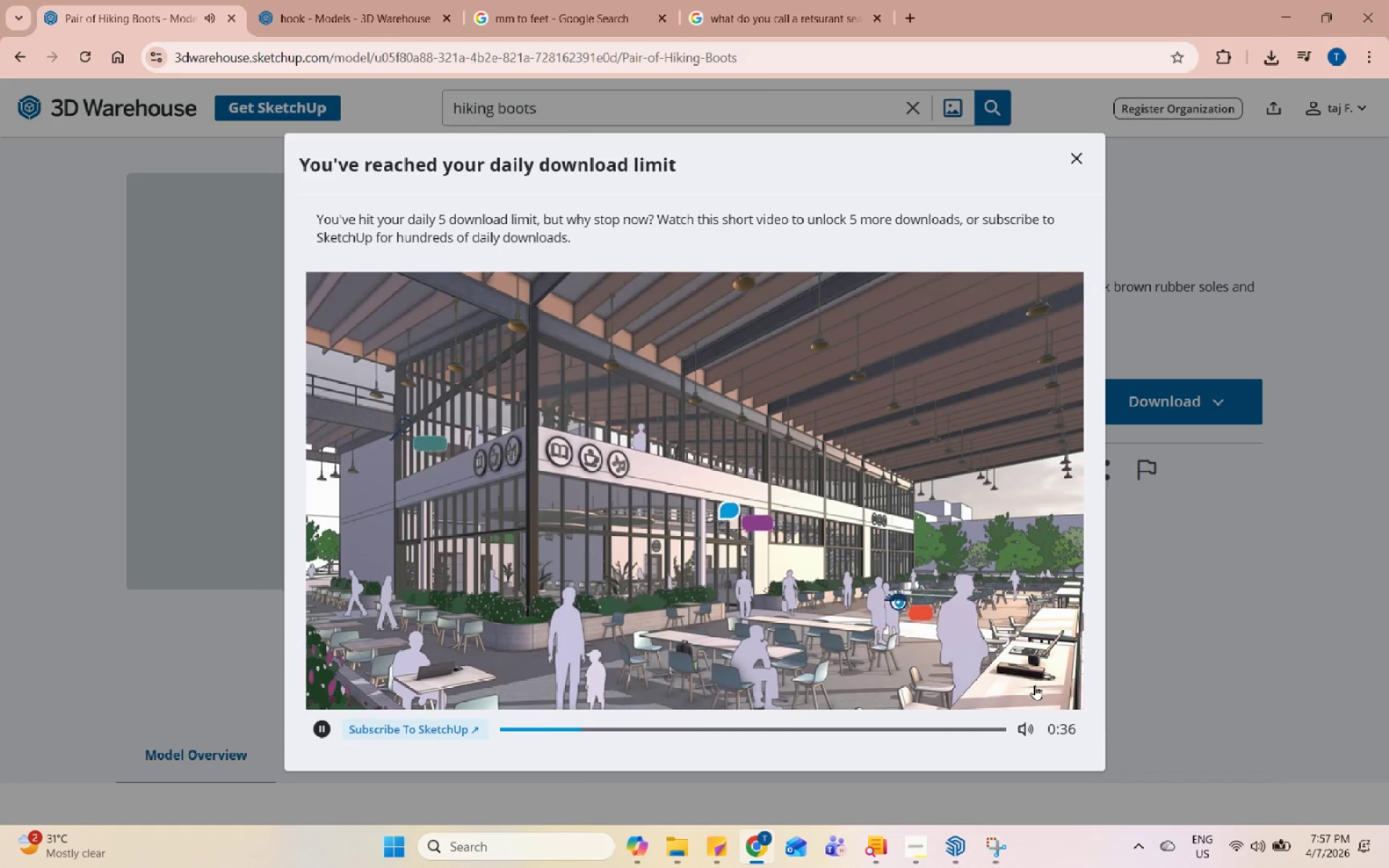 
mouse_move([1018, 668])
 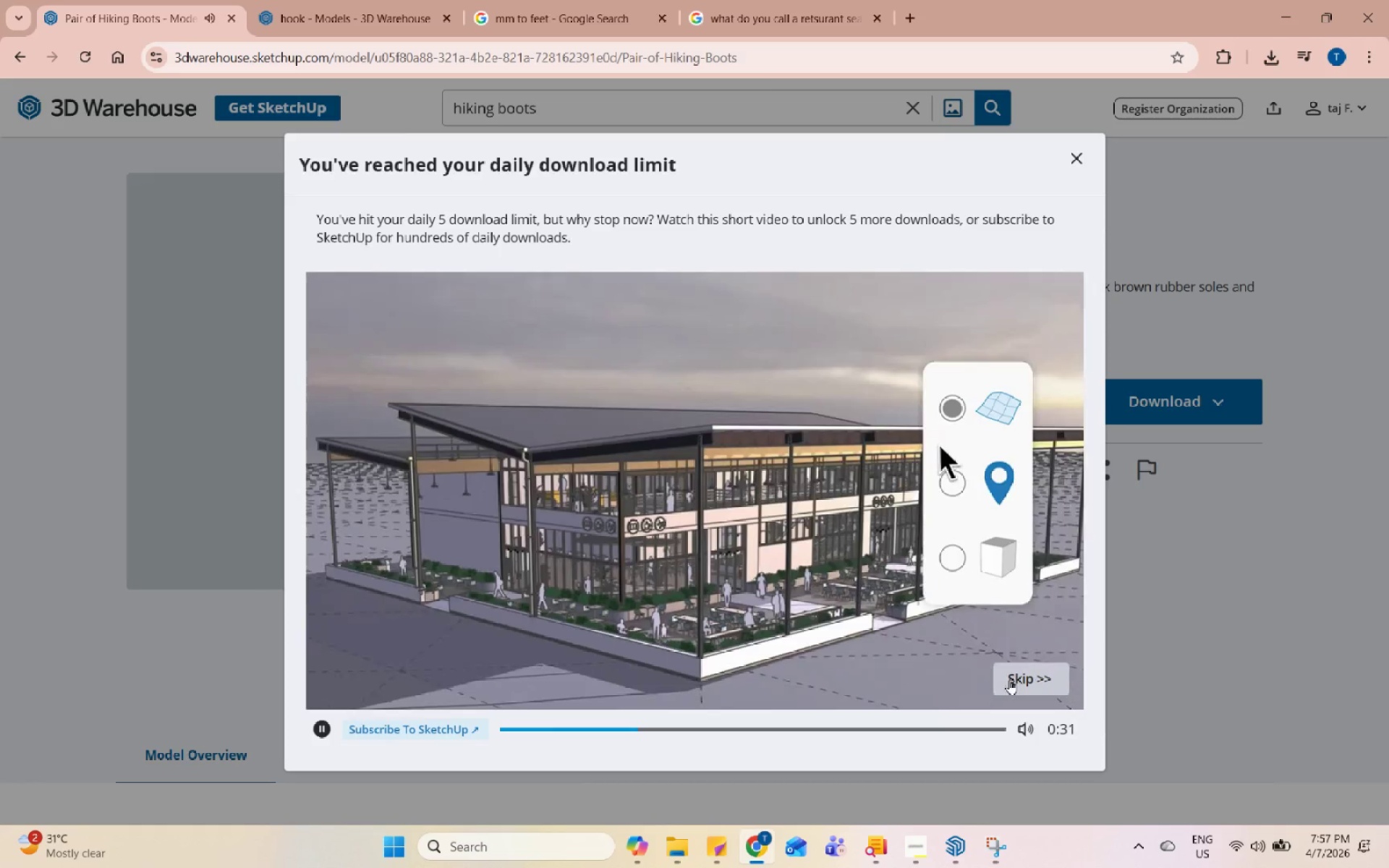 
left_click([1009, 679])
 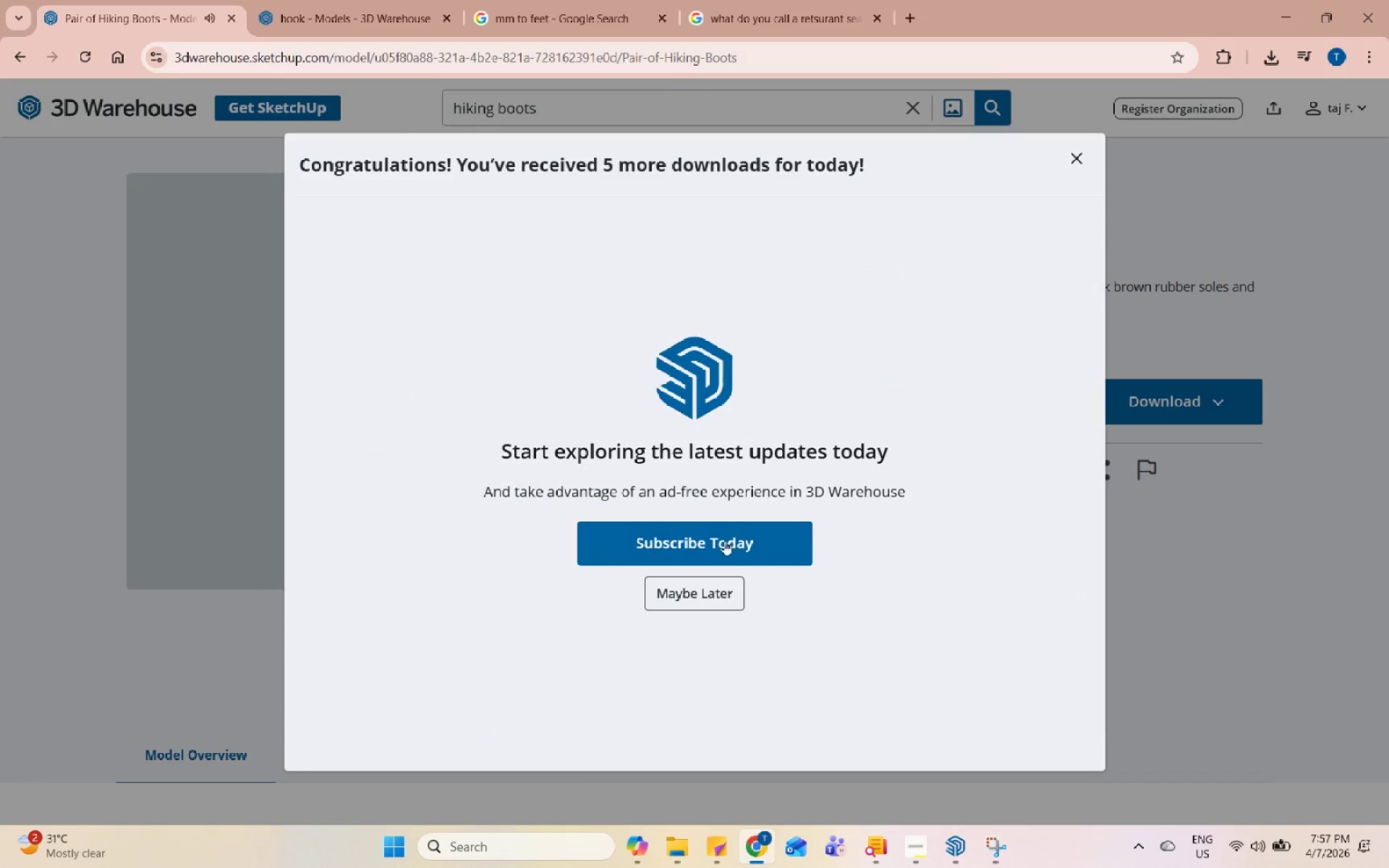 
left_click([690, 595])
 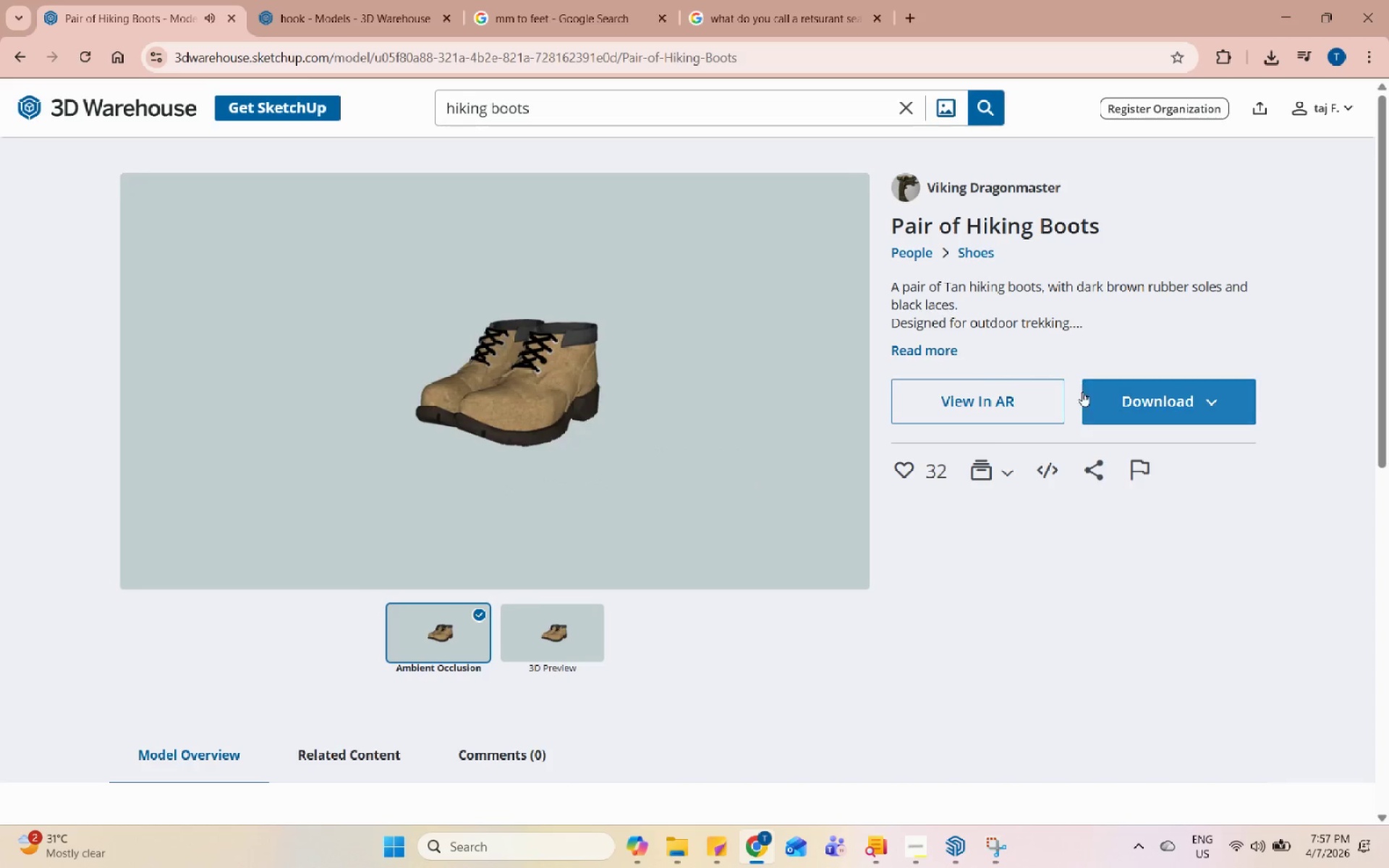 
left_click([1188, 409])
 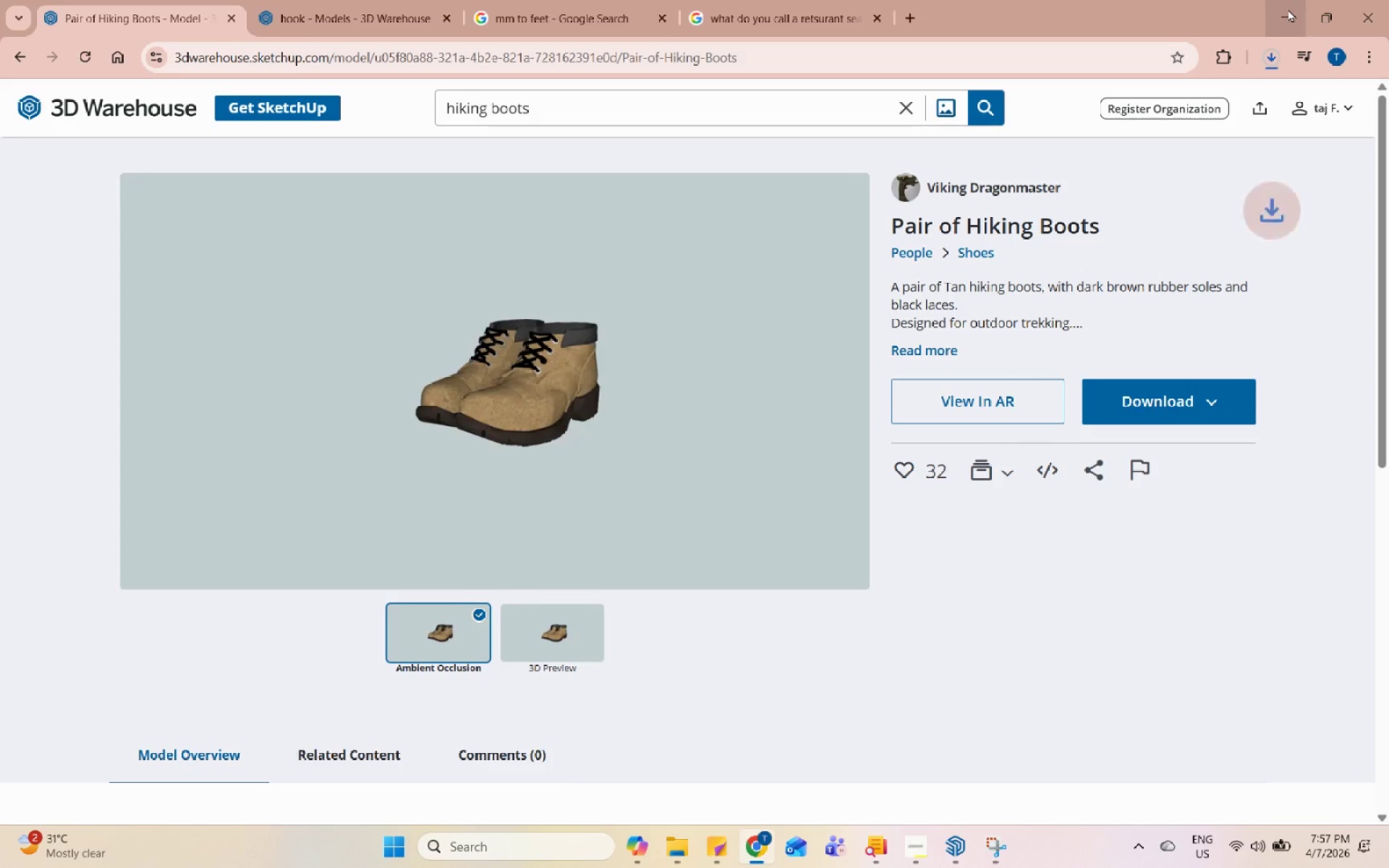 
left_click([1288, 9])
 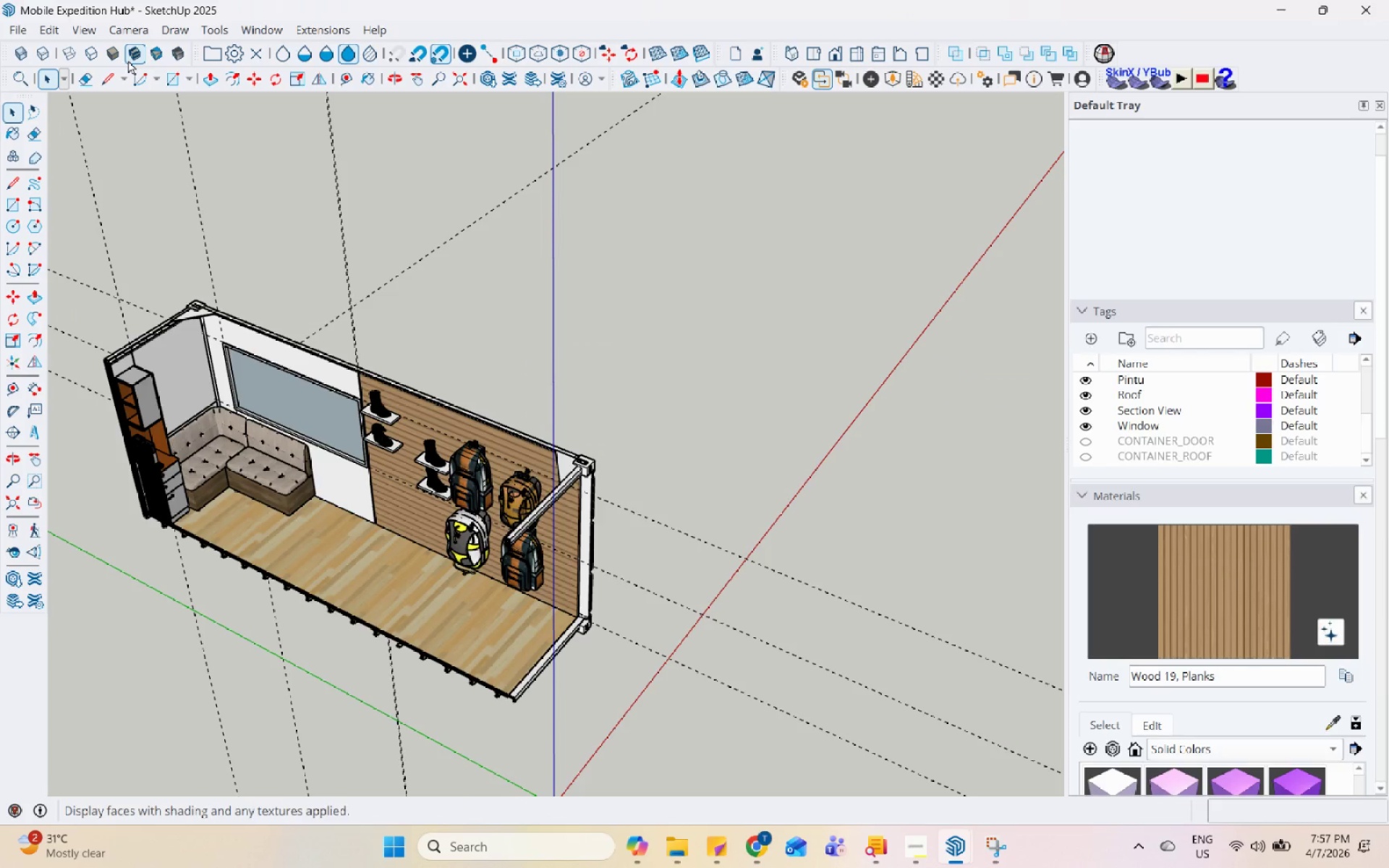 
left_click([17, 24])
 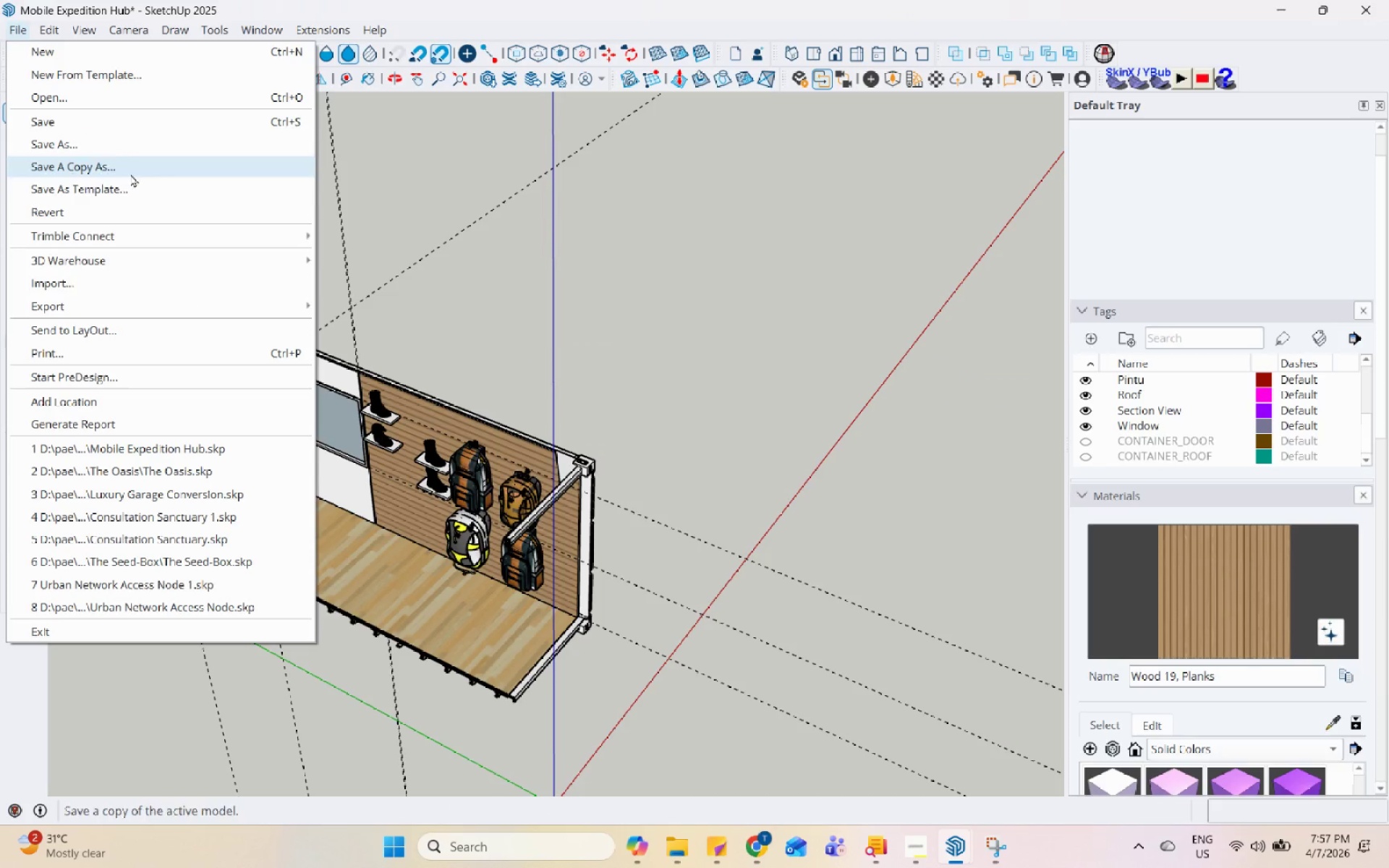 
left_click([132, 284])
 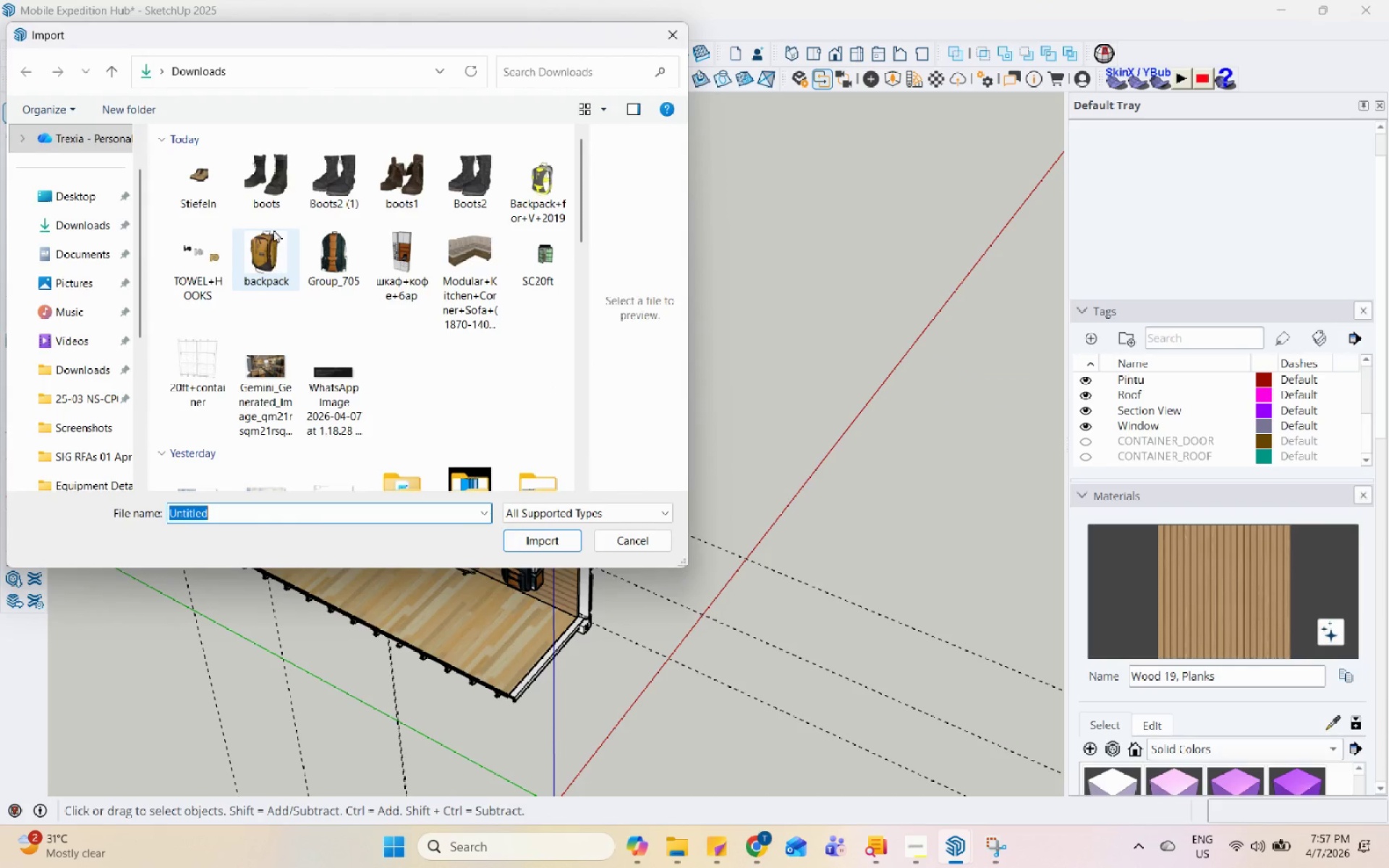 
left_click([203, 193])
 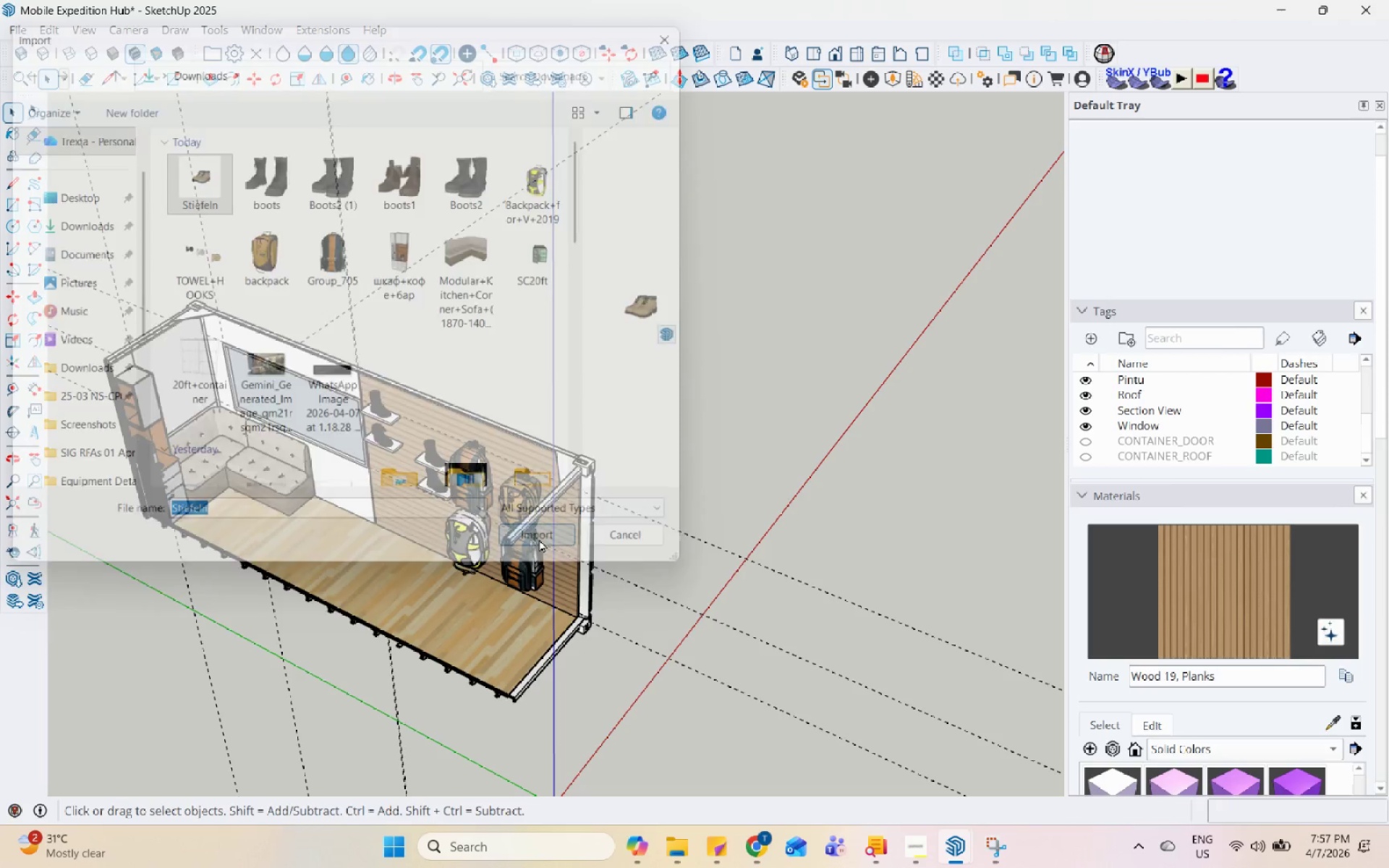 
scroll: coordinate [426, 488], scroll_direction: up, amount: 22.0
 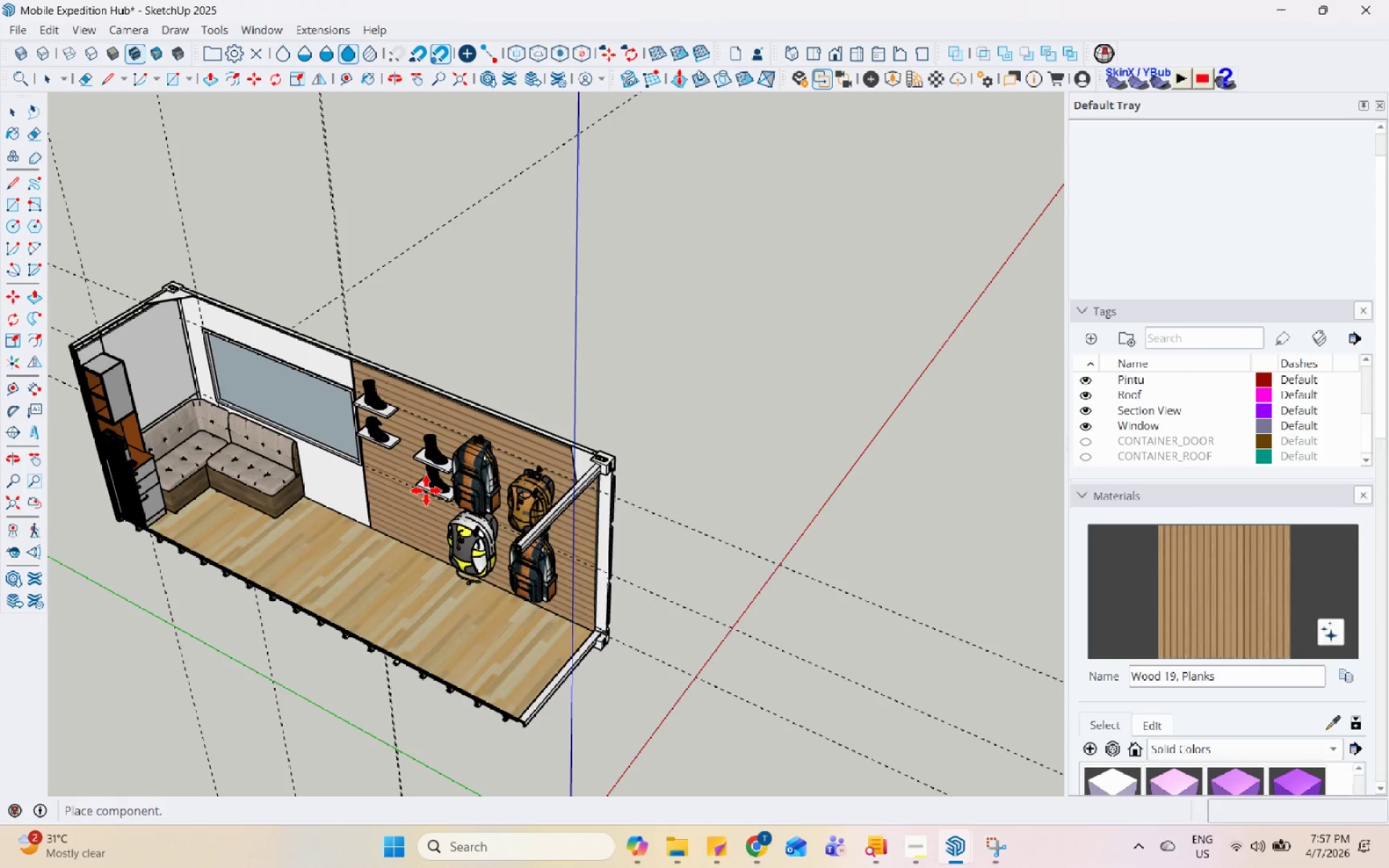 
key(Space)
 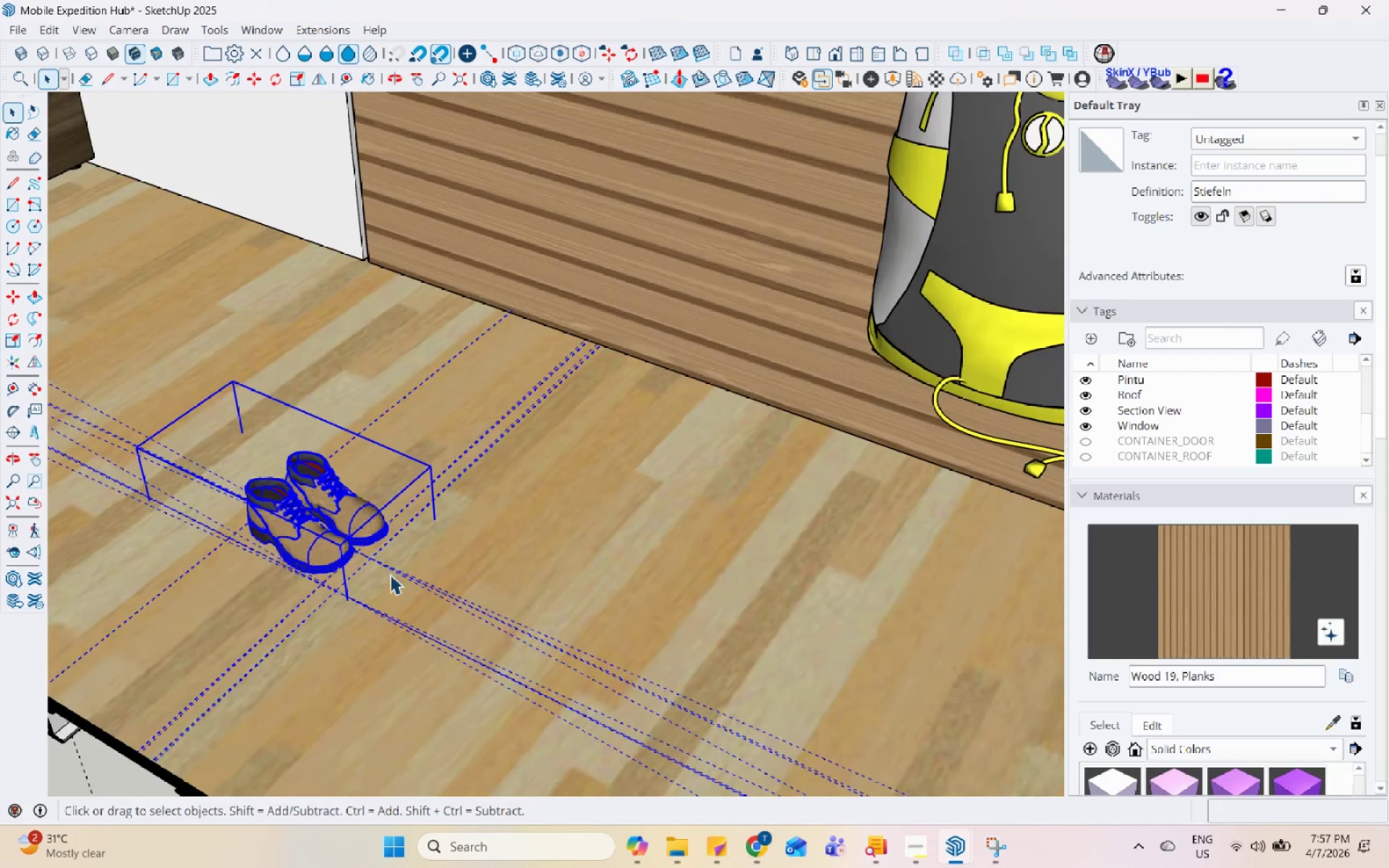 
left_click([398, 571])
 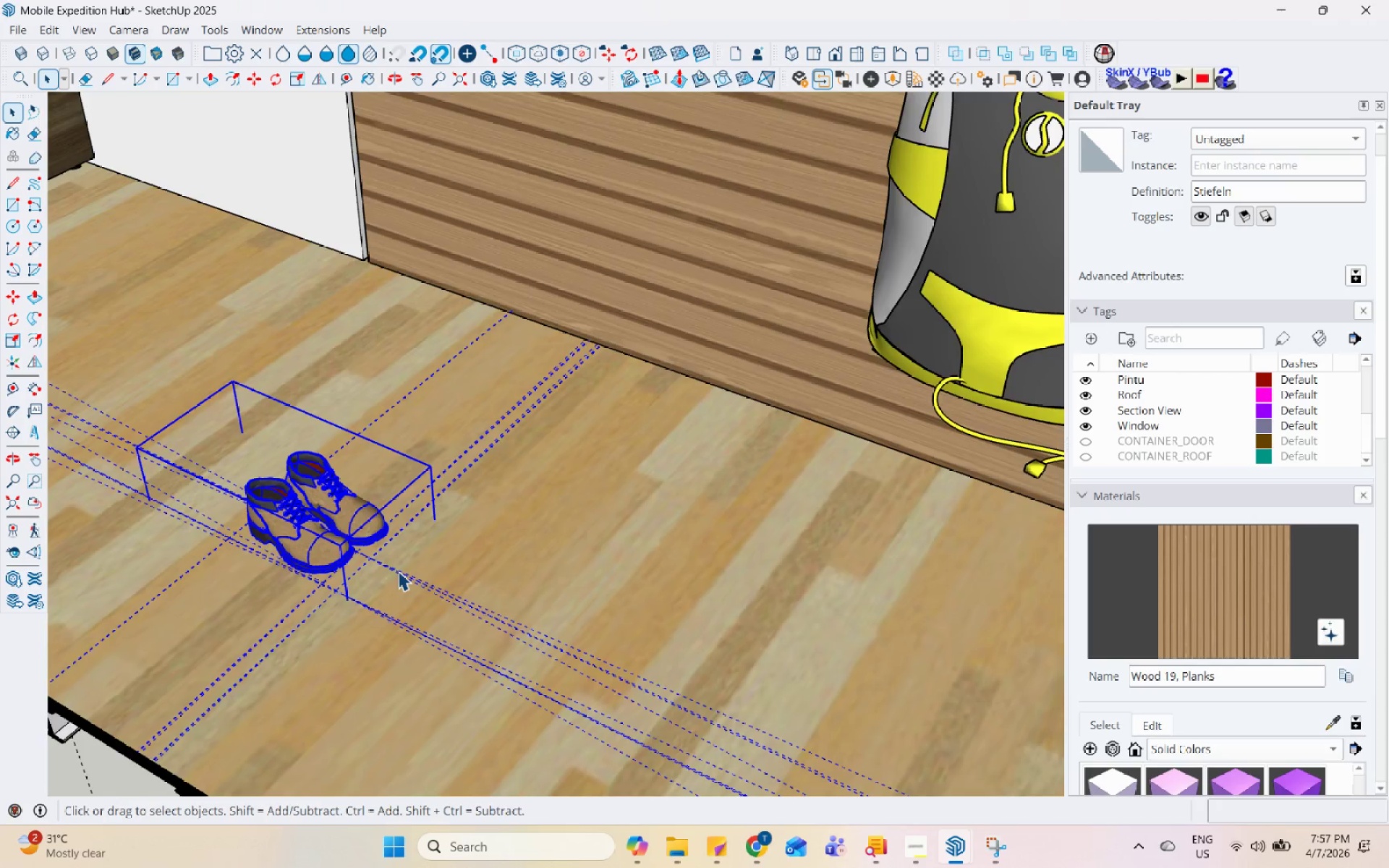 
scroll: coordinate [388, 575], scroll_direction: up, amount: 17.0
 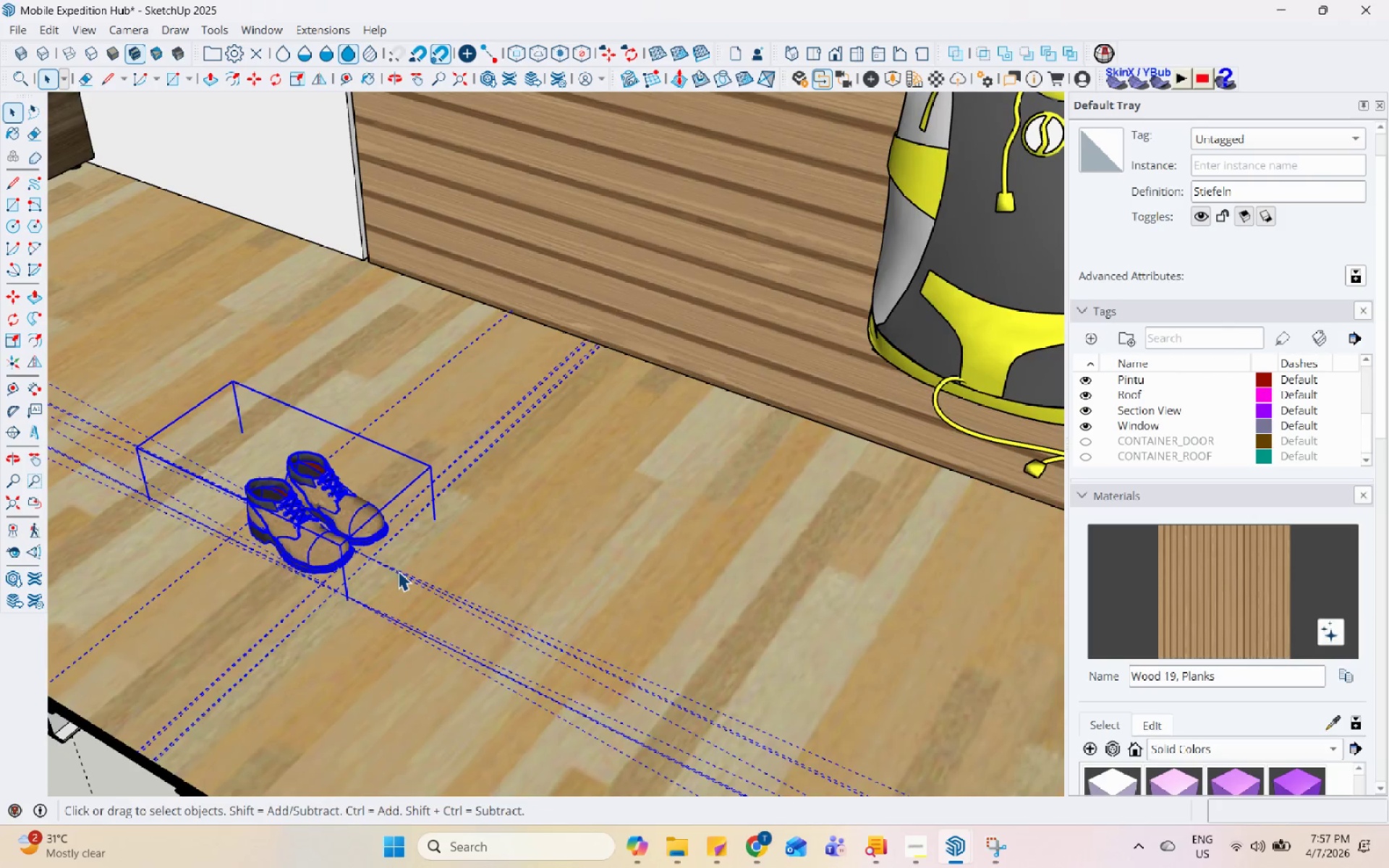 
double_click([398, 571])
 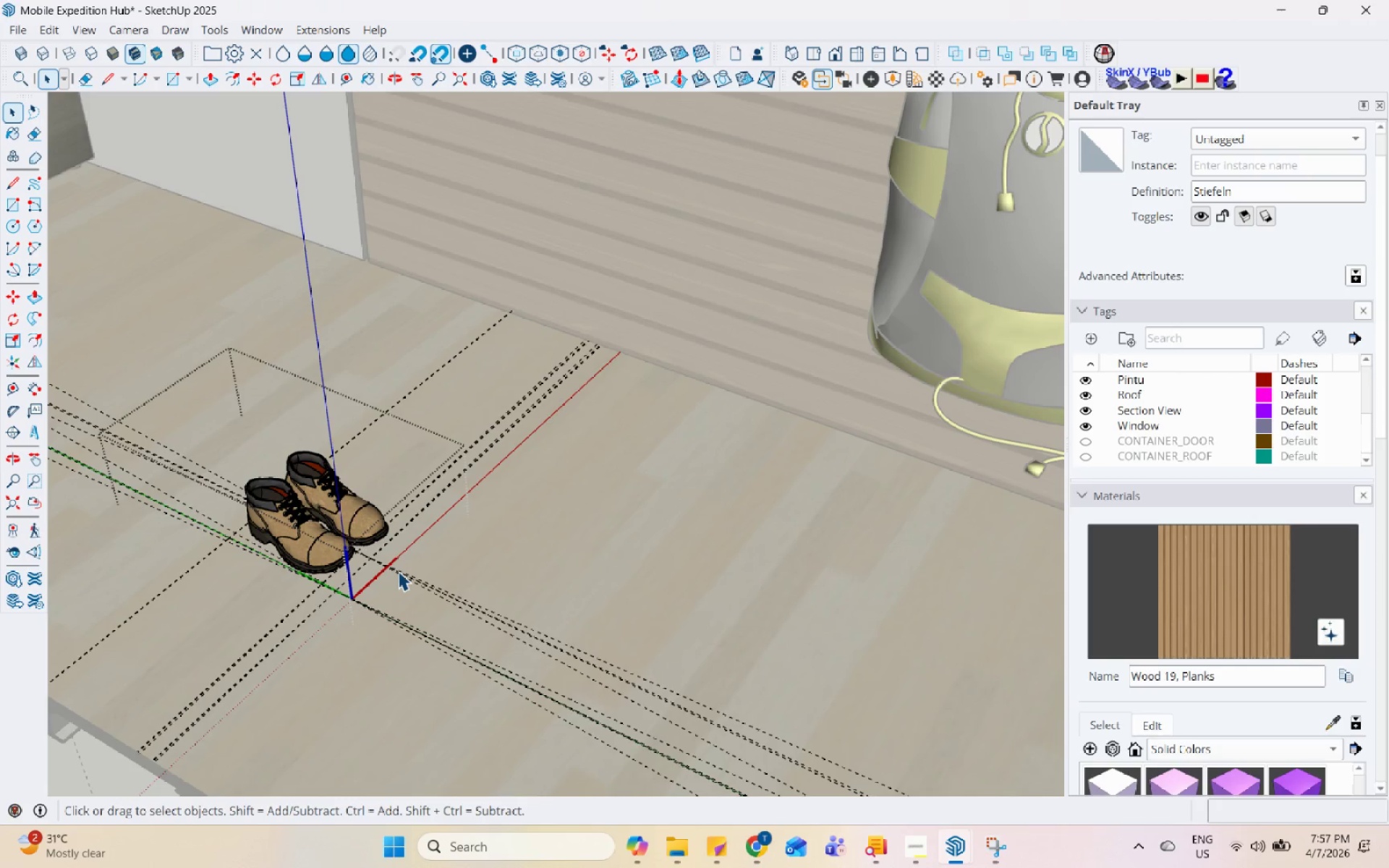 
triple_click([398, 571])
 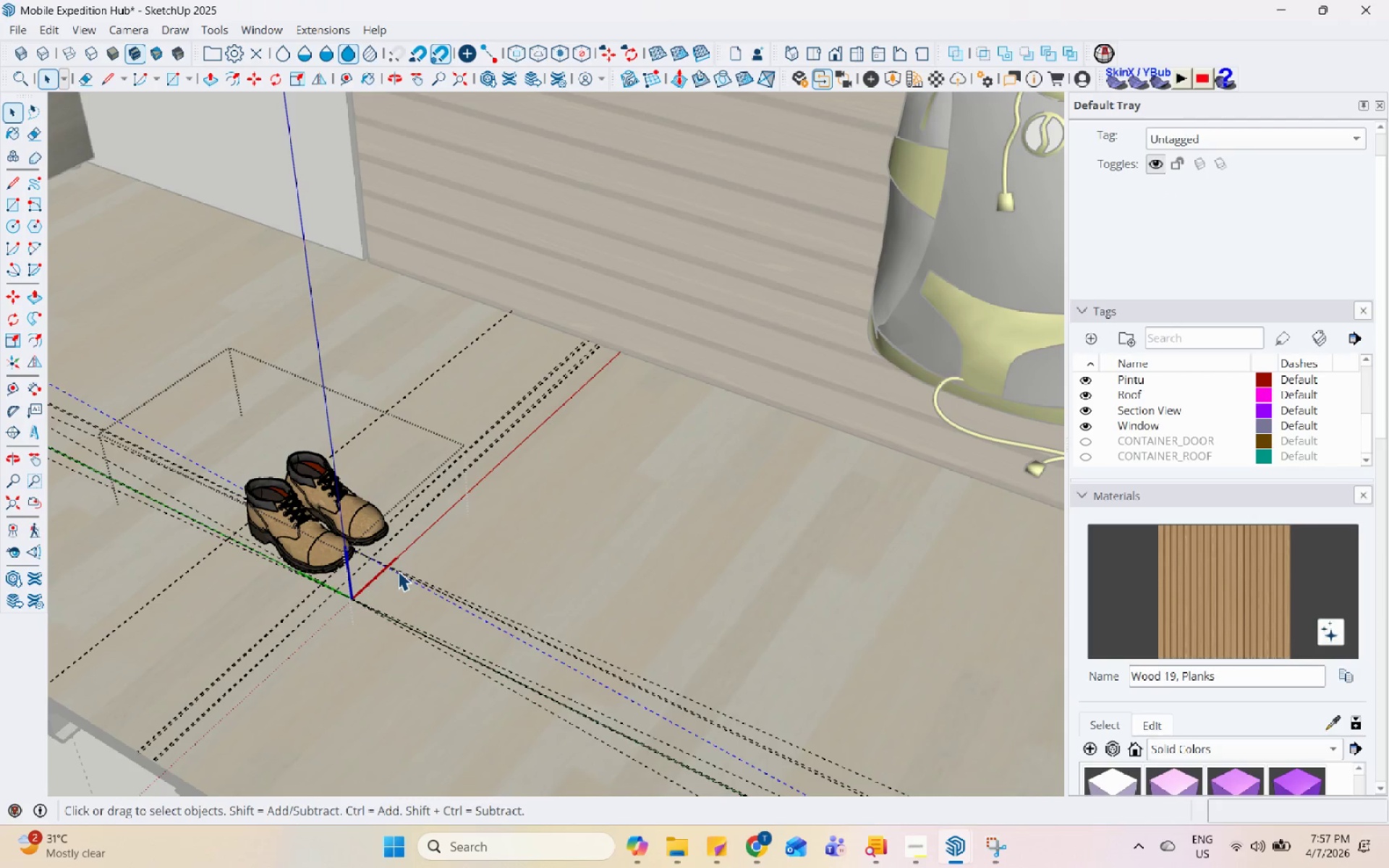 
key(Escape)
 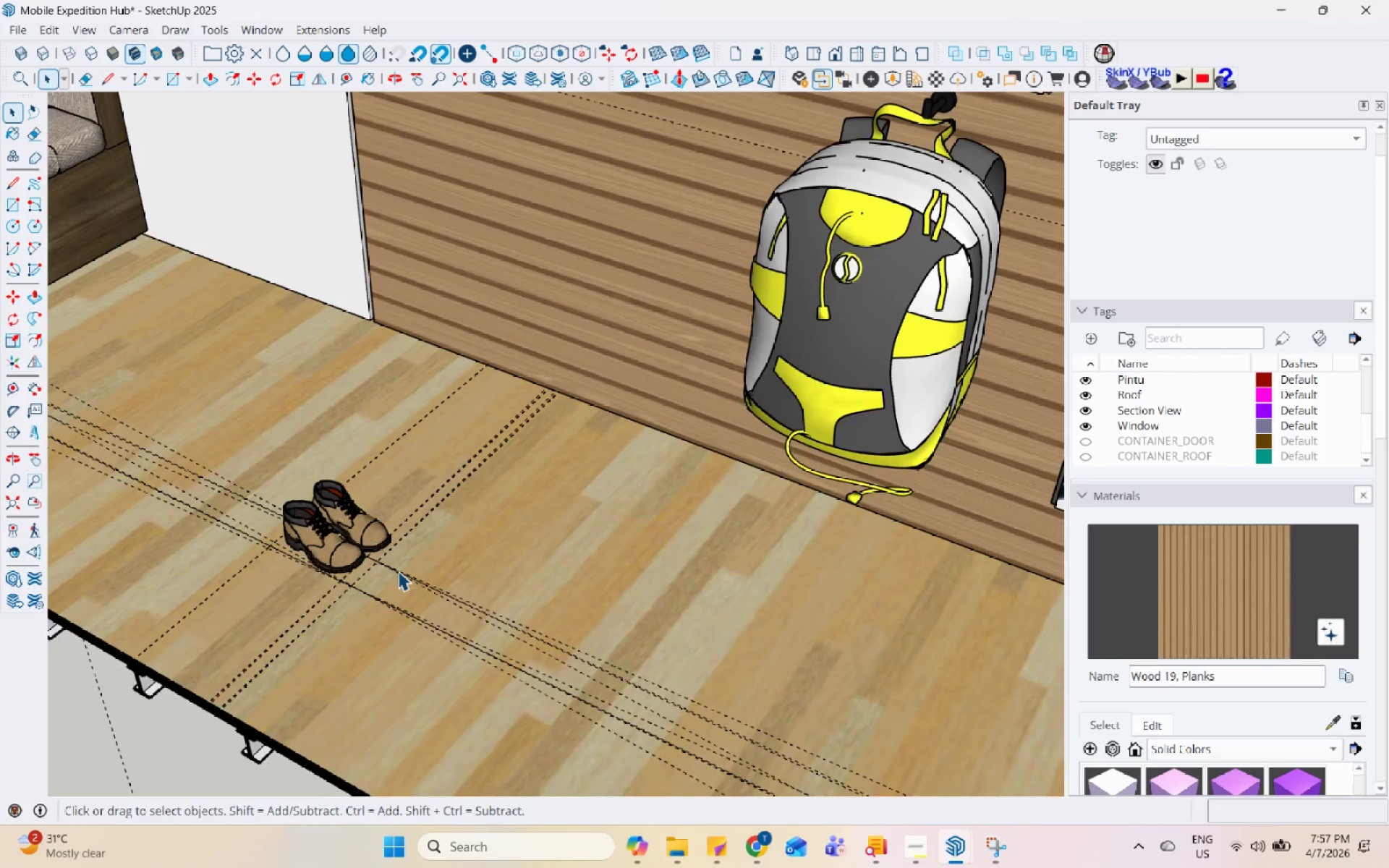 
key(Escape)
 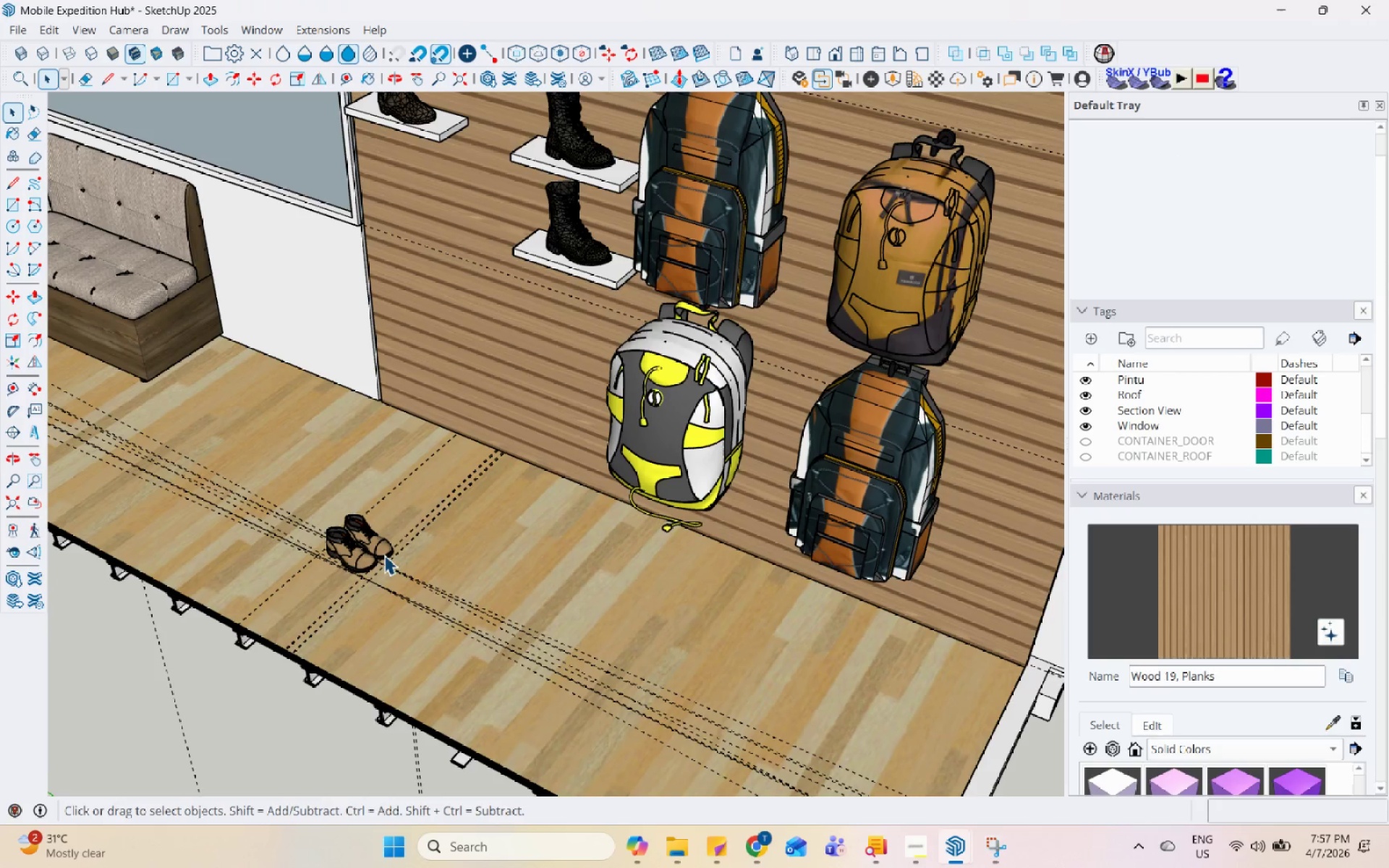 
scroll: coordinate [398, 571], scroll_direction: down, amount: 8.0
 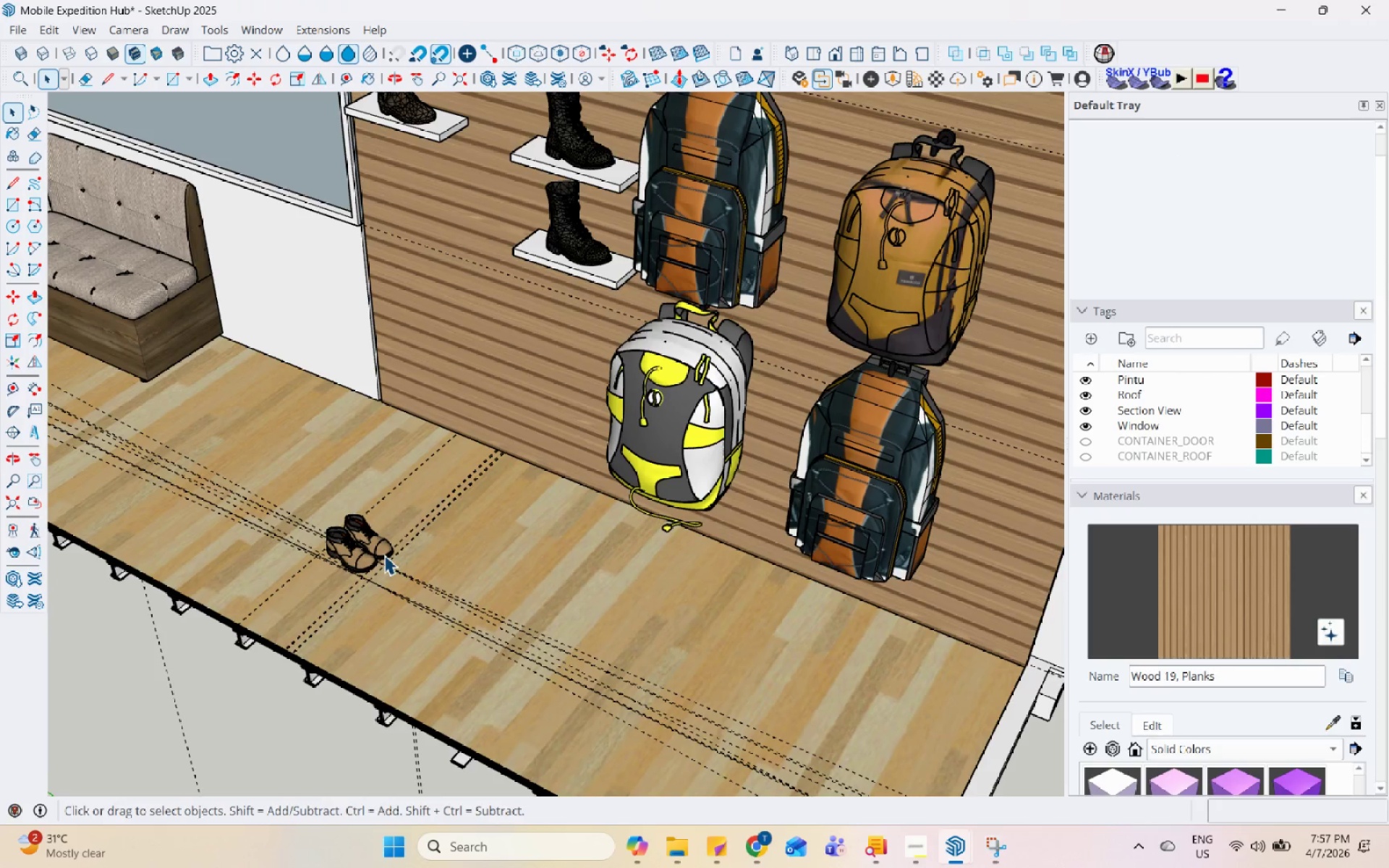 
left_click([384, 555])
 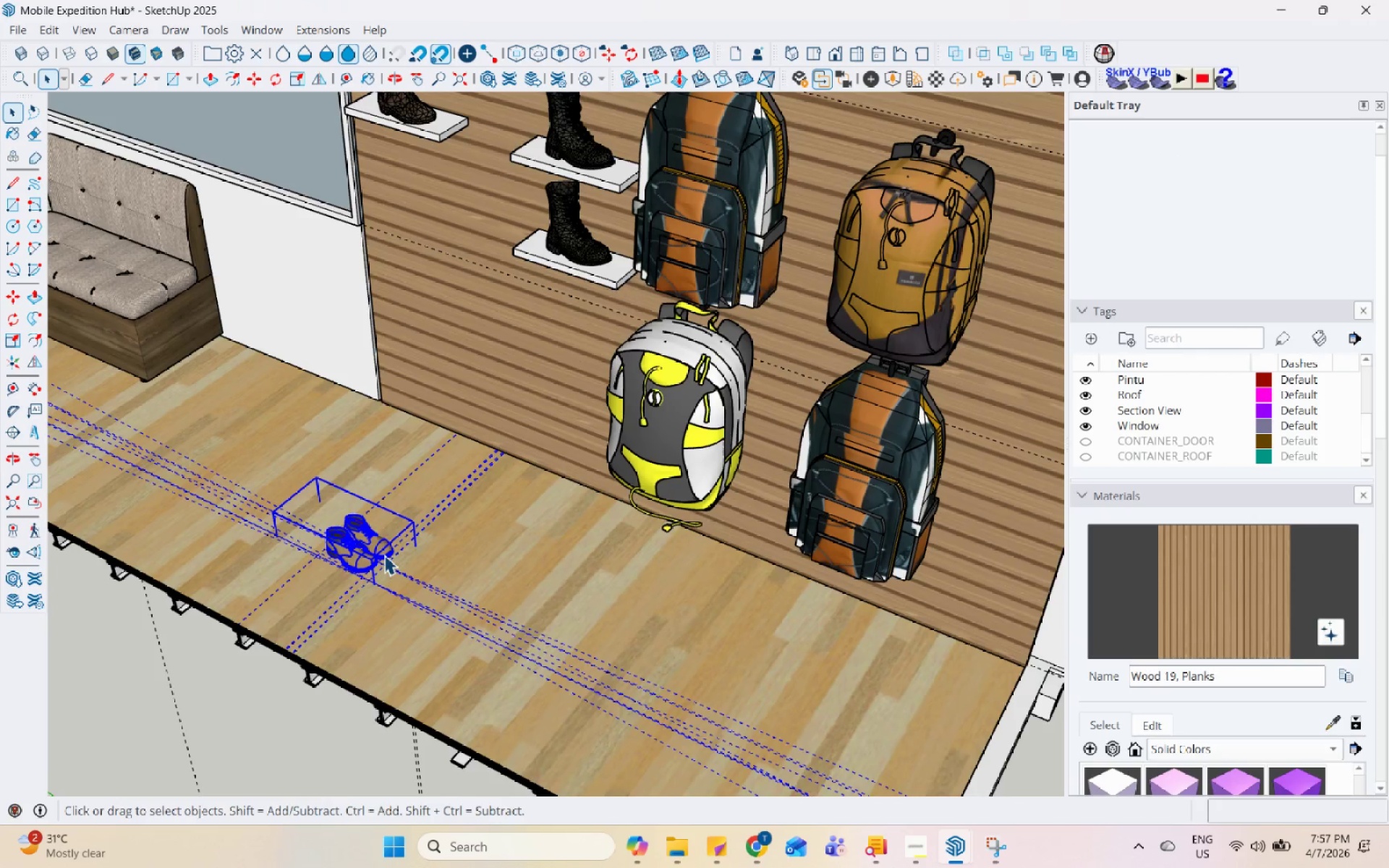 
scroll: coordinate [384, 555], scroll_direction: down, amount: 5.0
 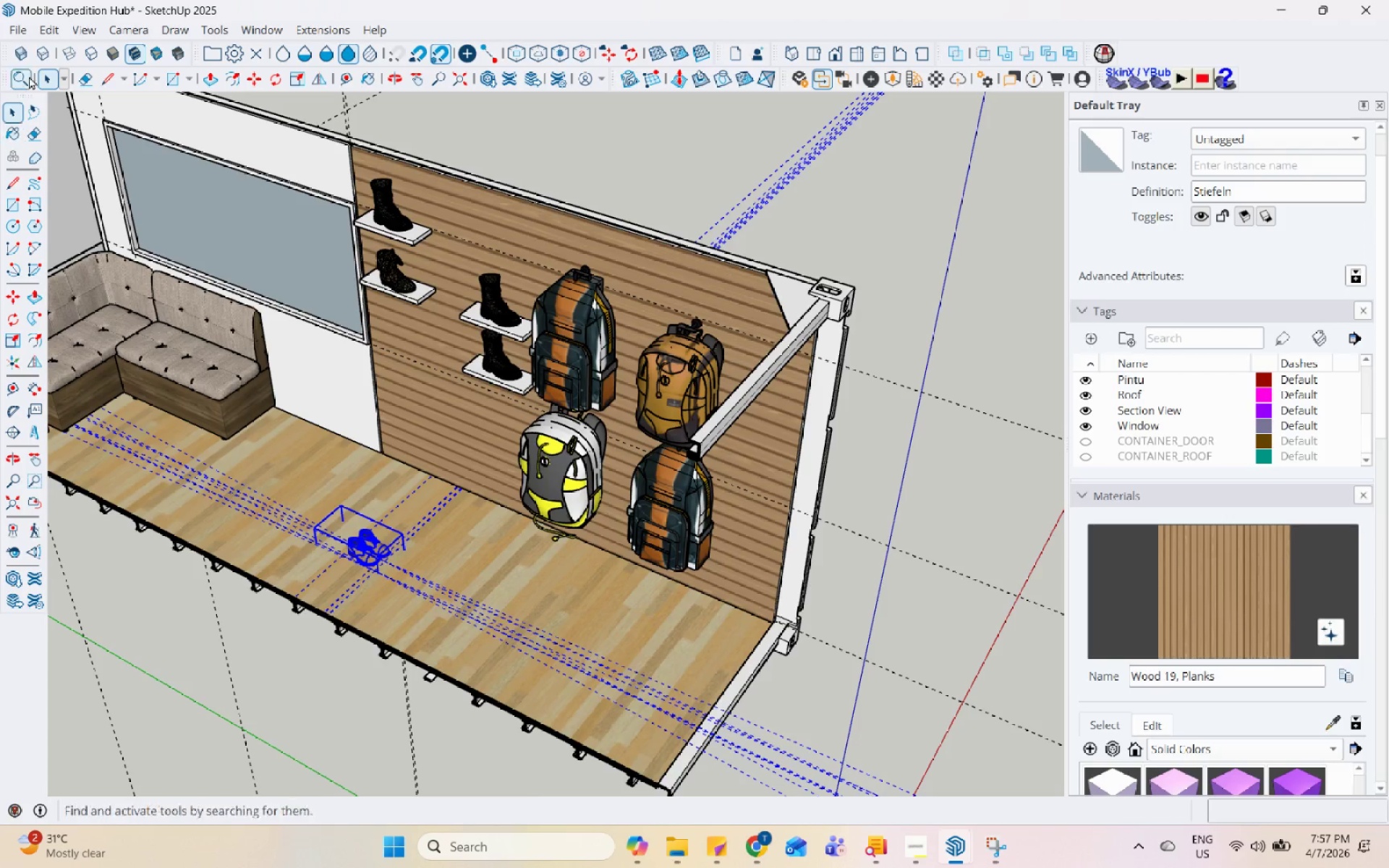 
left_click([52, 29])
 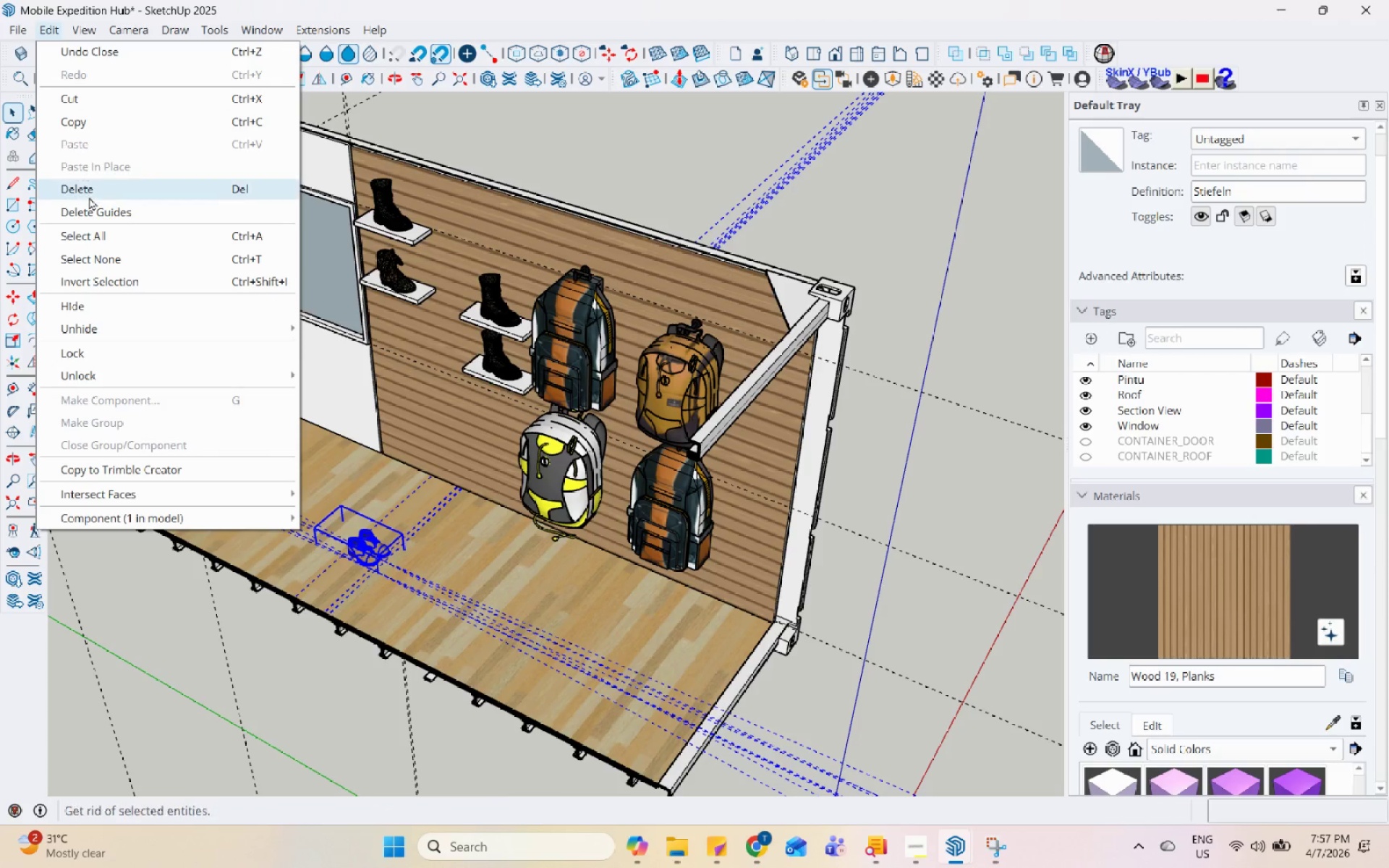 
left_click([92, 203])
 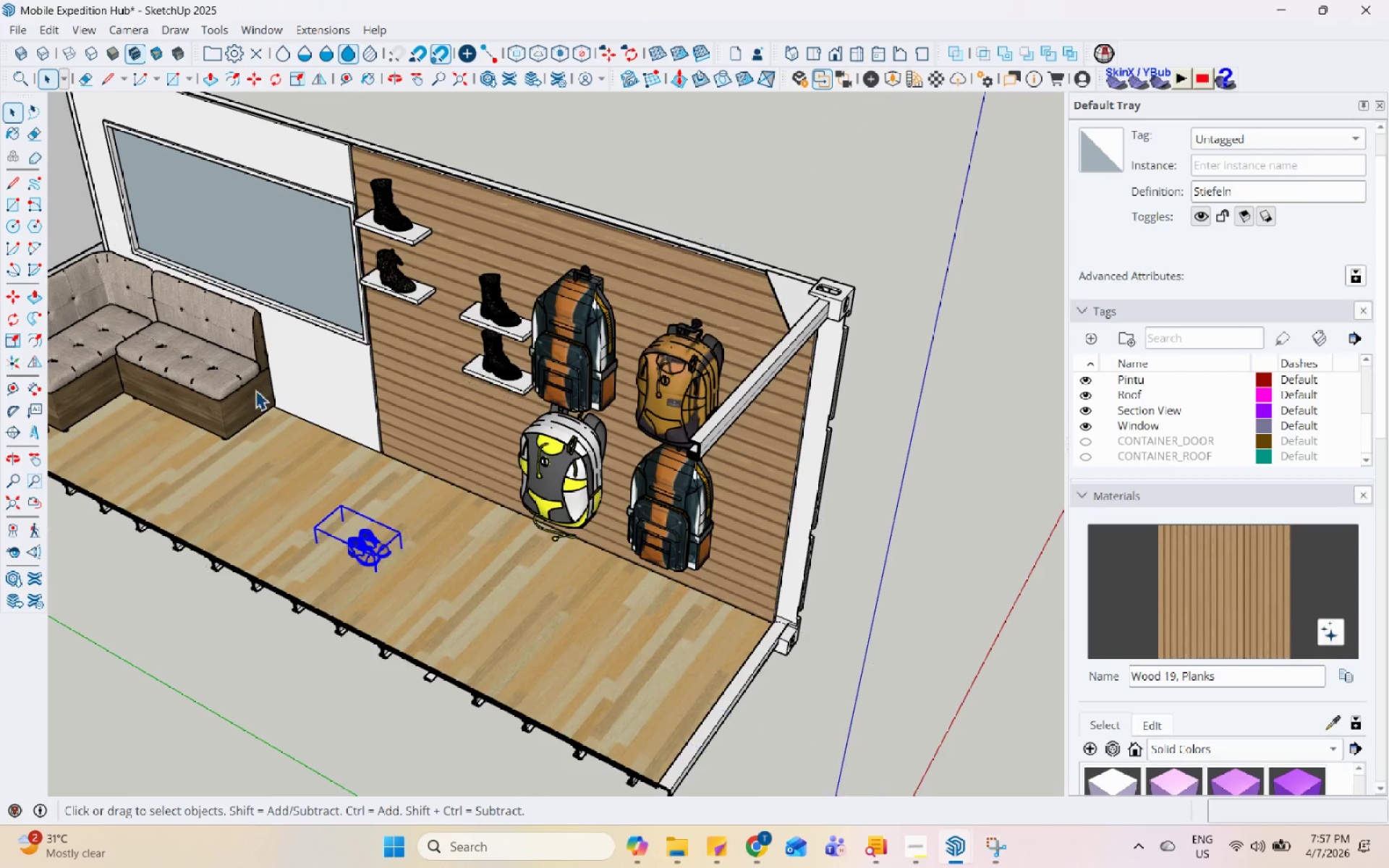 
double_click([378, 550])
 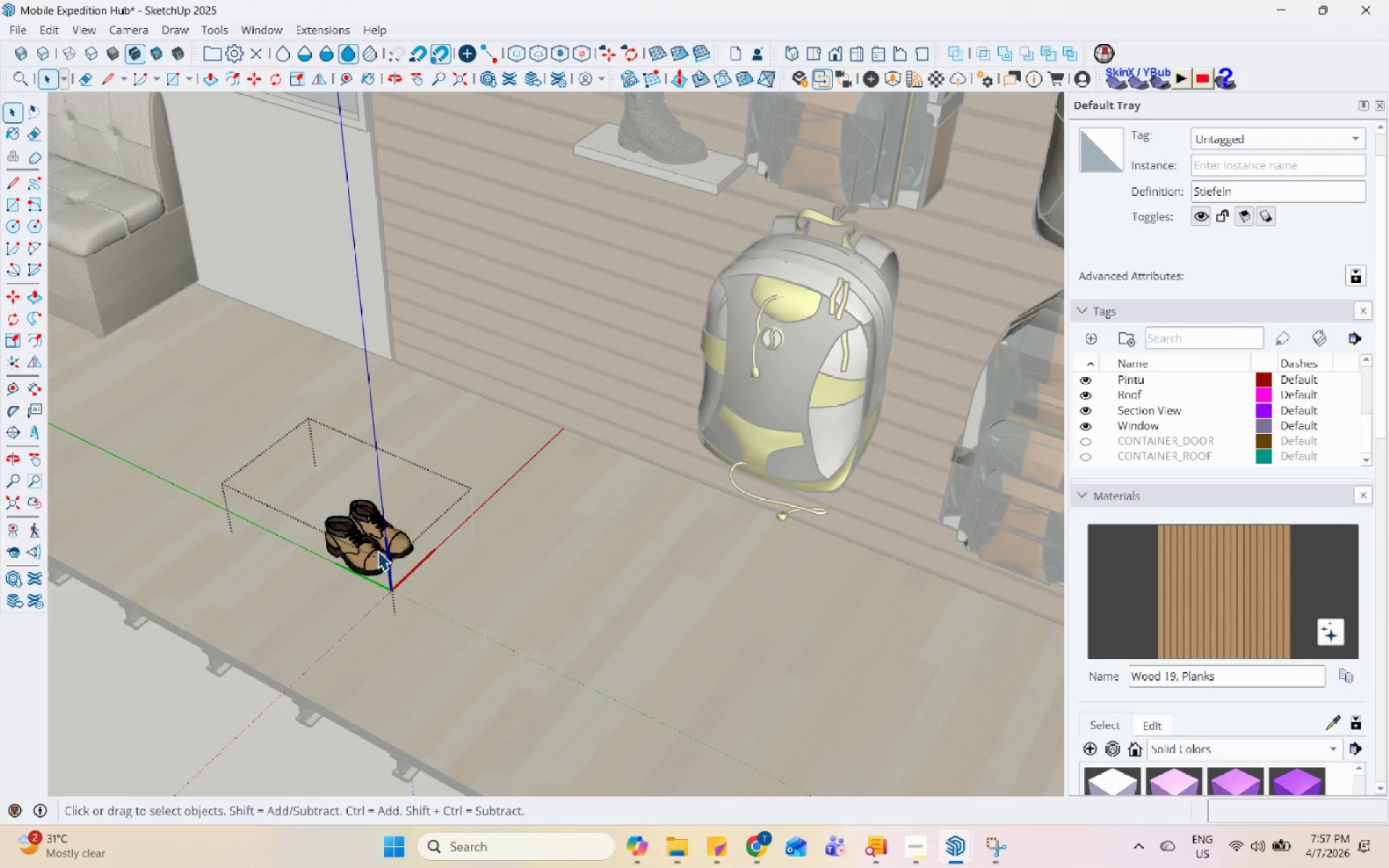 
scroll: coordinate [366, 582], scroll_direction: up, amount: 7.0
 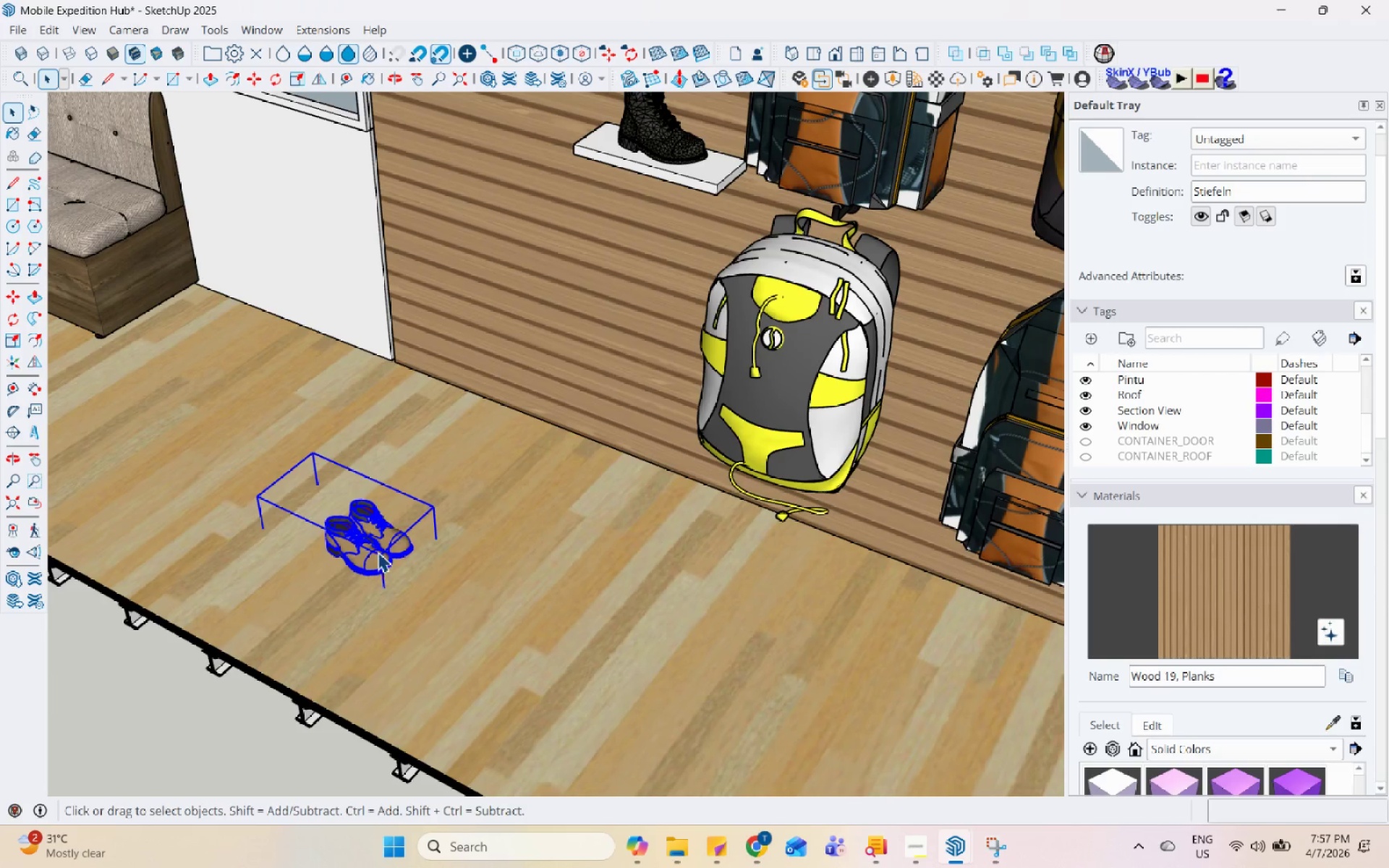 
triple_click([378, 550])
 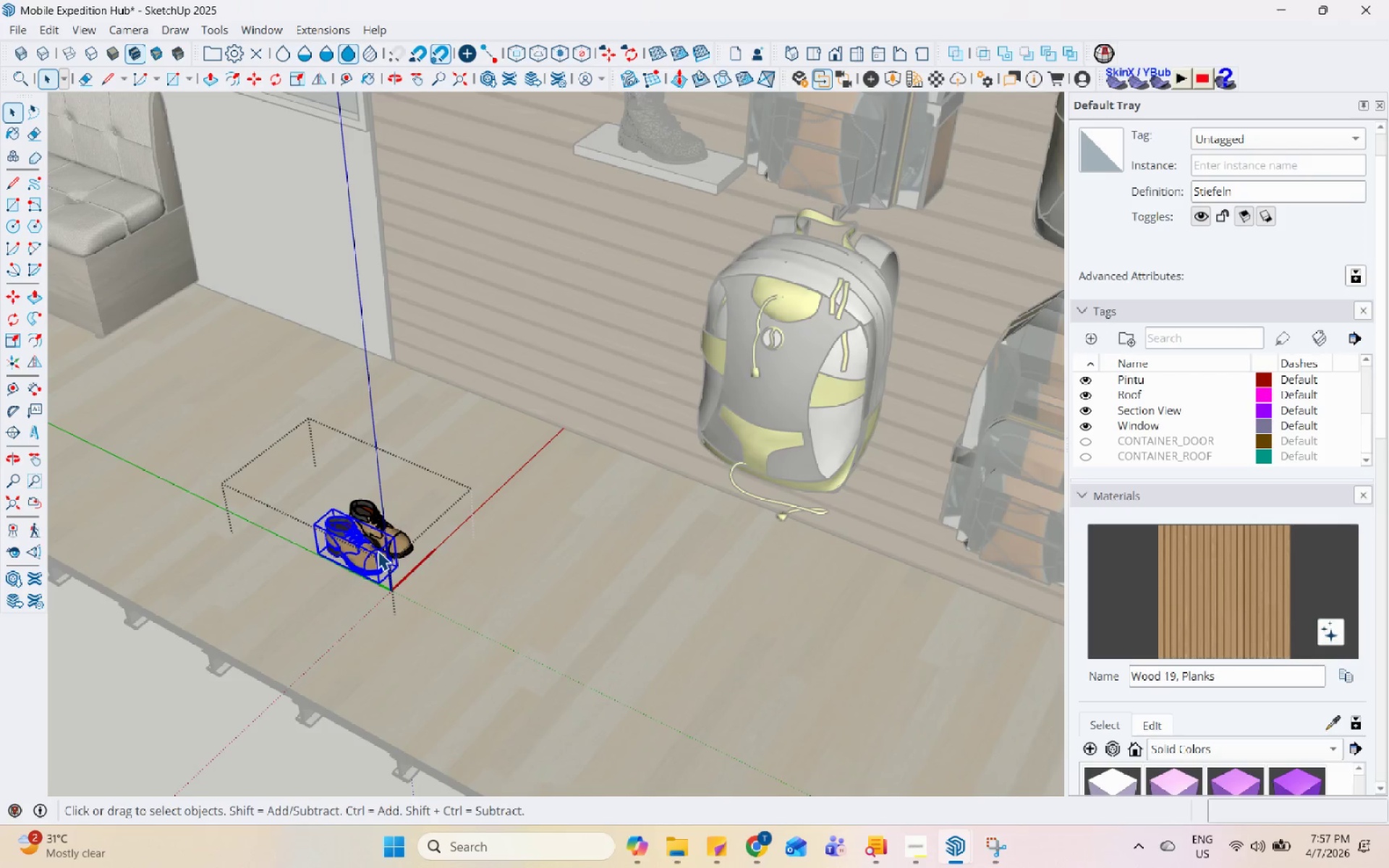 
right_click([378, 550])
 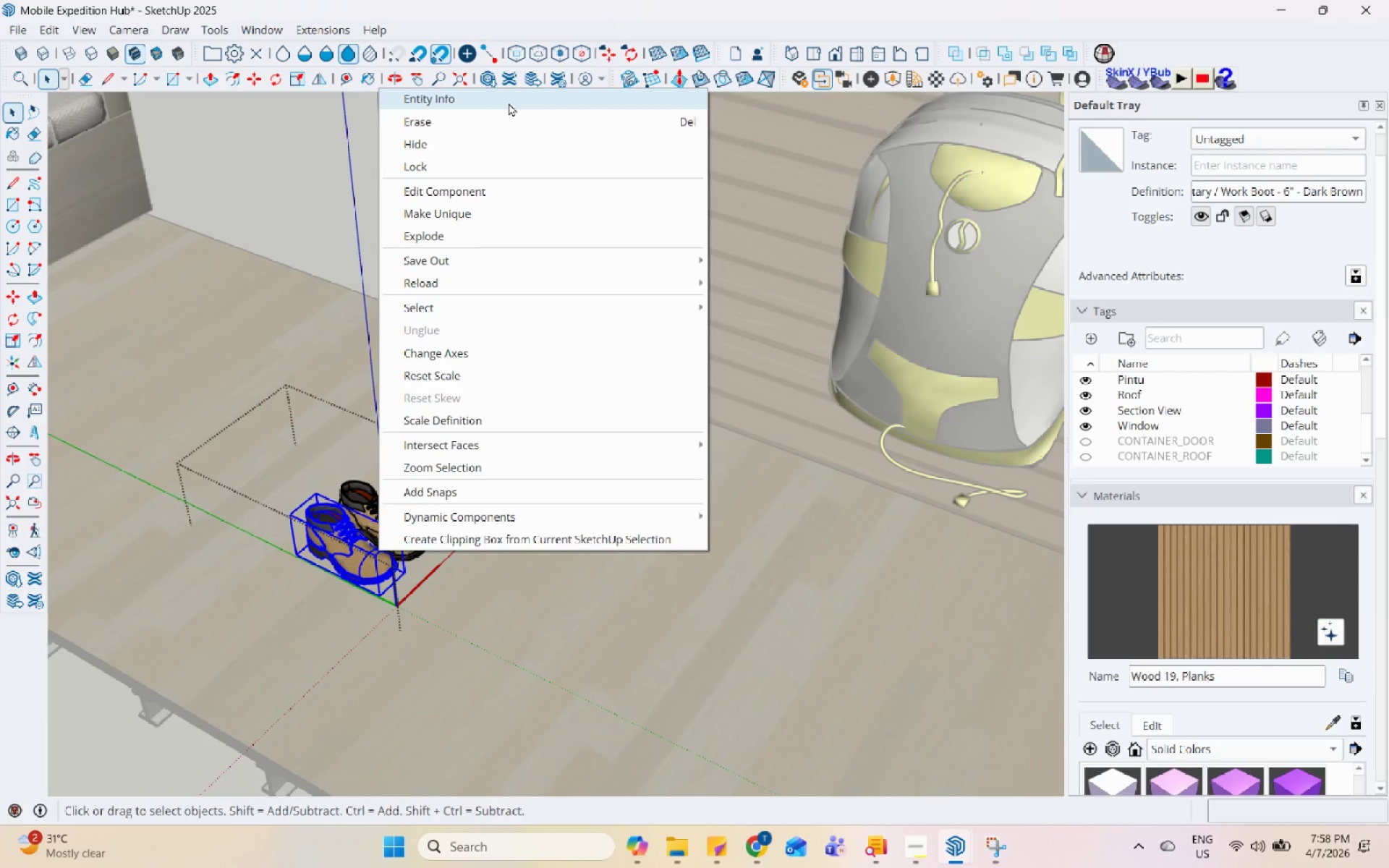 
scroll: coordinate [378, 550], scroll_direction: up, amount: 3.0
 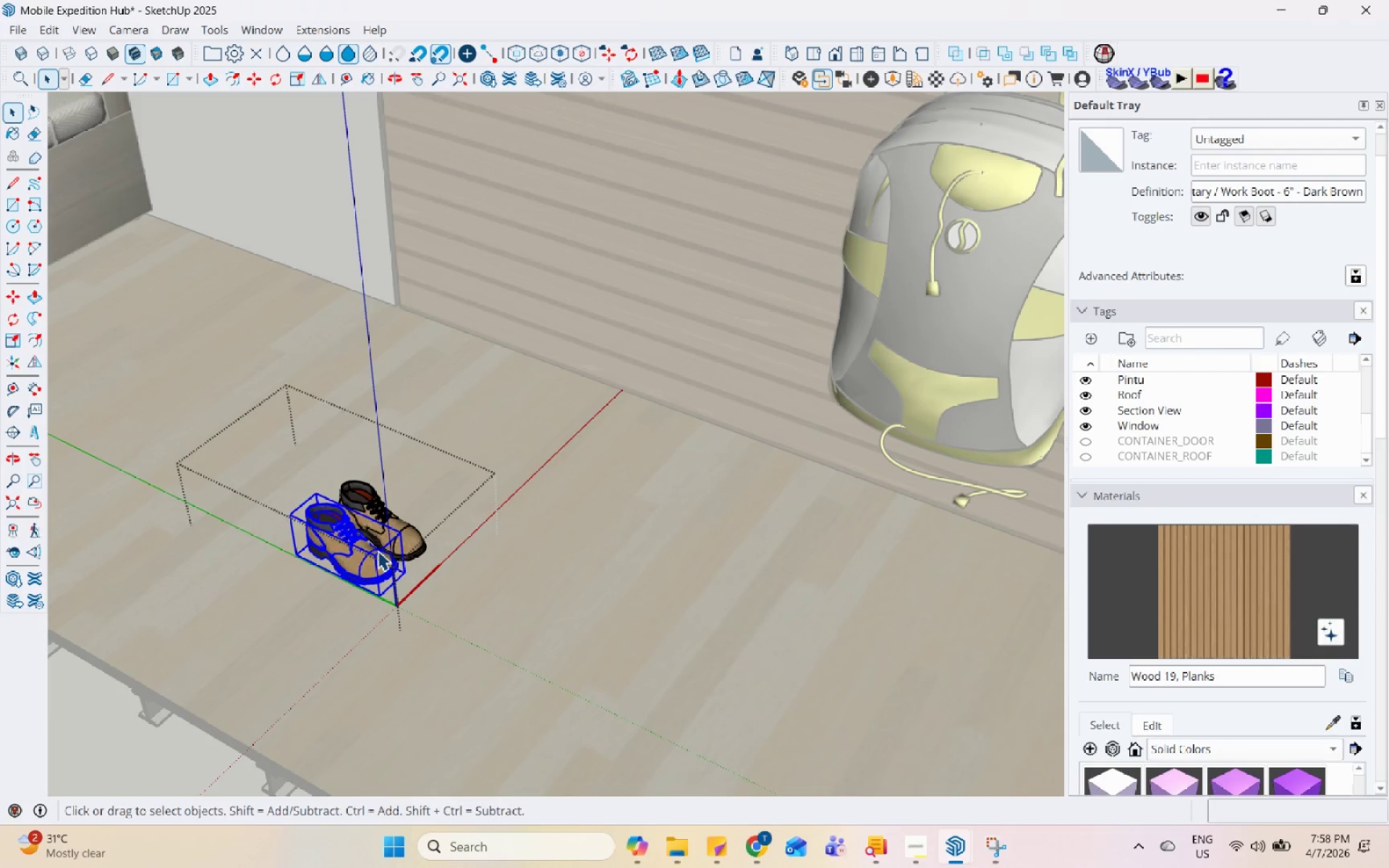 
left_click([504, 116])
 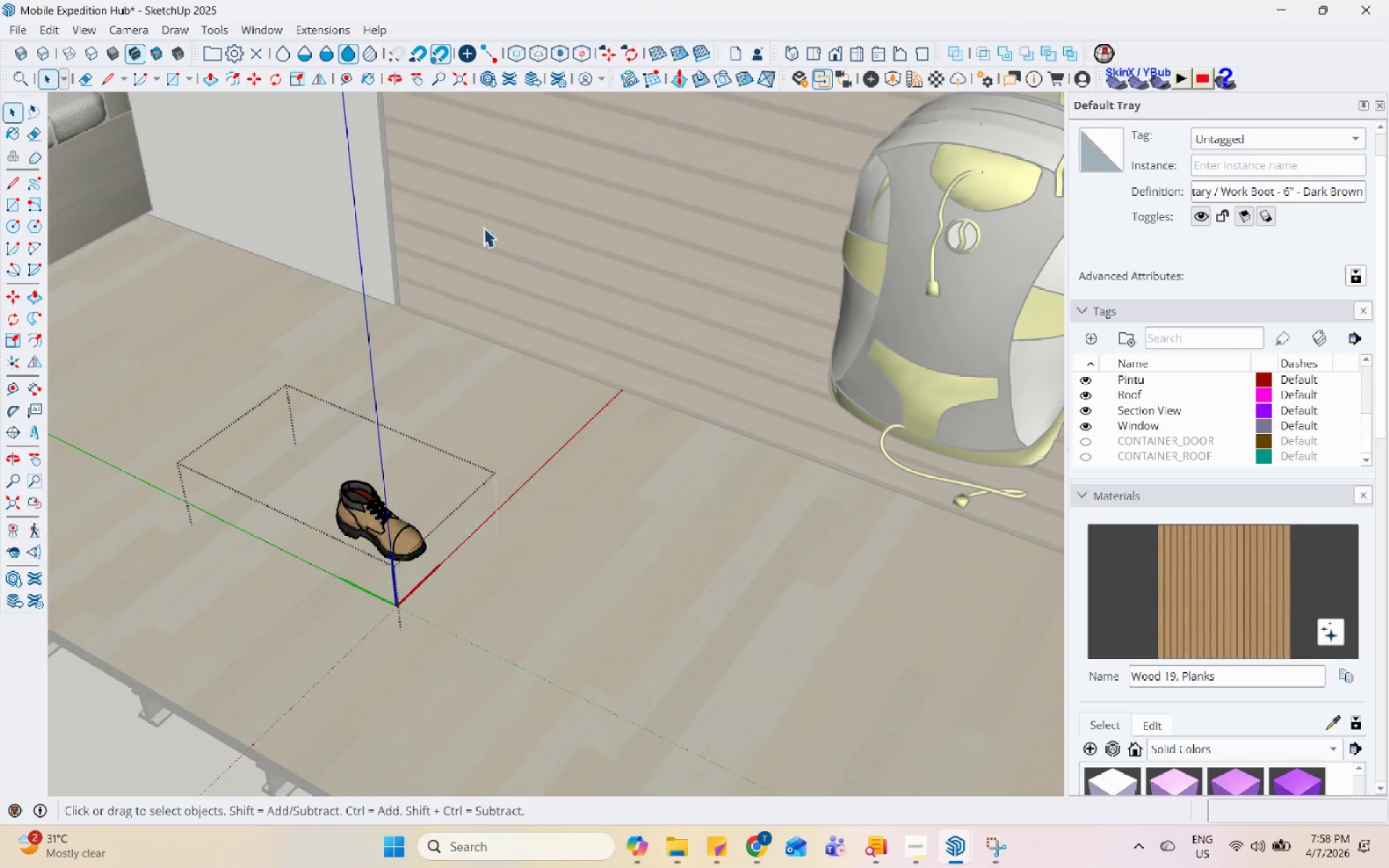 
key(Escape)
 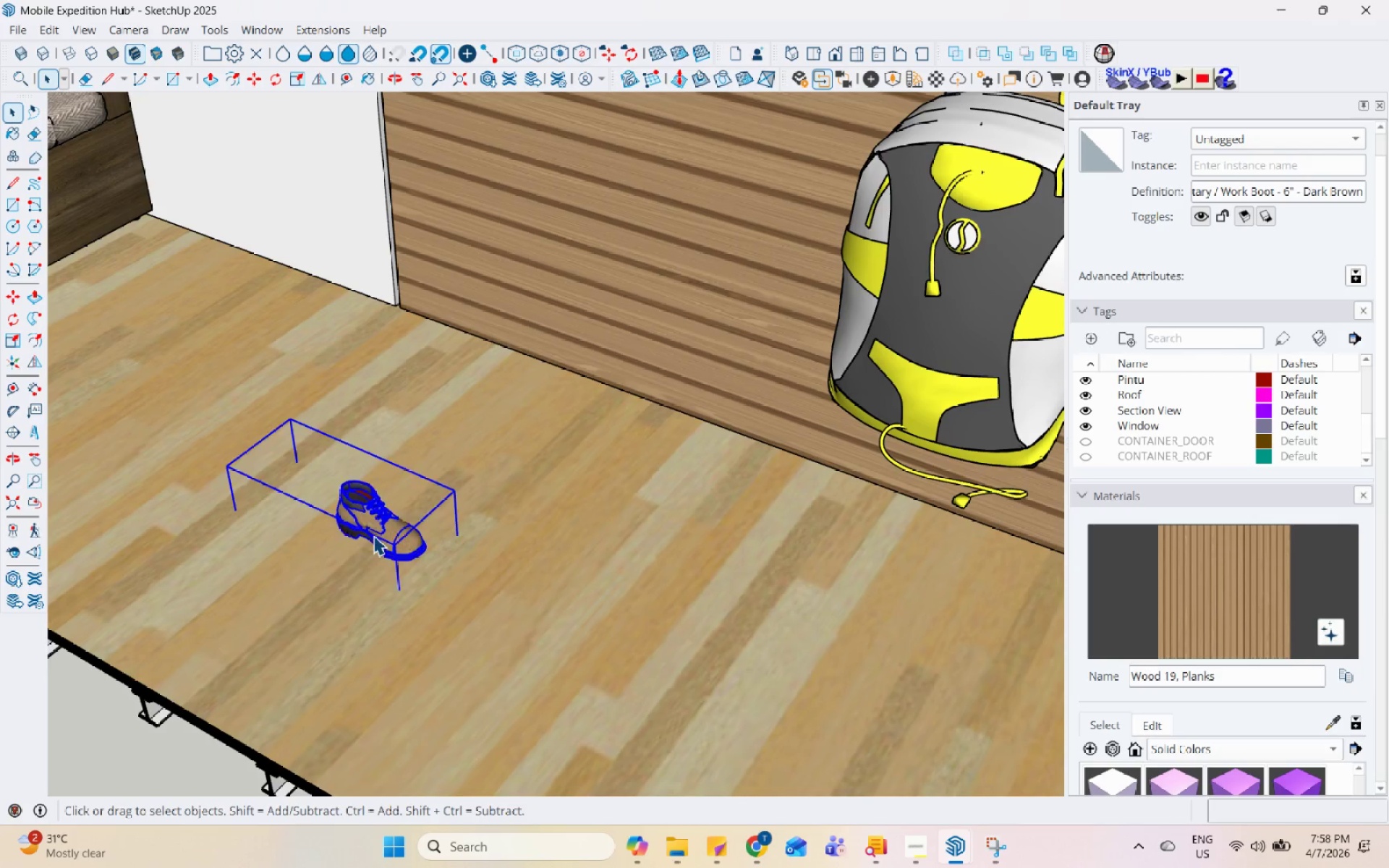 
scroll: coordinate [373, 537], scroll_direction: up, amount: 6.0
 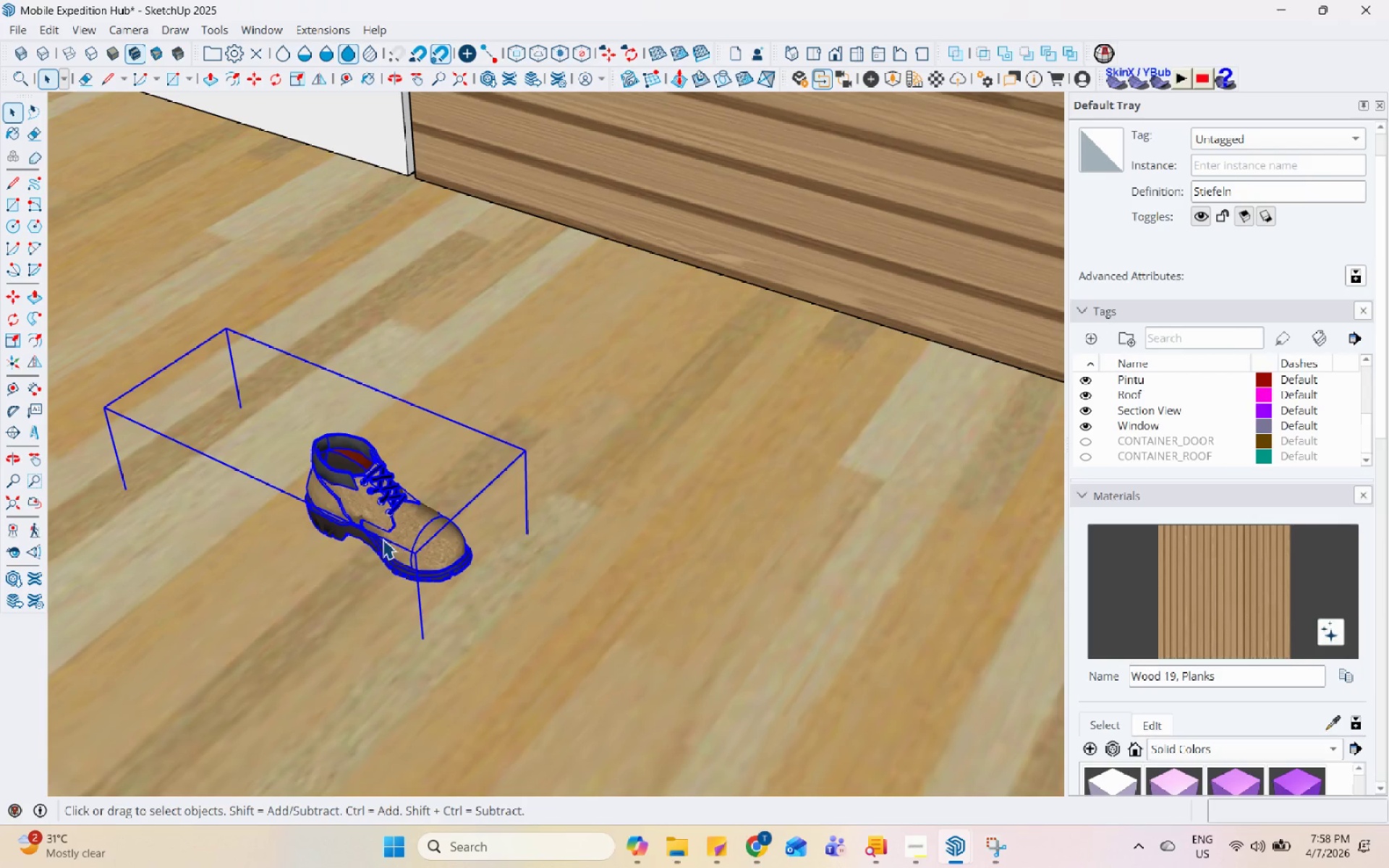 
key(M)
 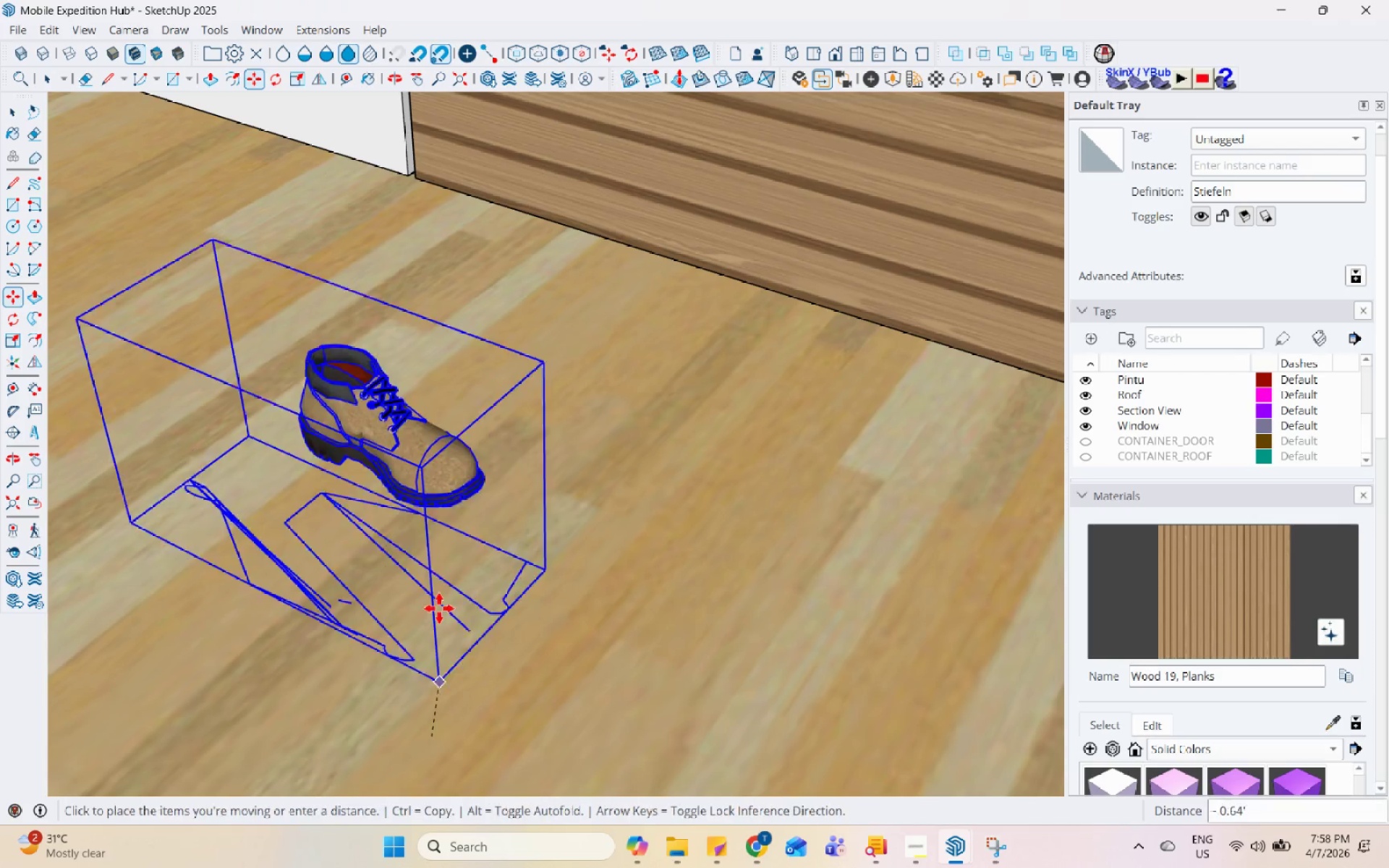 
scroll: coordinate [548, 564], scroll_direction: down, amount: 13.0
 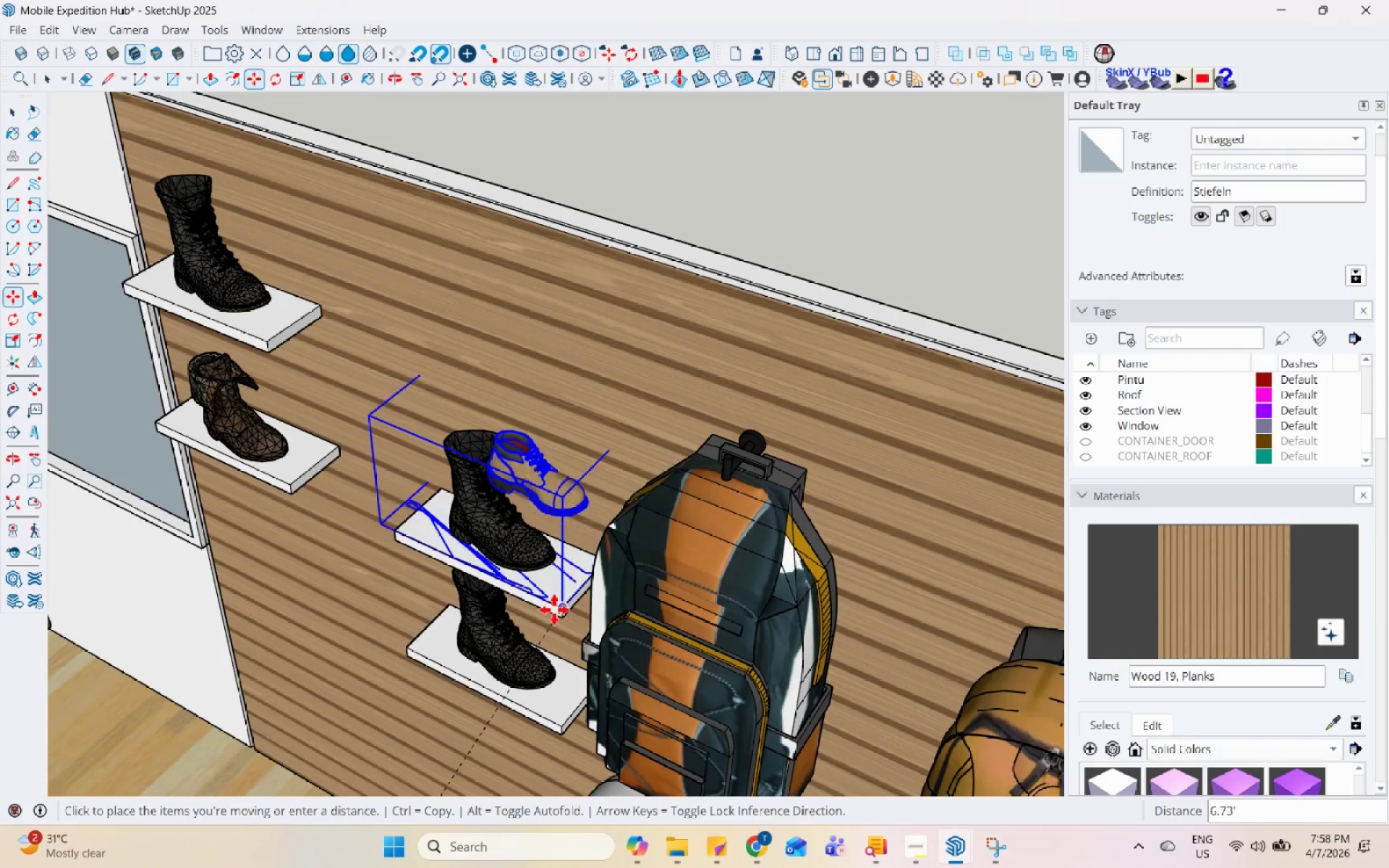 
left_click([554, 610])
 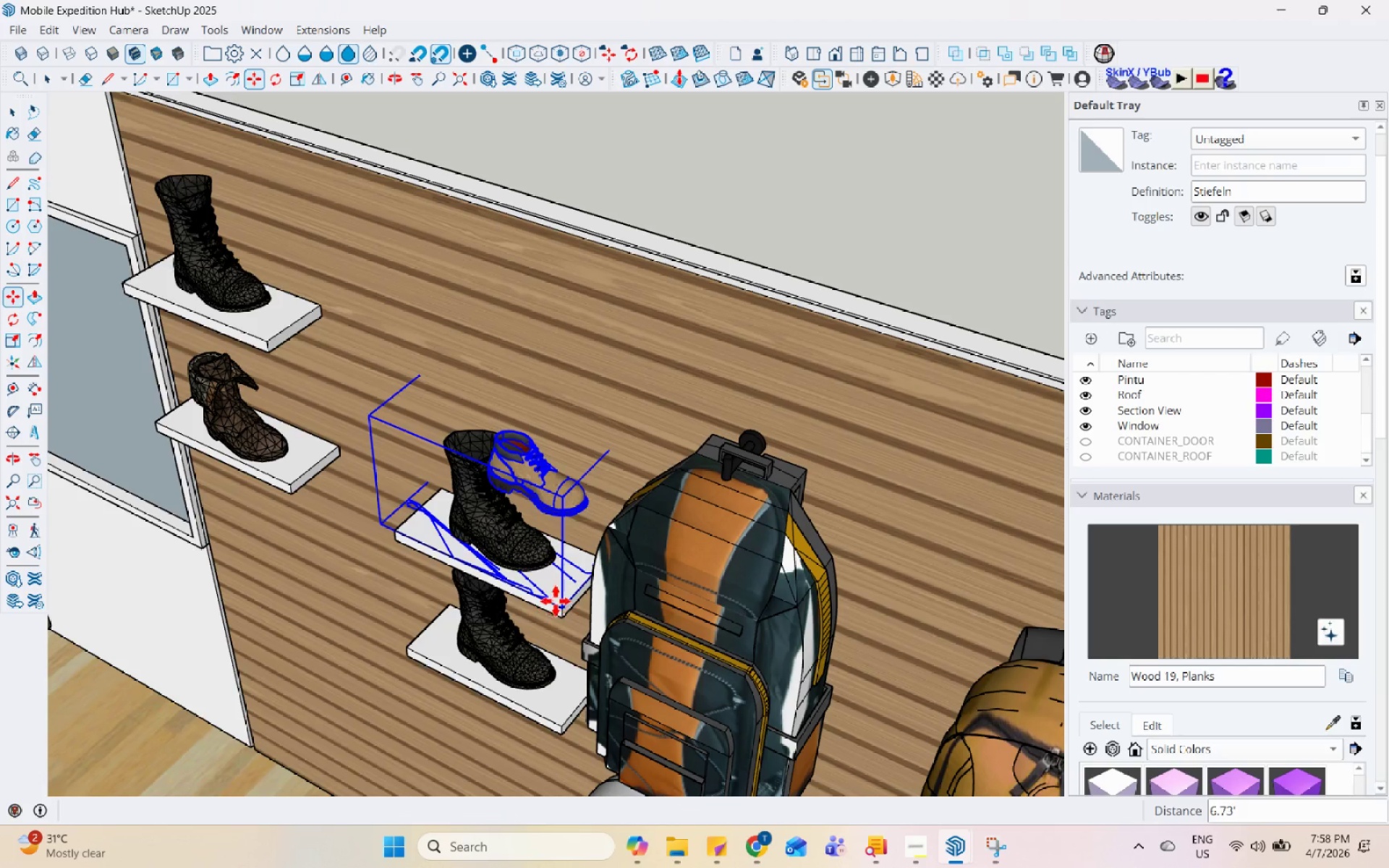 
key(Space)
 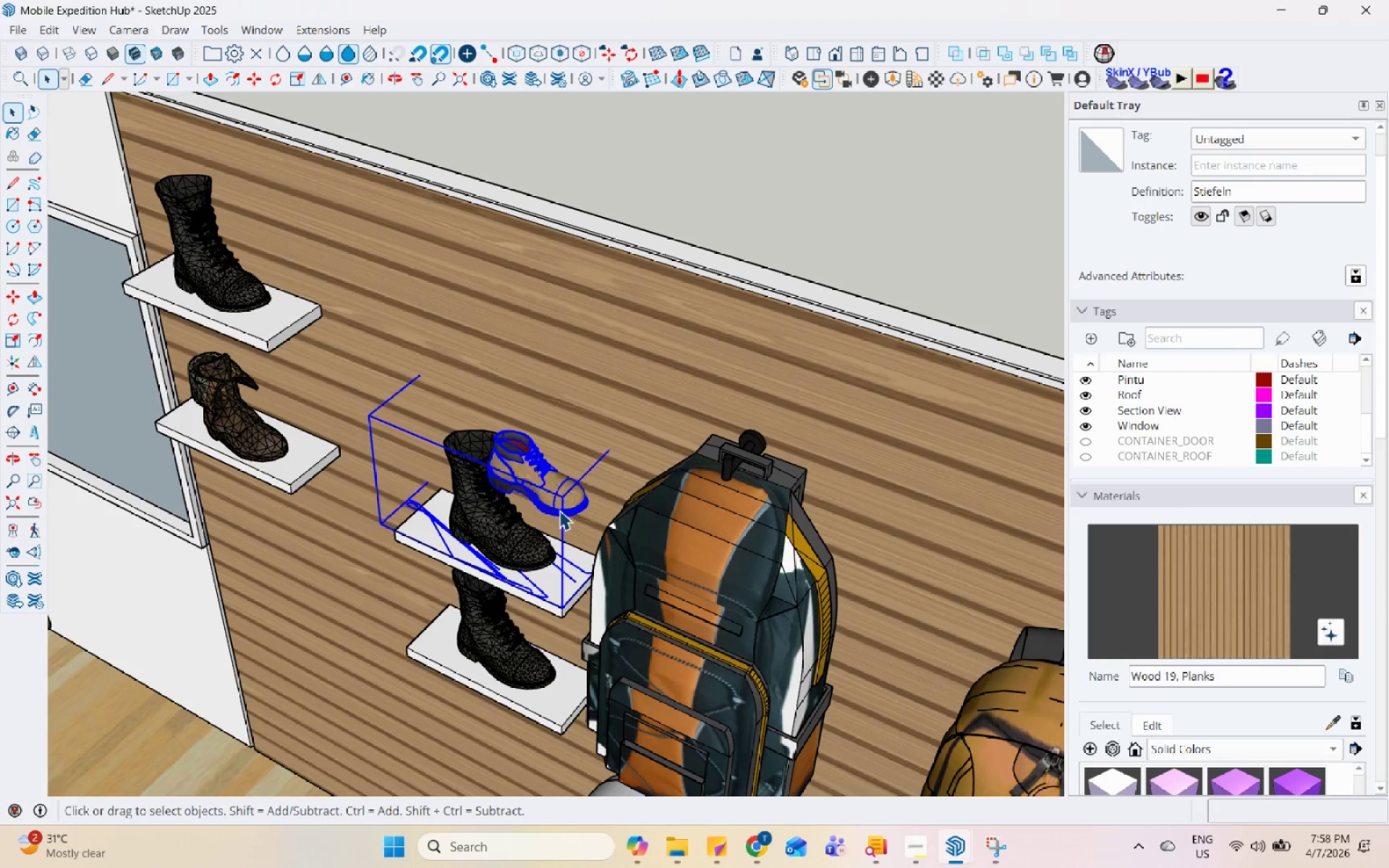 
double_click([559, 510])
 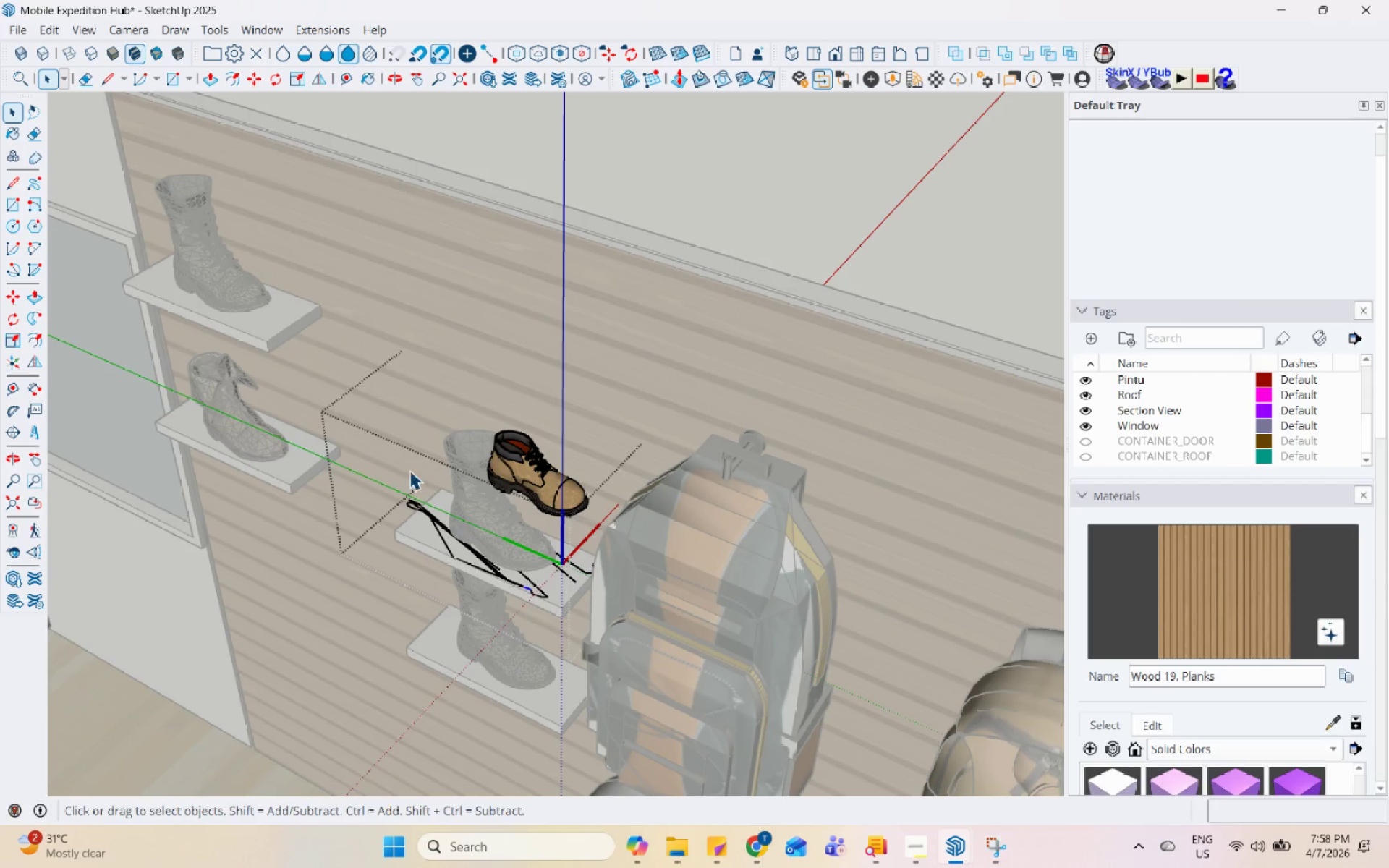 
left_click_drag(start_coordinate=[370, 462], to_coordinate=[439, 509])
 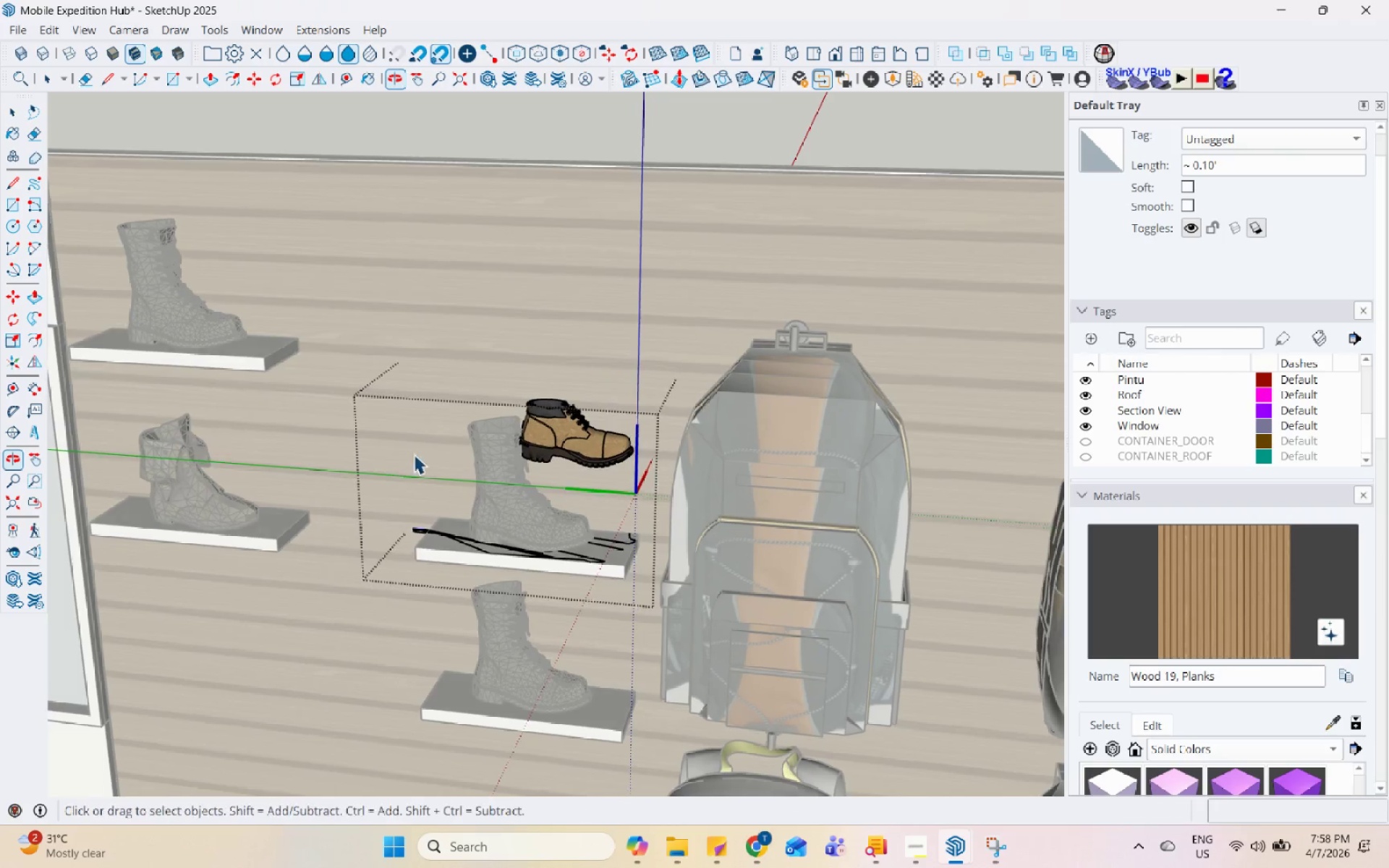 
left_click_drag(start_coordinate=[351, 471], to_coordinate=[700, 657])
 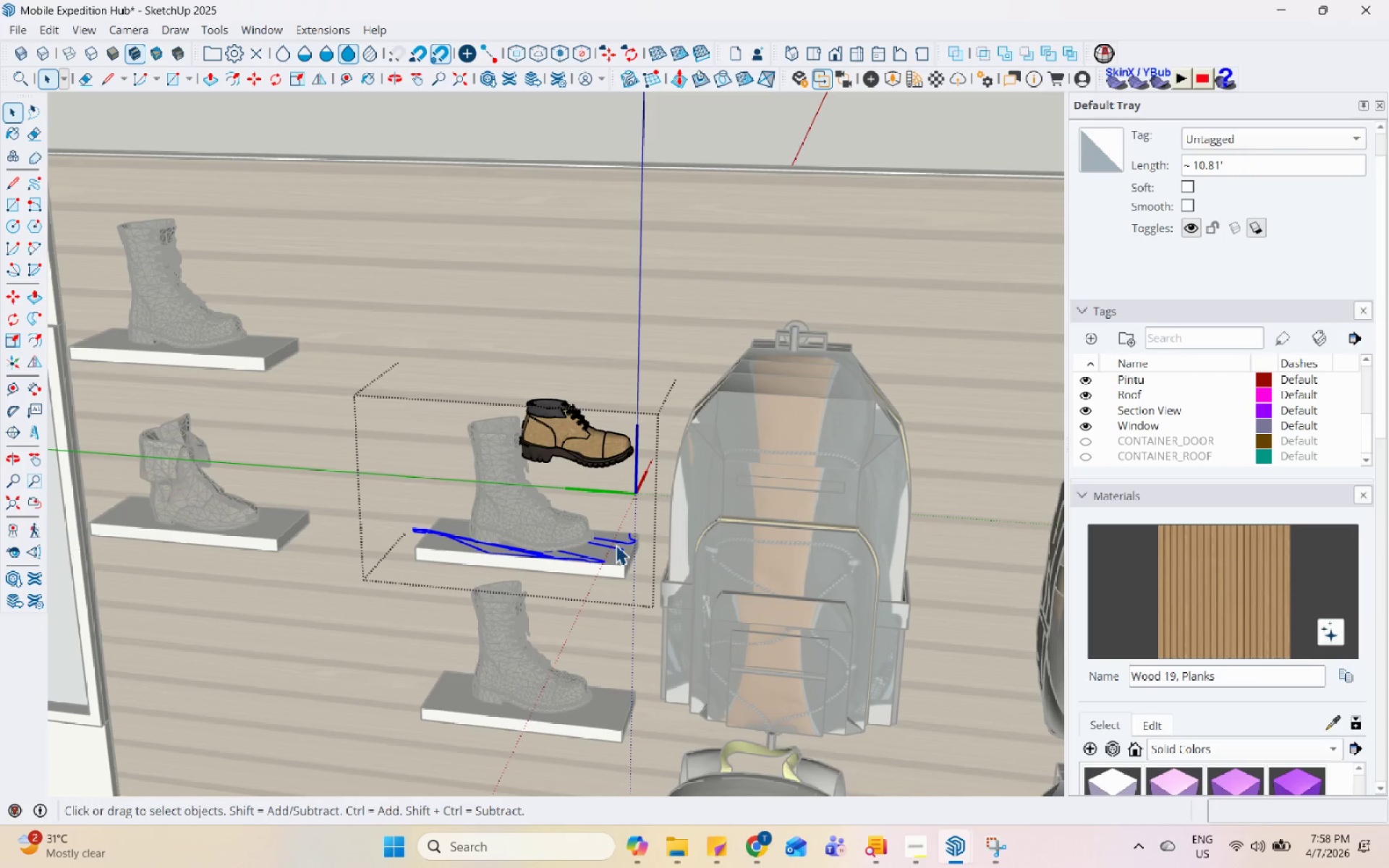 
right_click([616, 541])
 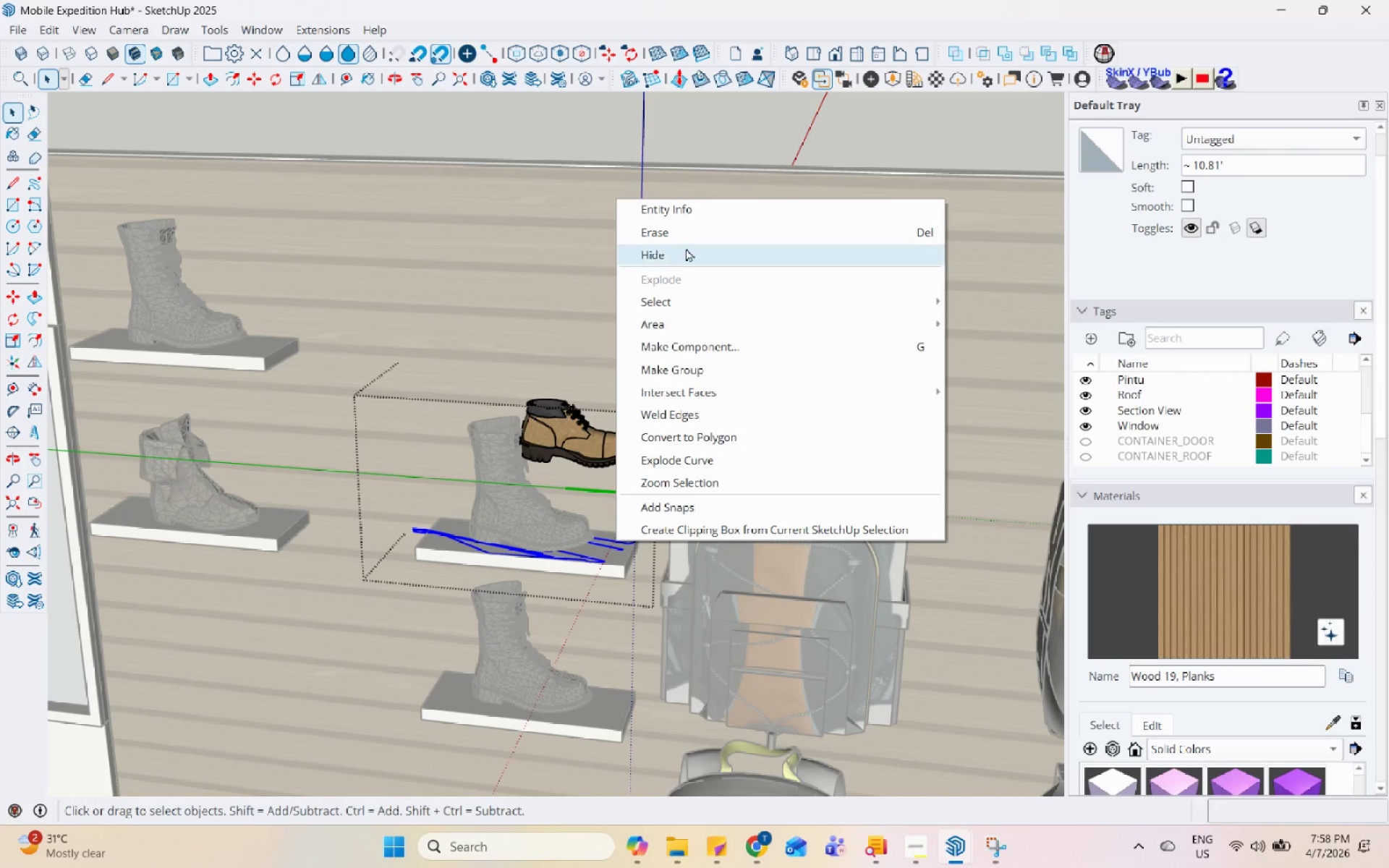 
left_click([695, 233])
 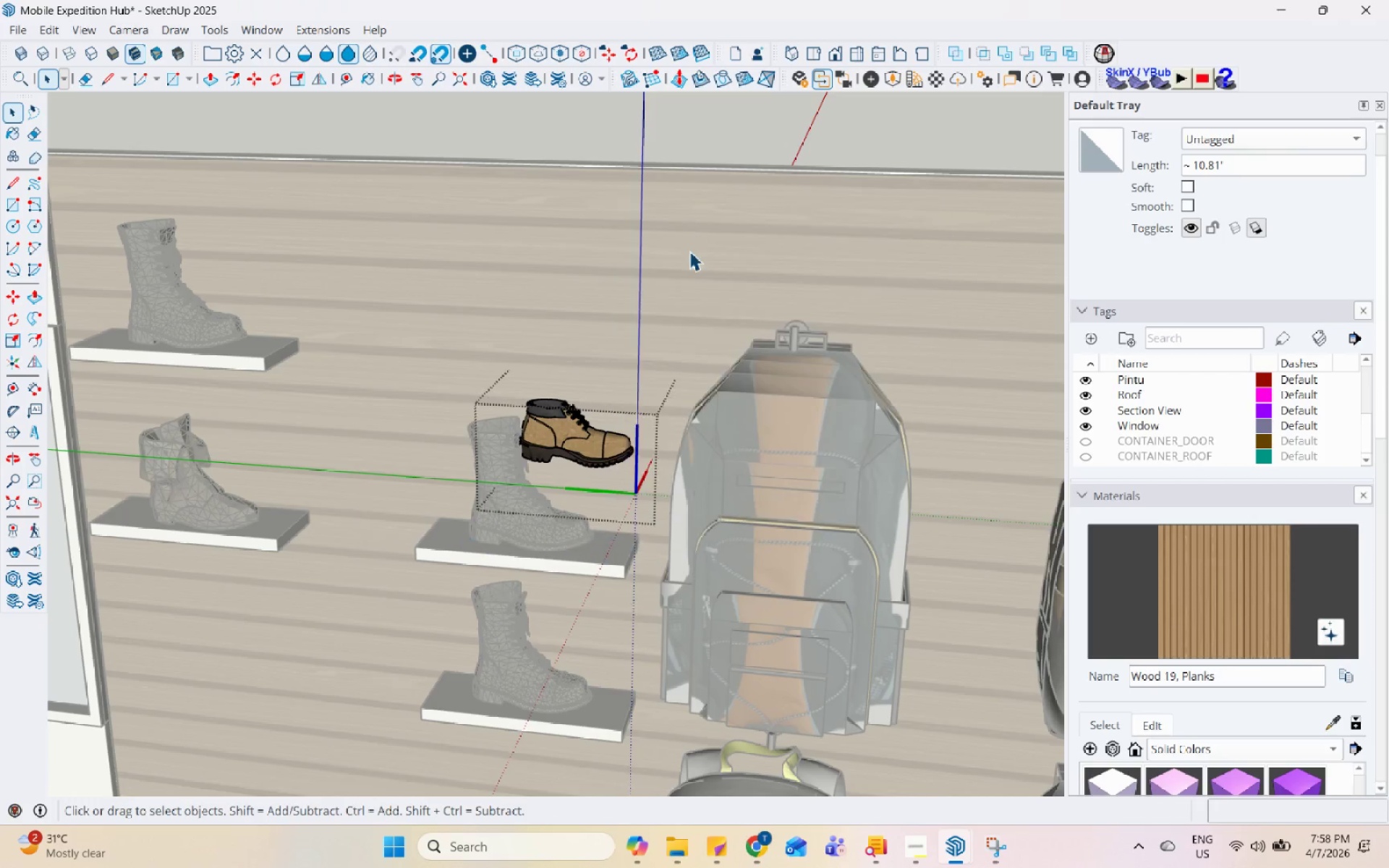 
key(Escape)
 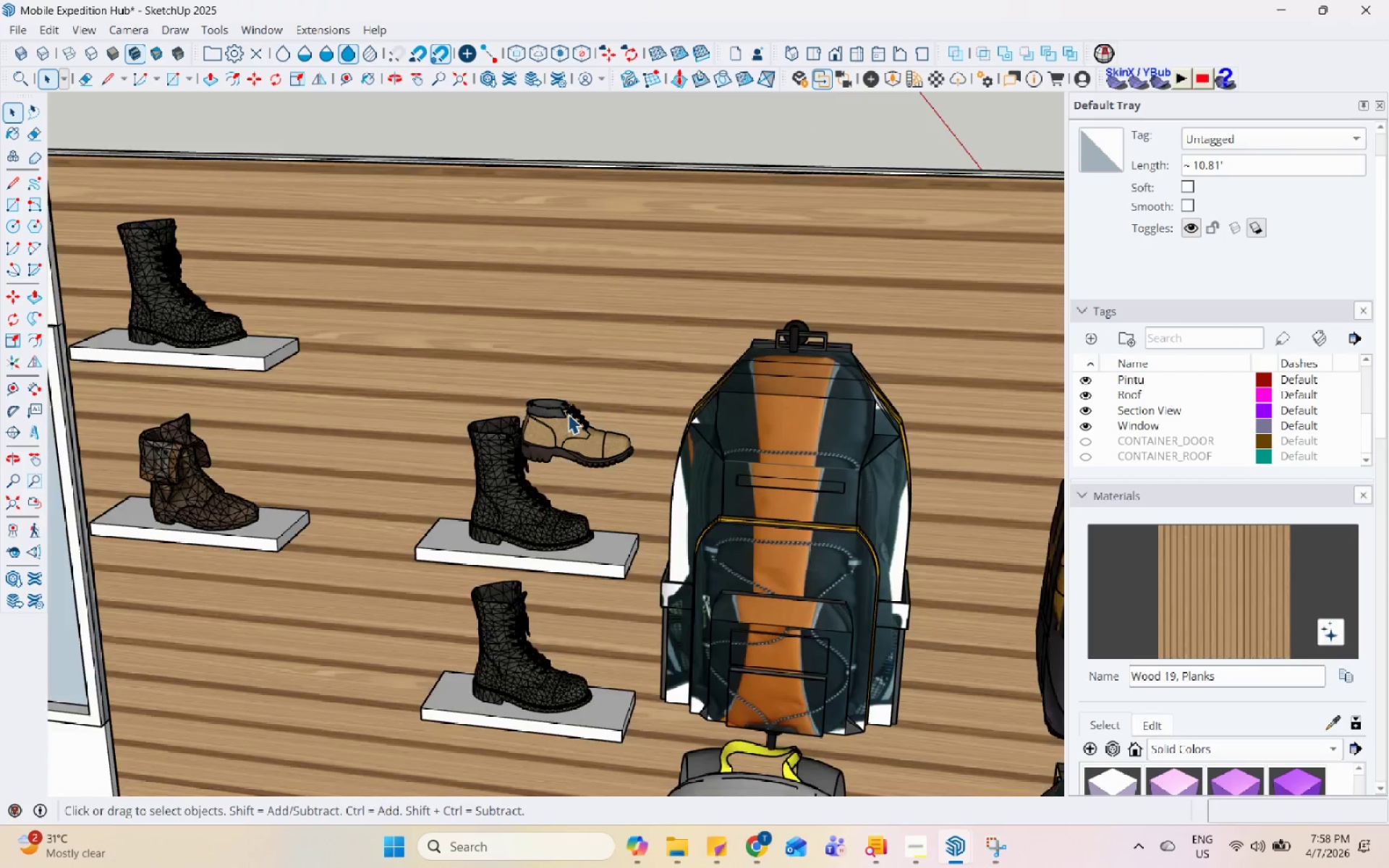 
key(Escape)
 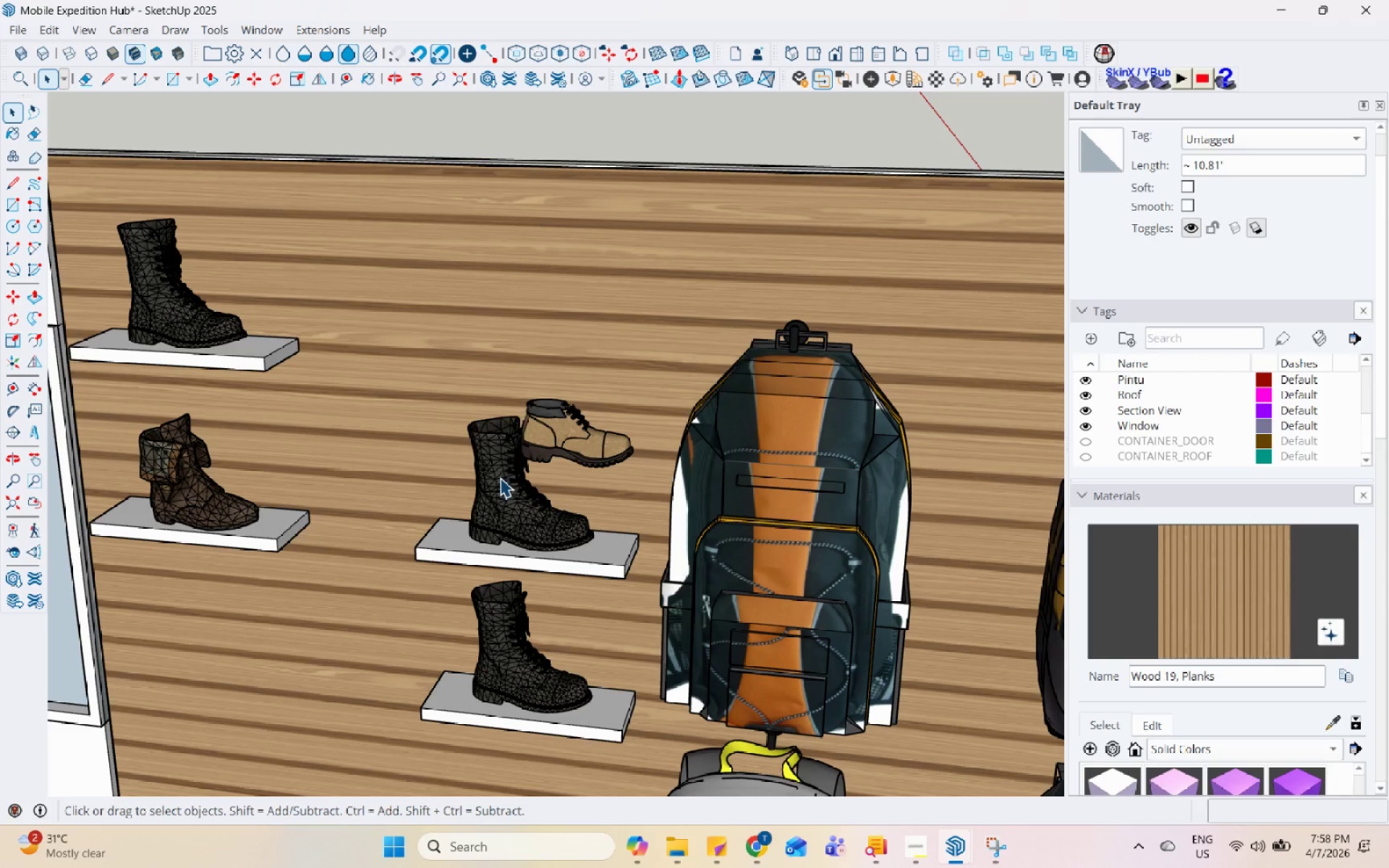 
right_click([501, 477])
 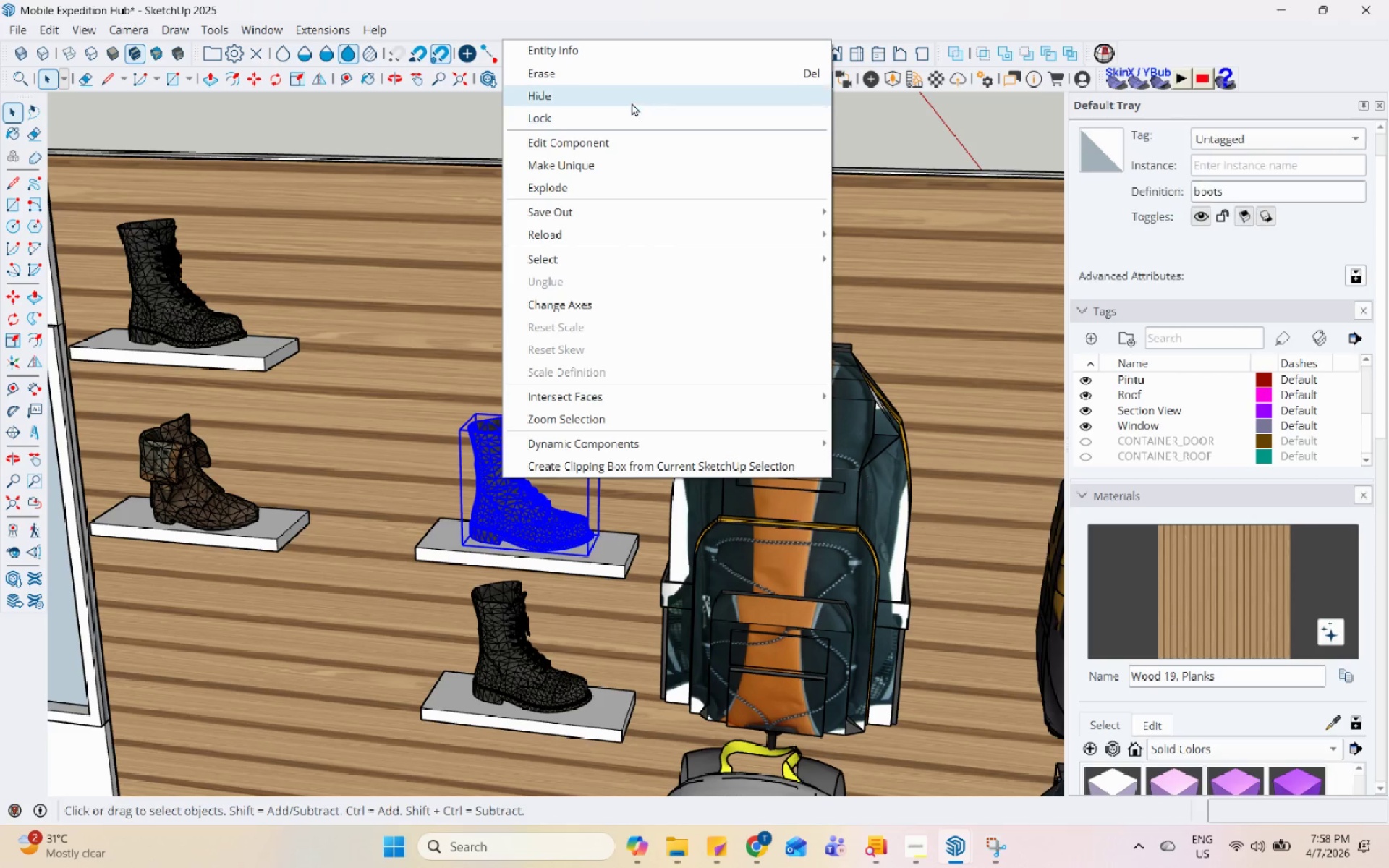 
left_click([637, 74])
 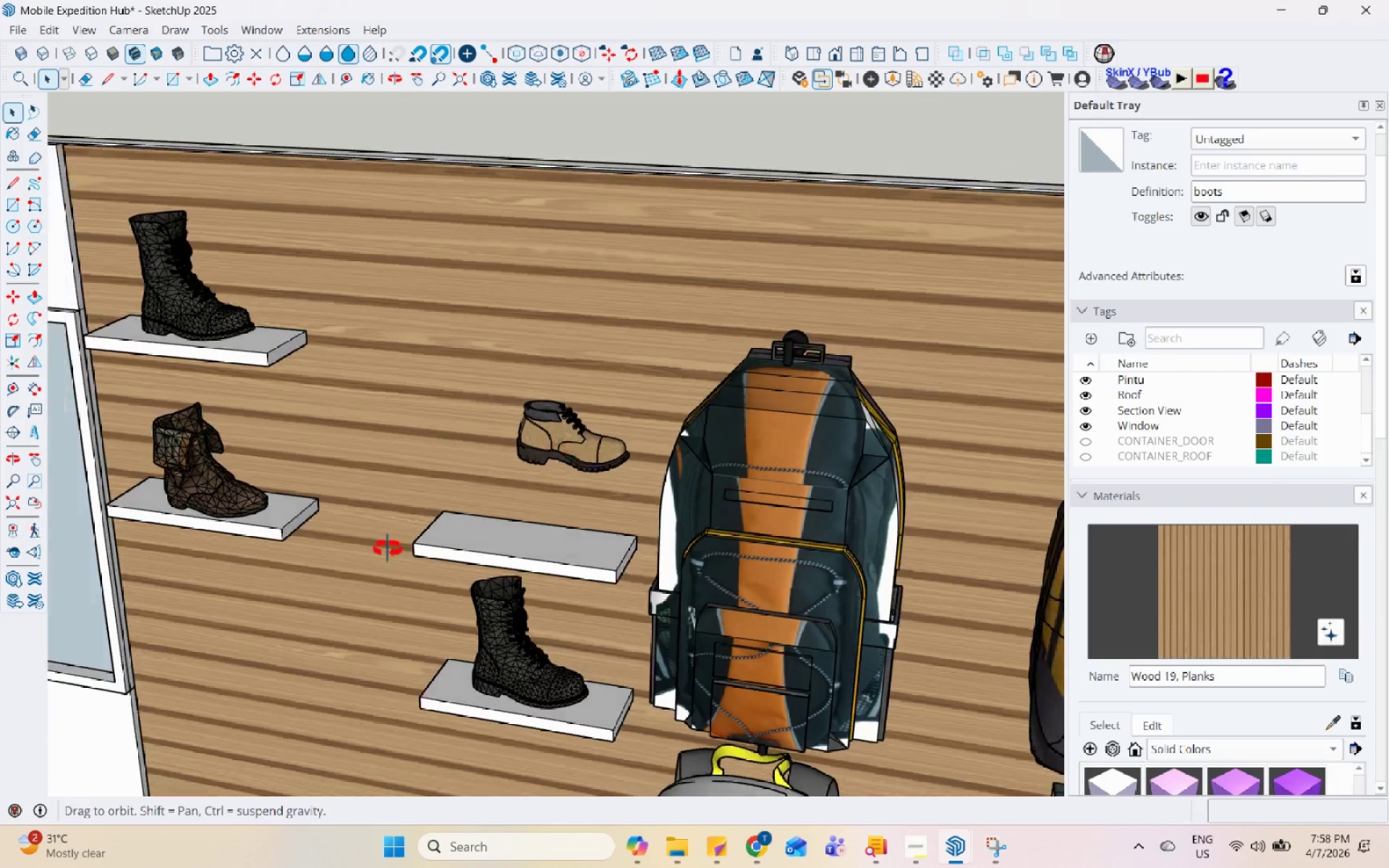 
left_click([585, 427])
 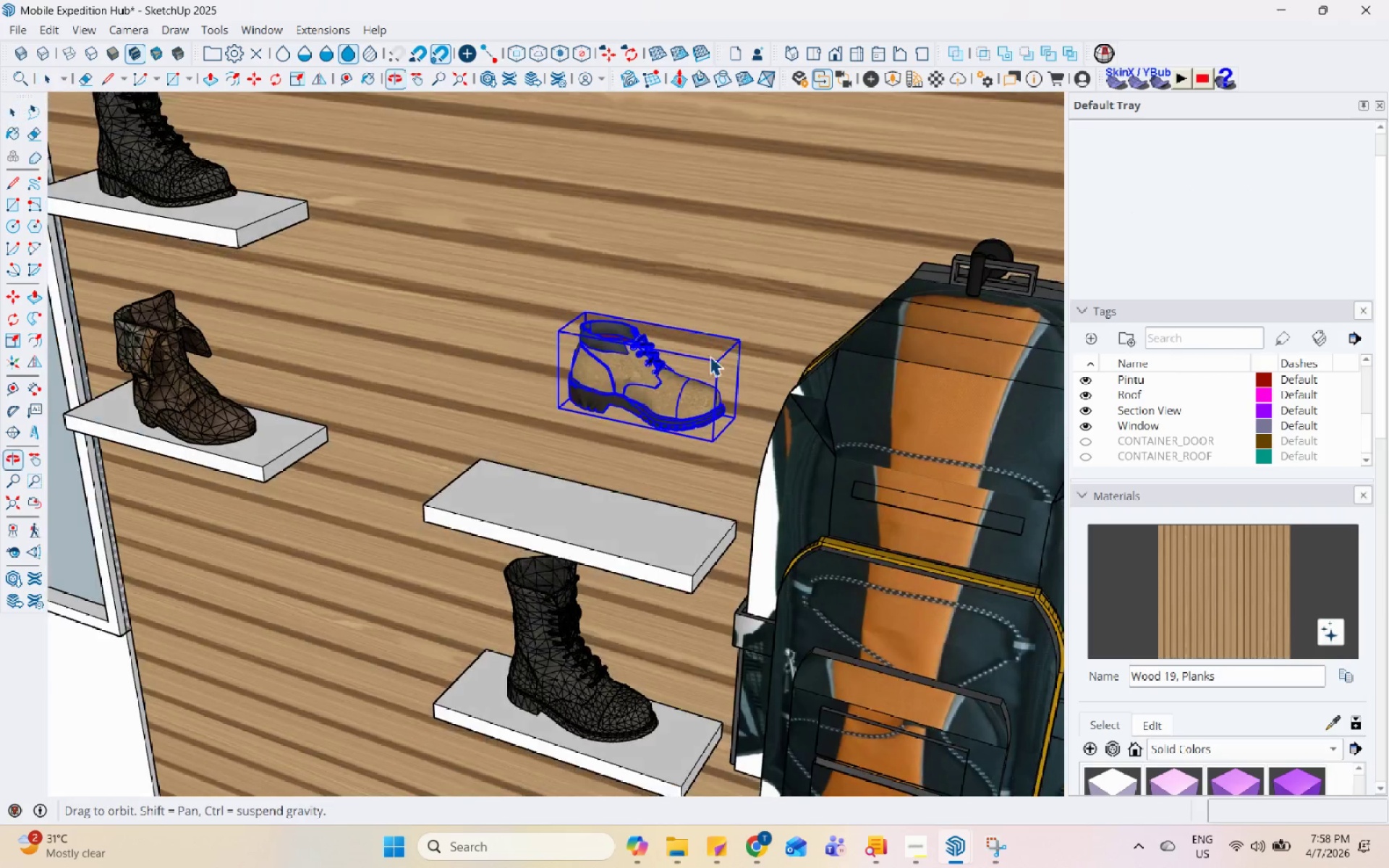 
scroll: coordinate [475, 494], scroll_direction: up, amount: 3.0
 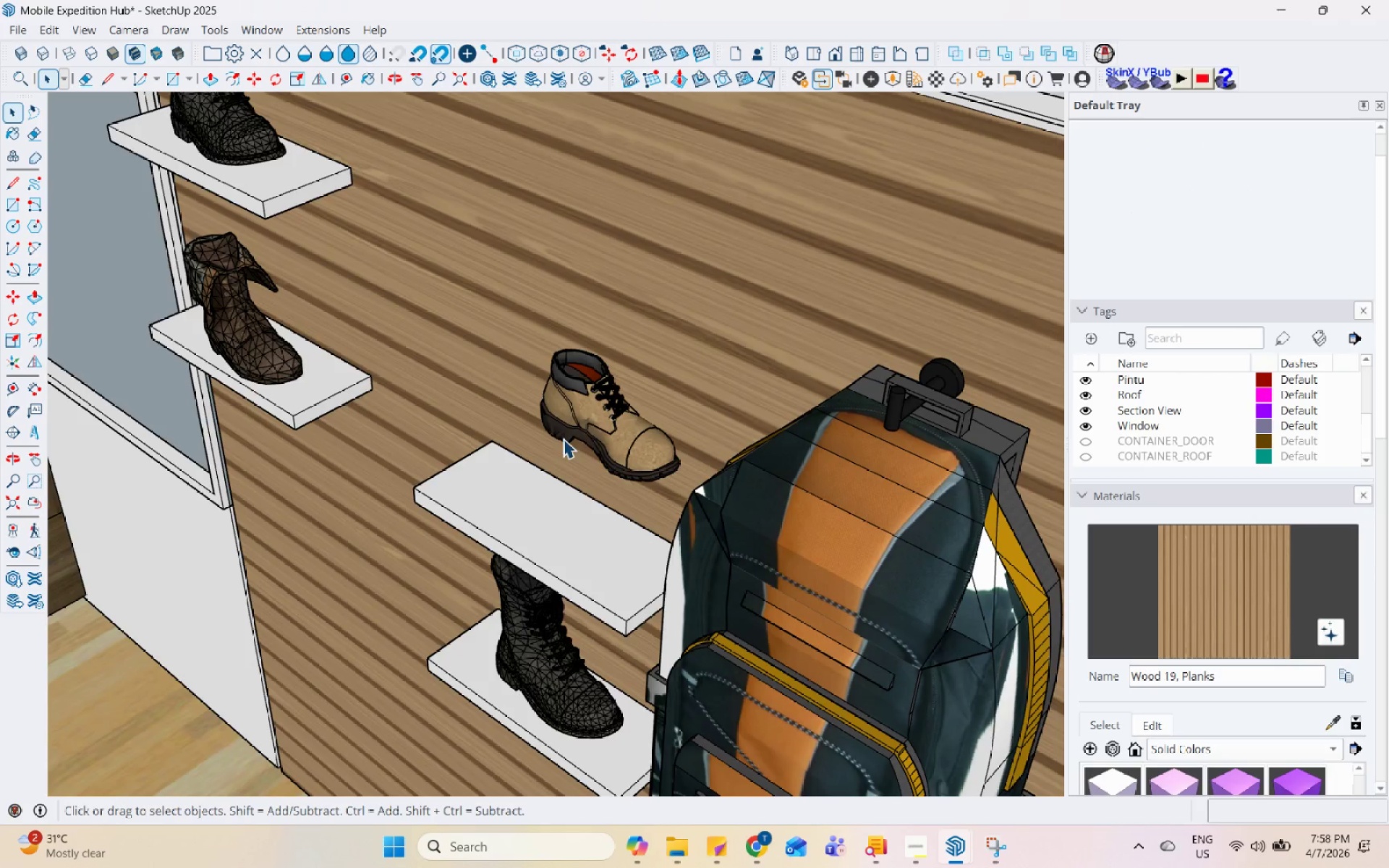 
key(M)
 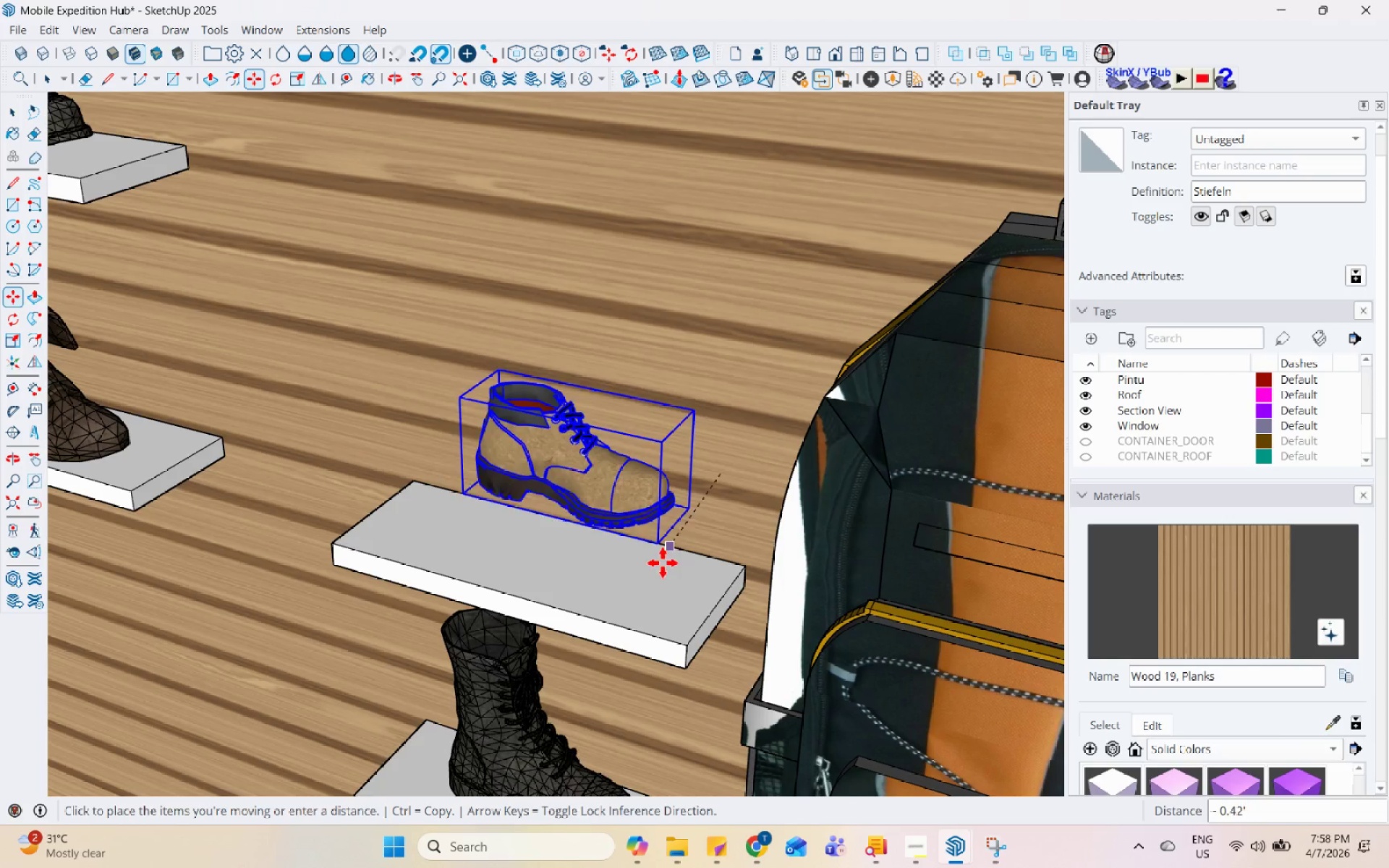 
scroll: coordinate [710, 385], scroll_direction: up, amount: 3.0
 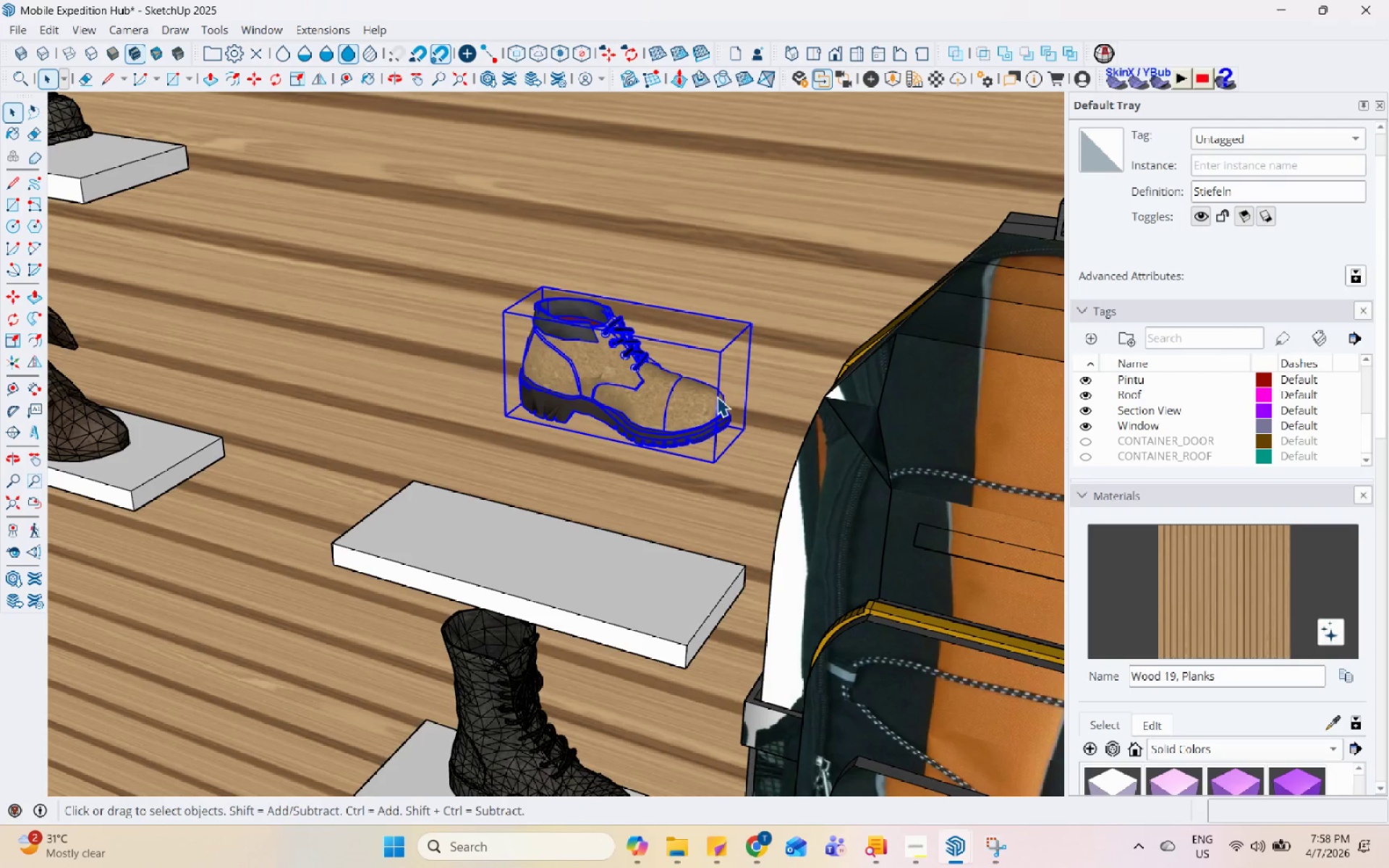 
left_click([654, 616])
 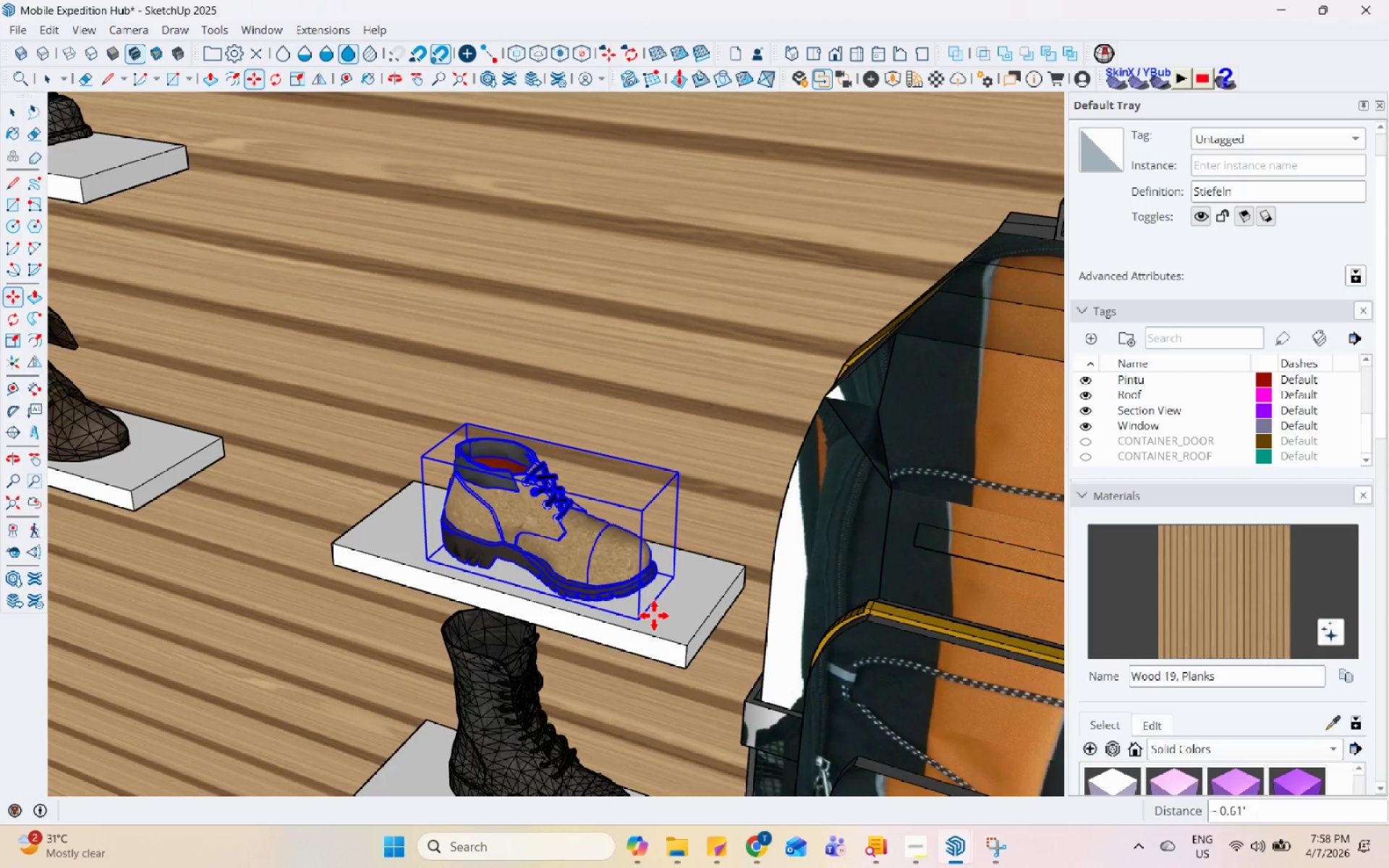 
scroll: coordinate [656, 600], scroll_direction: up, amount: 1.0
 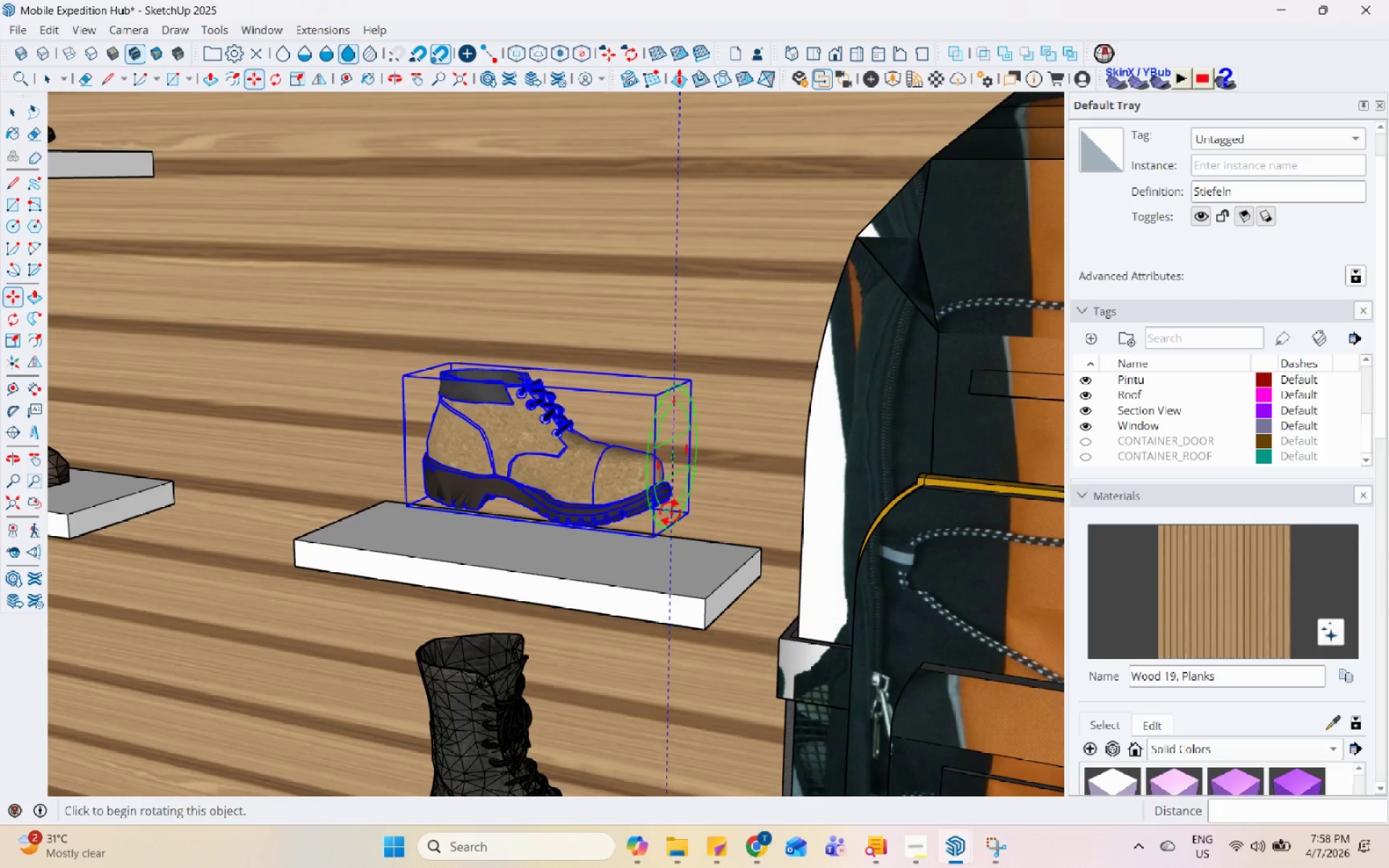 
left_click([653, 537])
 